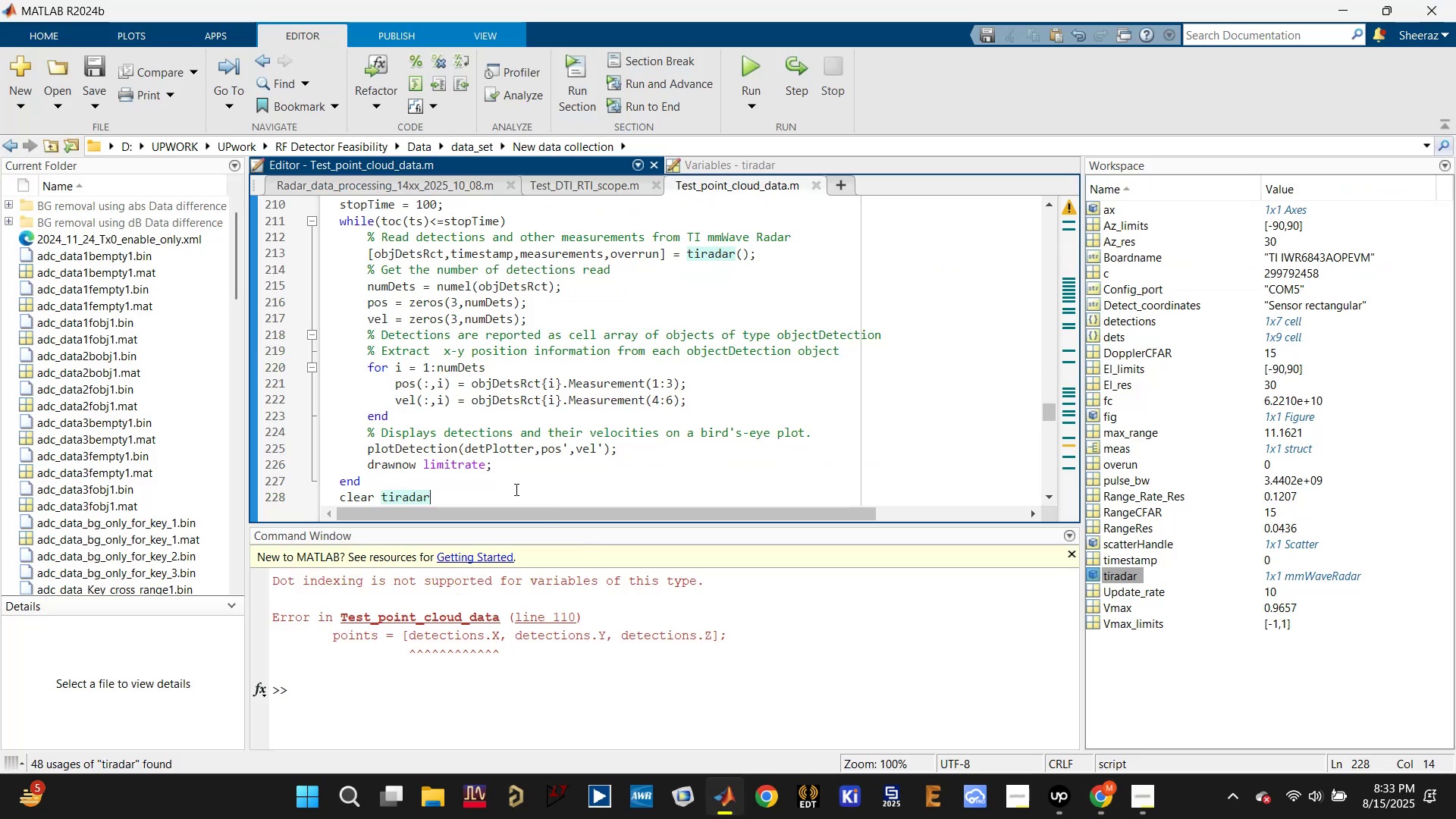 
scroll: coordinate [470, 460], scroll_direction: down, amount: 1.0
 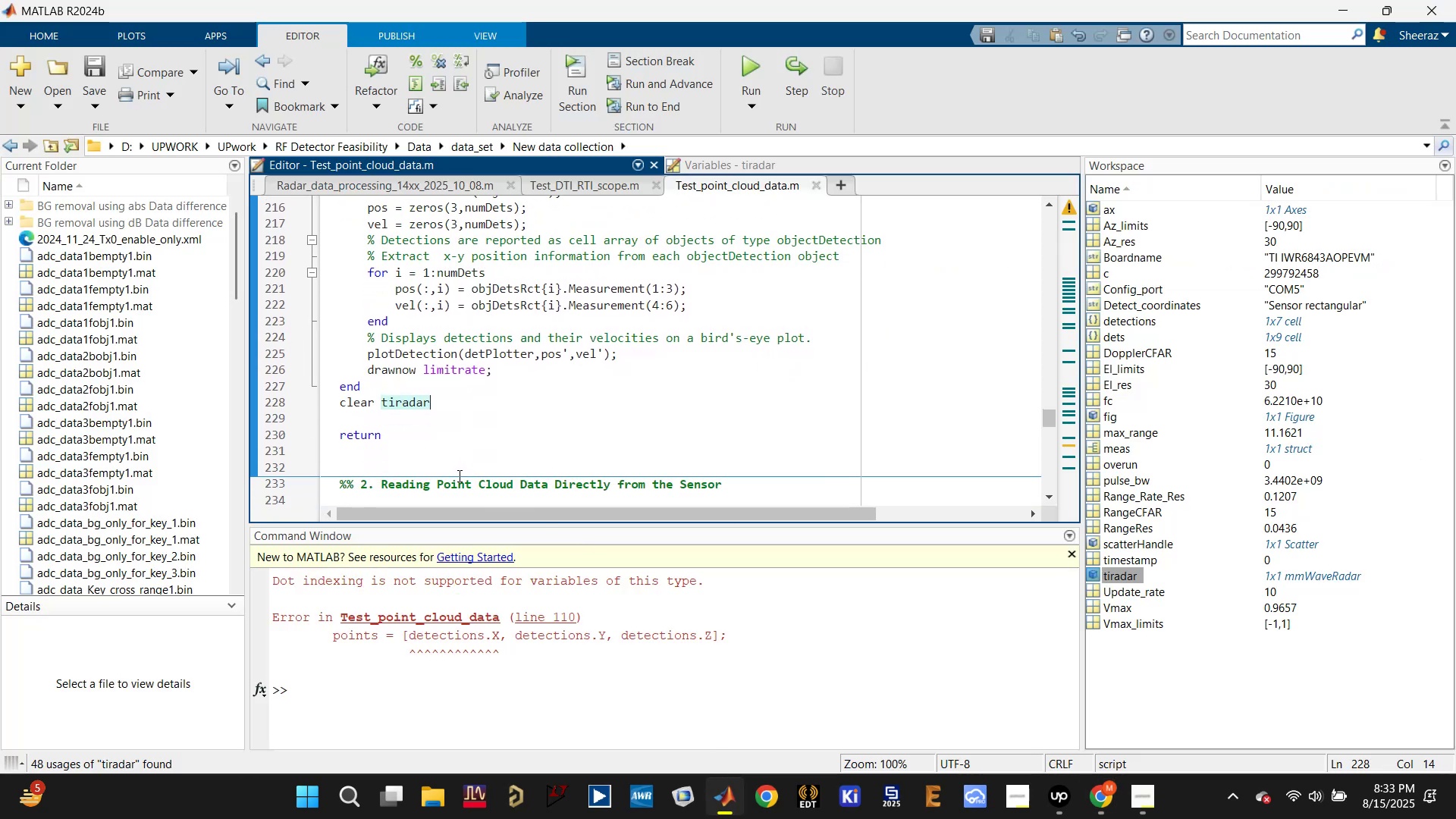 
key(Enter)
 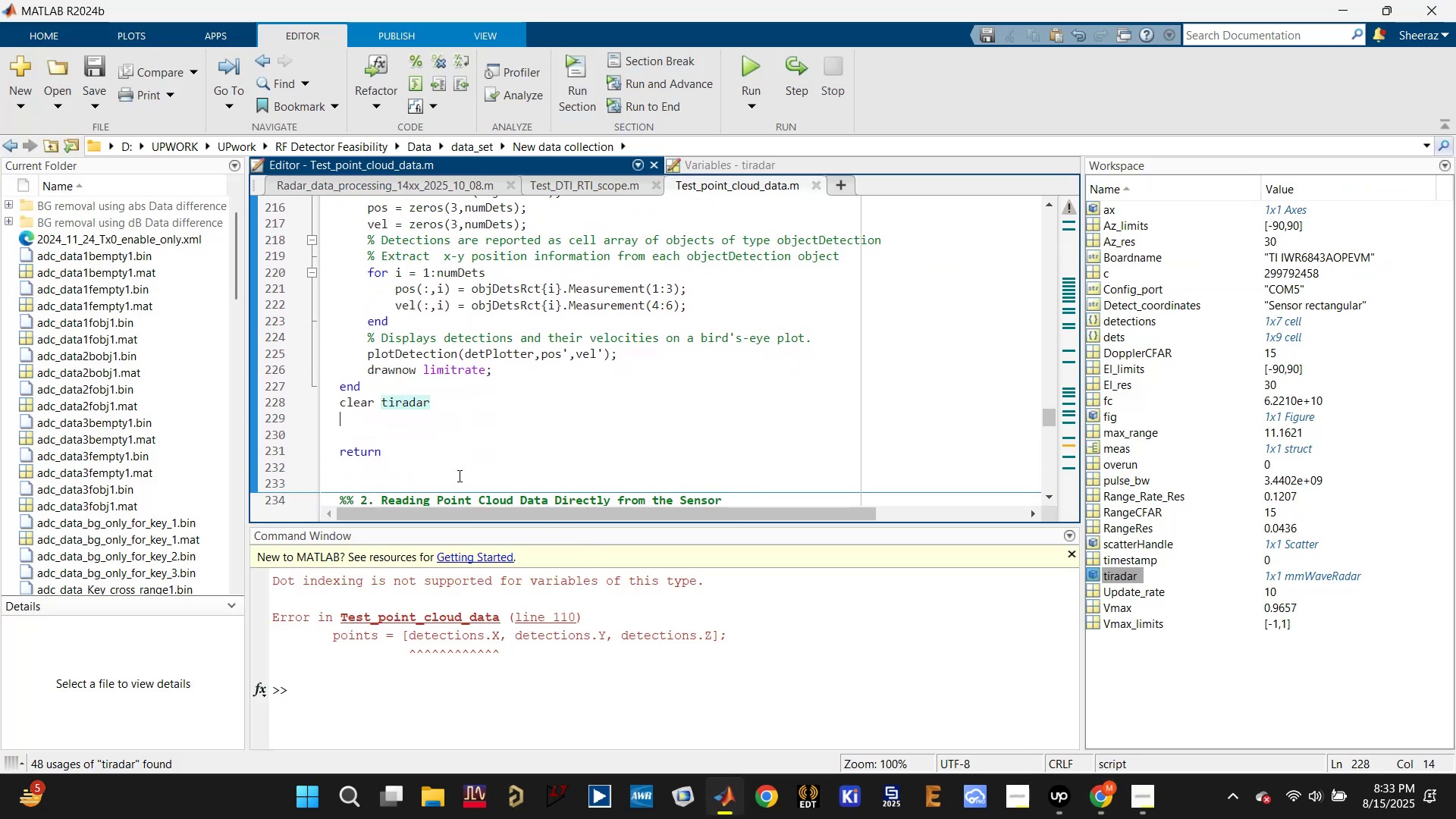 
key(Enter)
 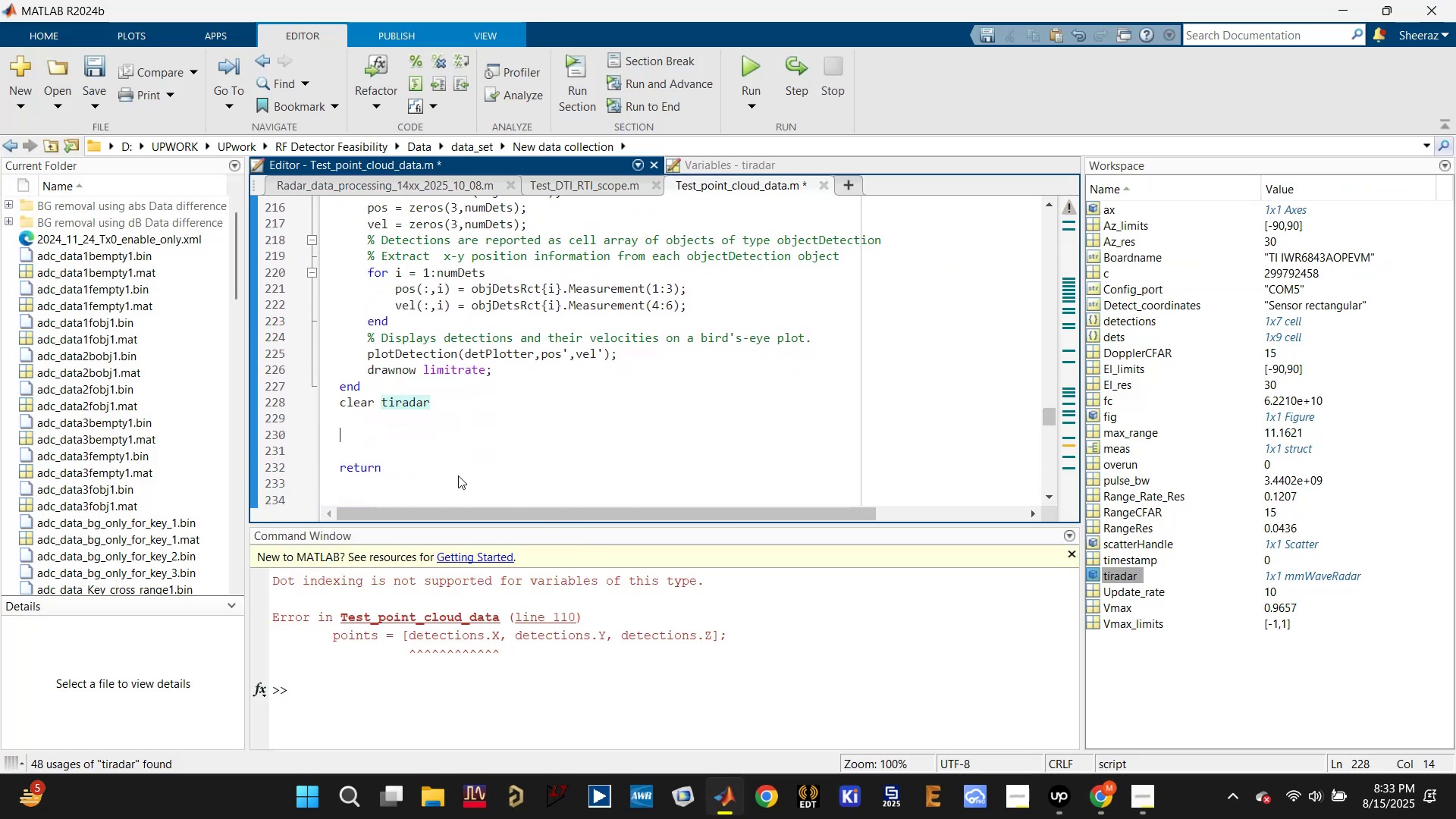 
type(%% )
 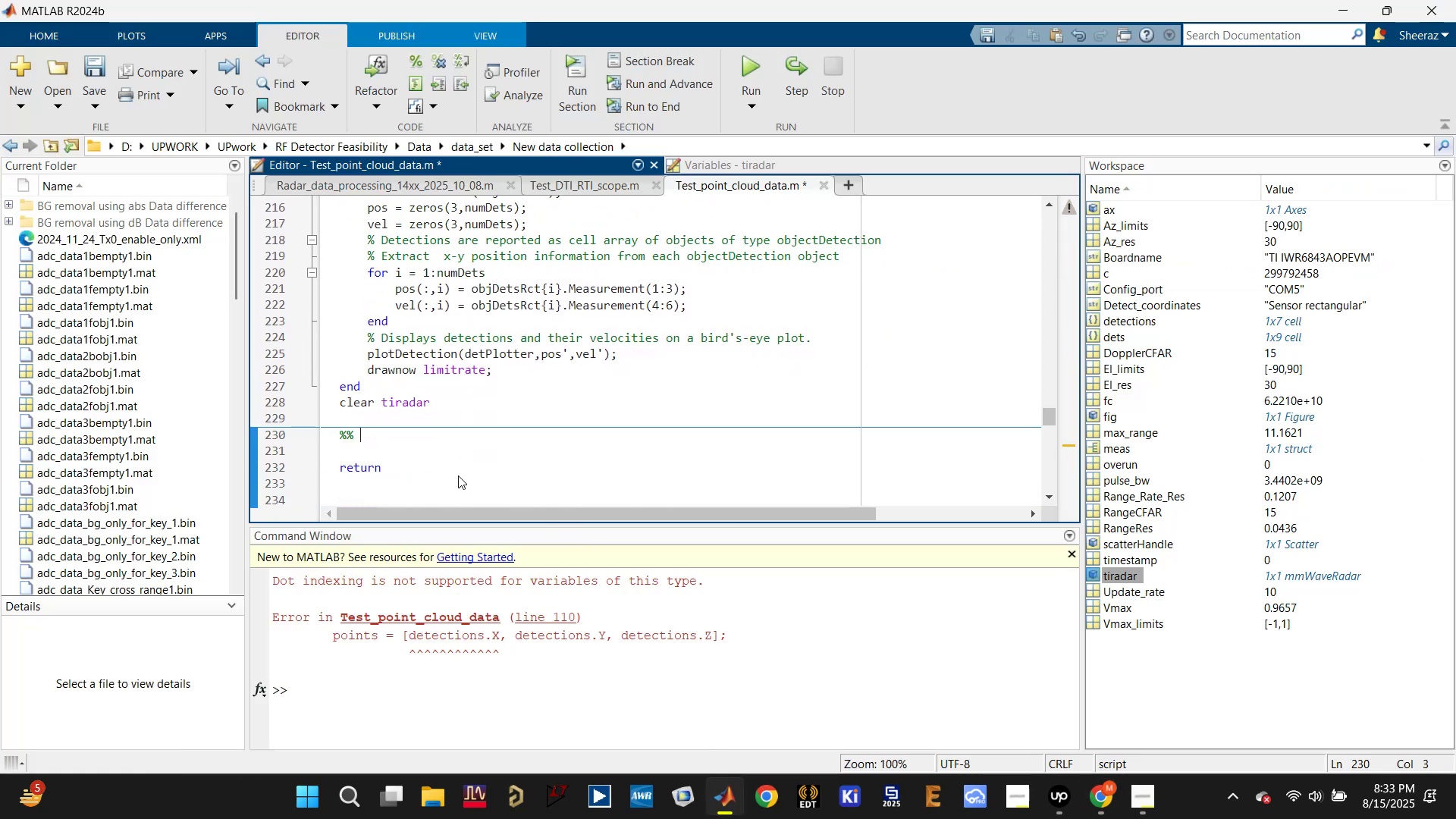 
key(Enter)
 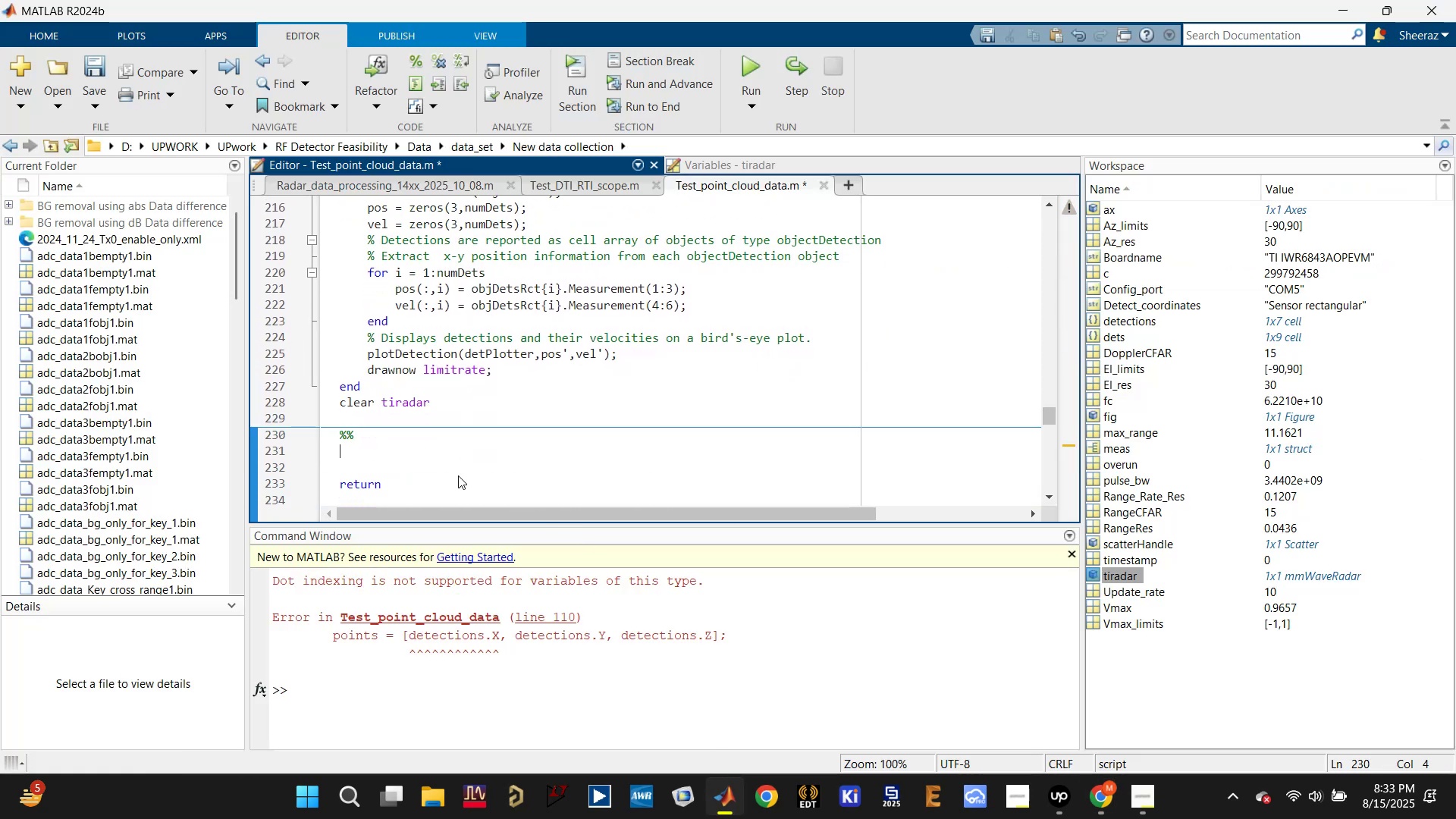 
key(Enter)
 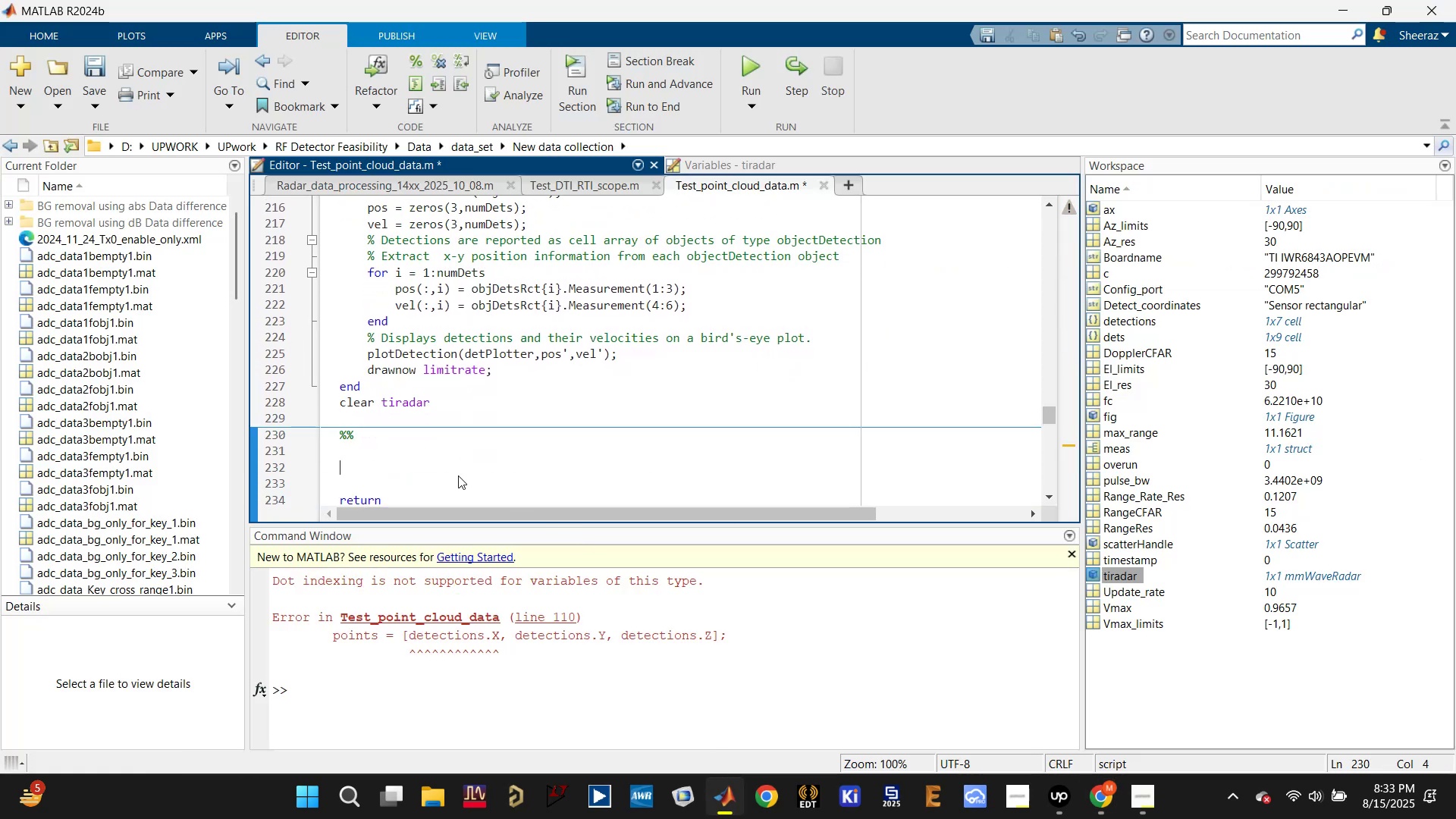 
key(Control+V)
 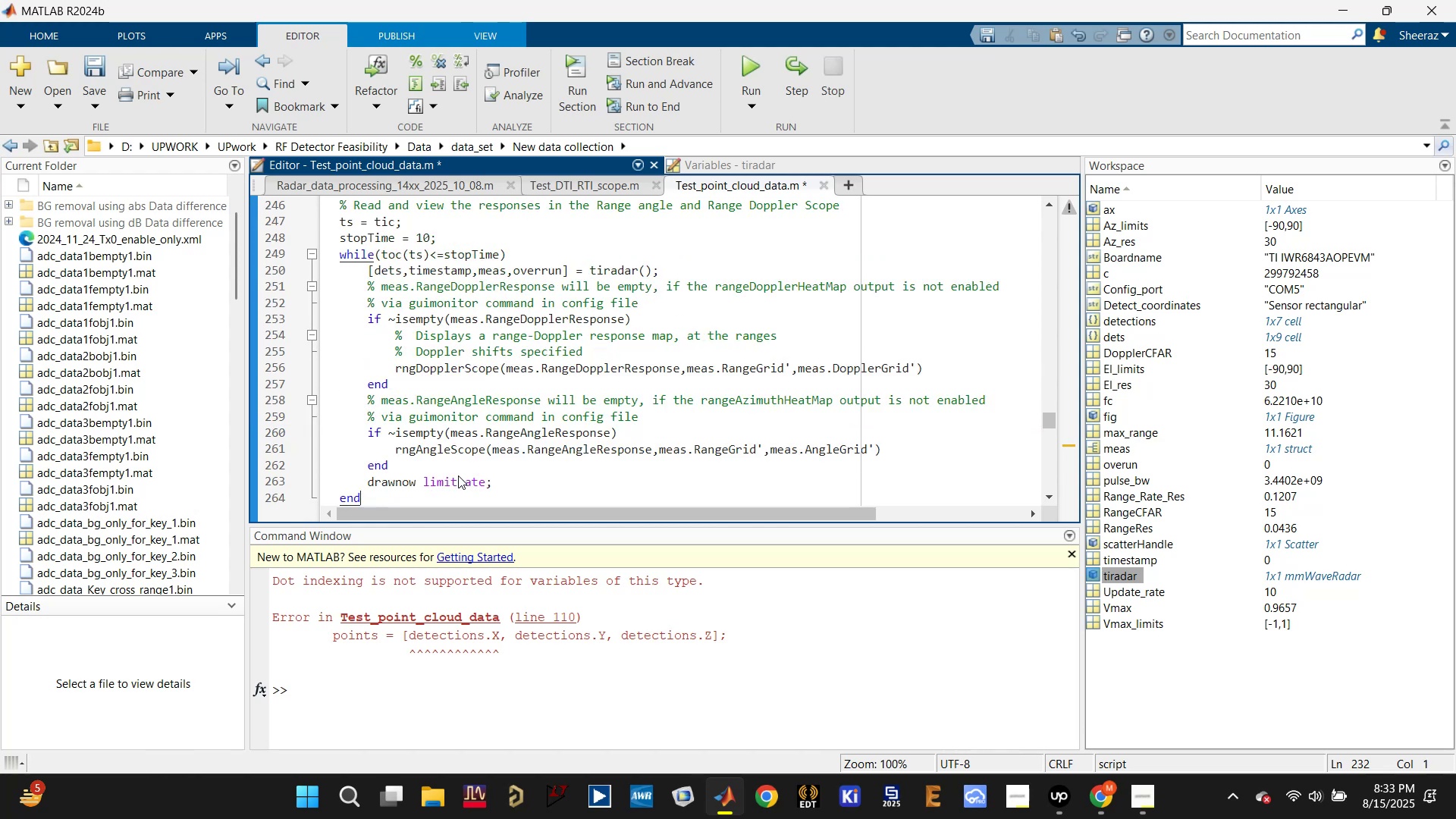 
key(Control+S)
 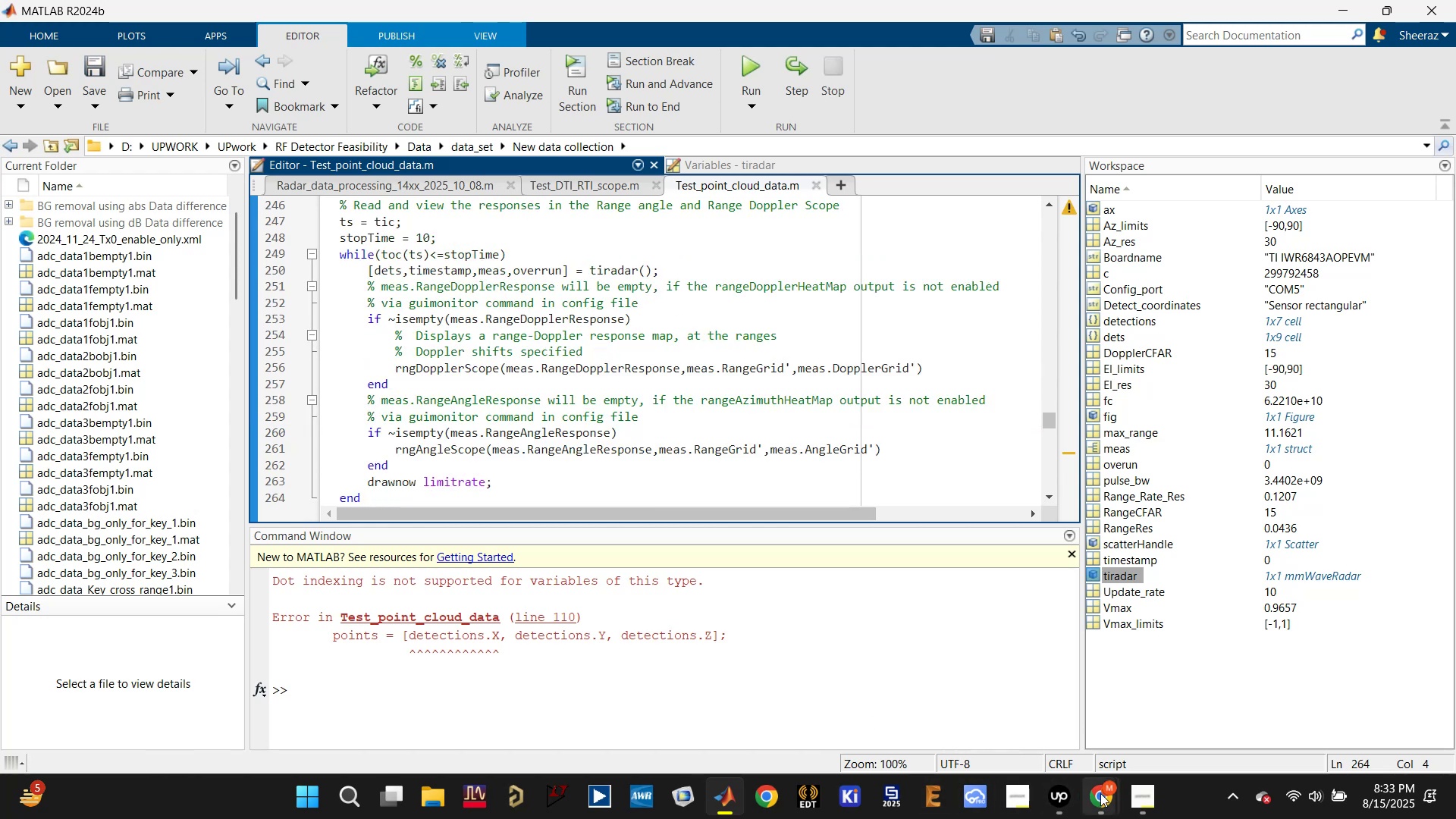 
left_click([996, 686])
 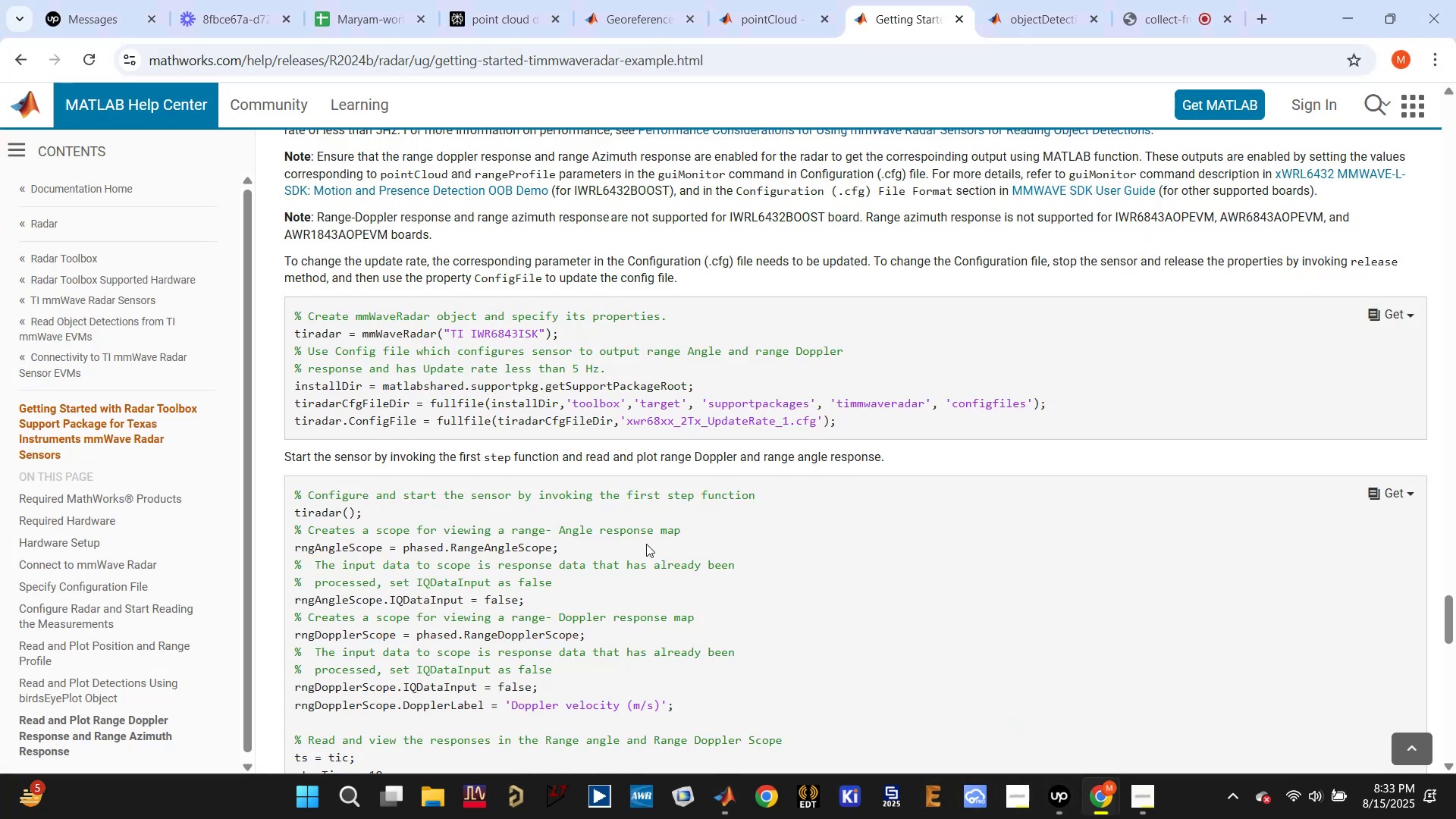 
scroll: coordinate [607, 521], scroll_direction: down, amount: 18.0
 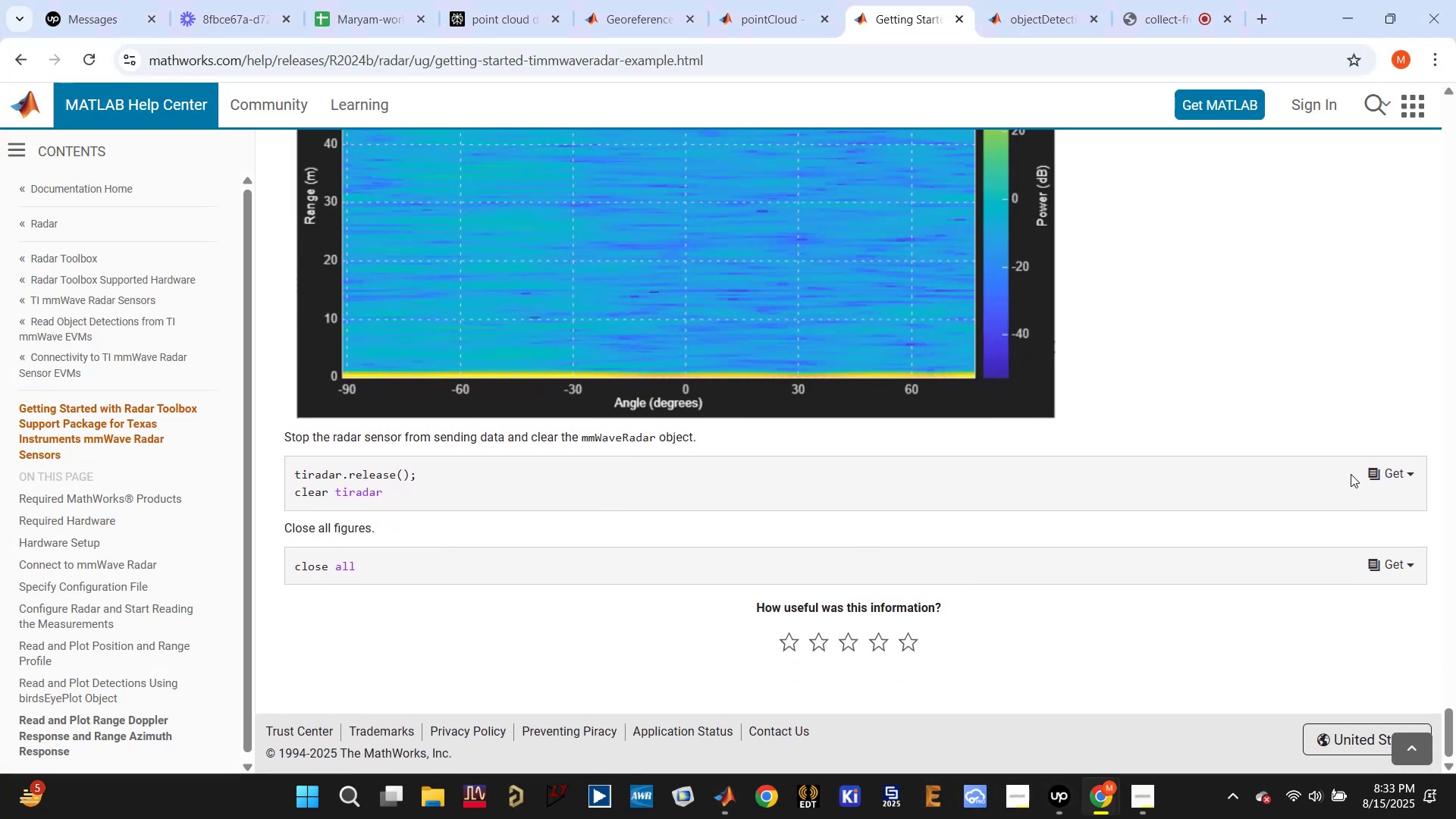 
left_click([1398, 471])
 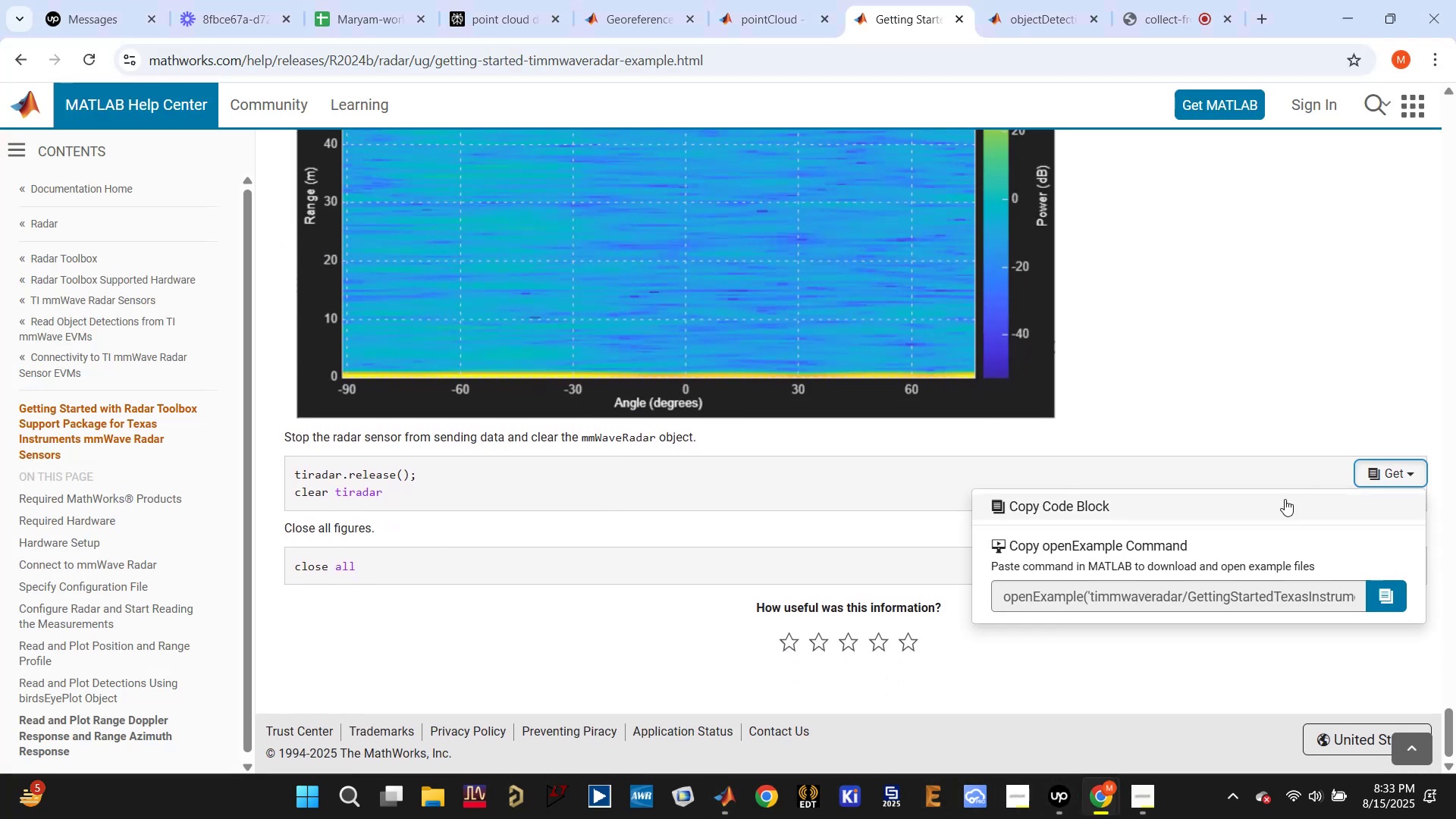 
left_click([1247, 517])
 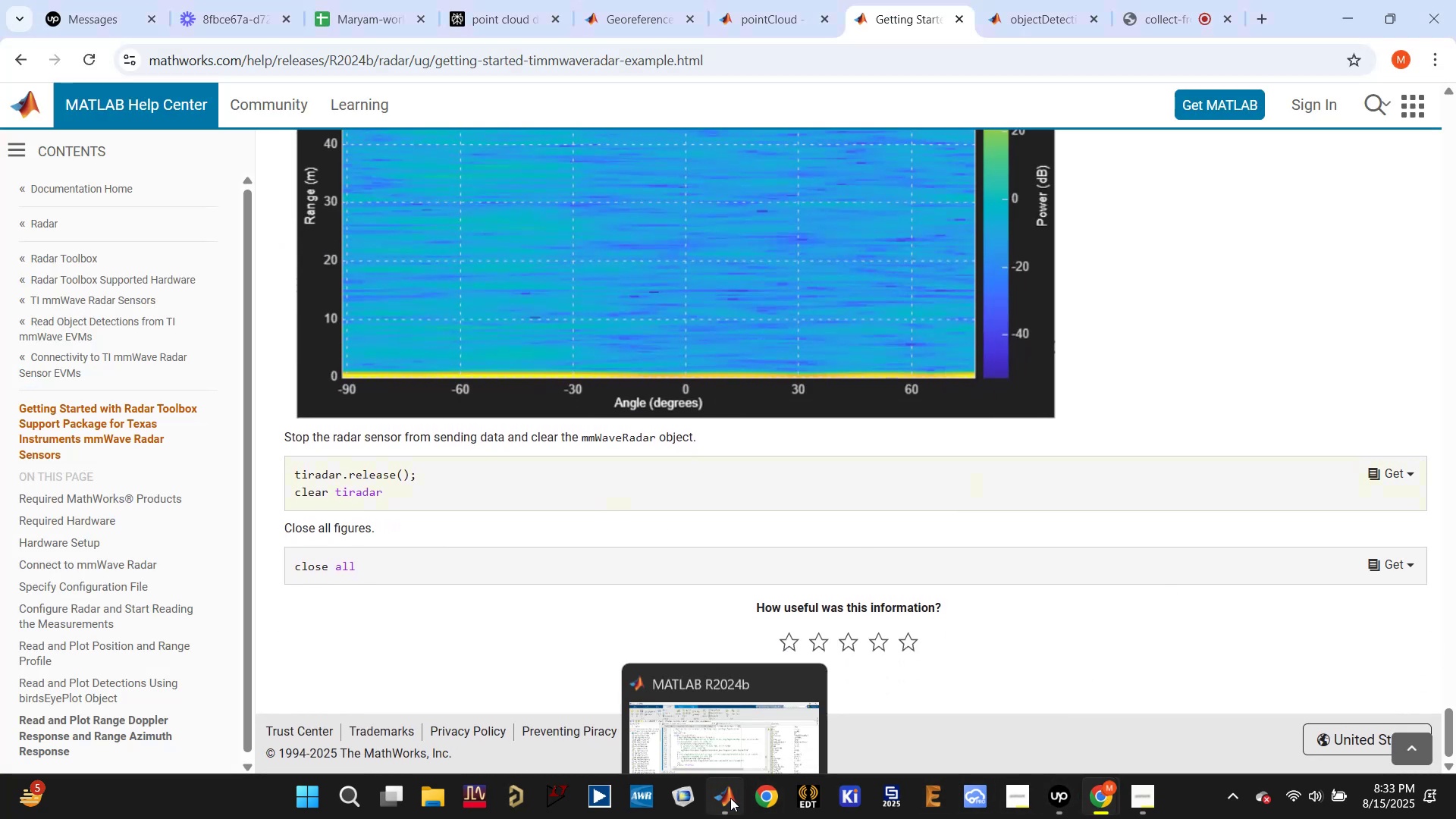 
left_click([719, 696])
 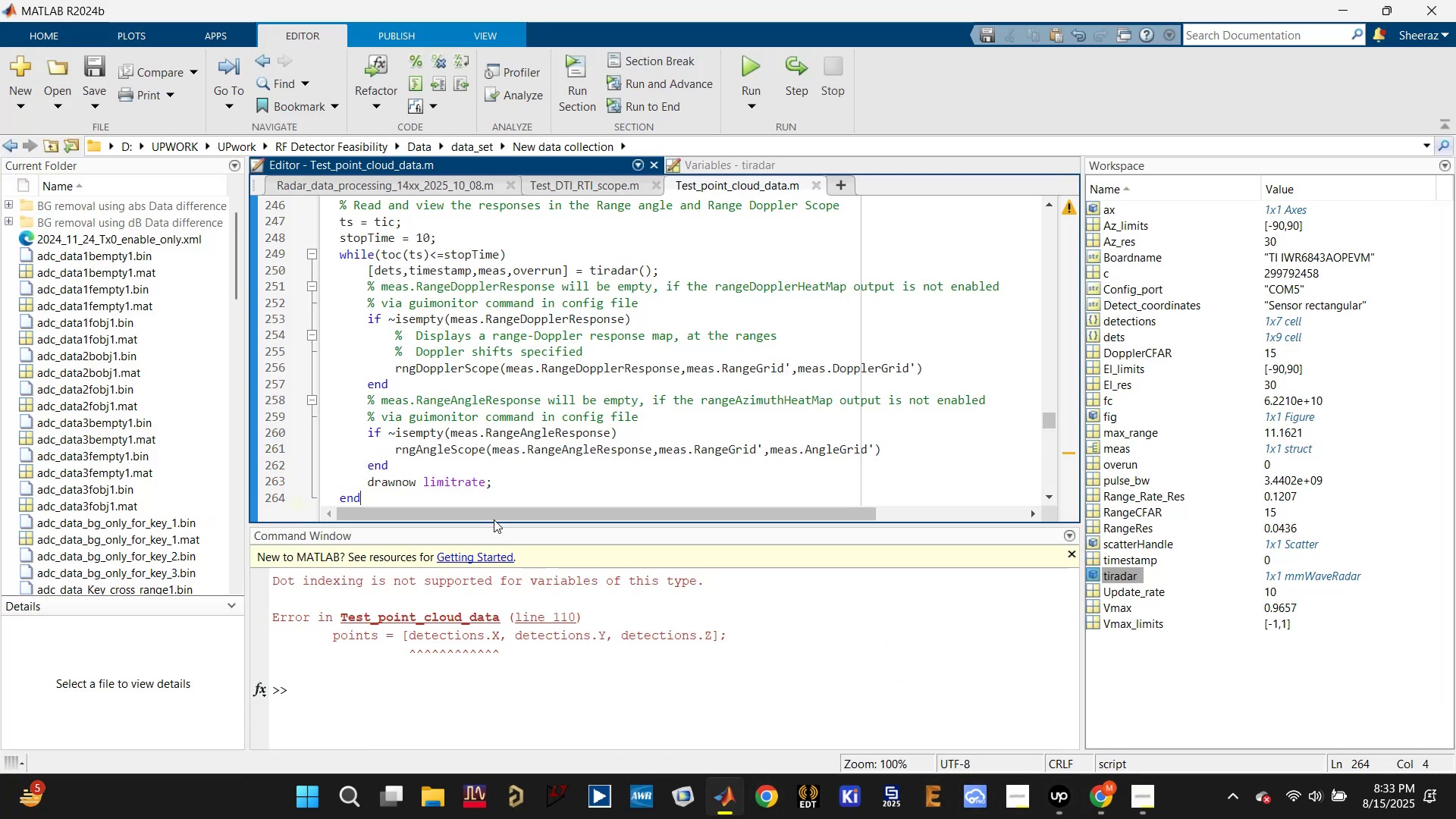 
scroll: coordinate [434, 472], scroll_direction: down, amount: 1.0
 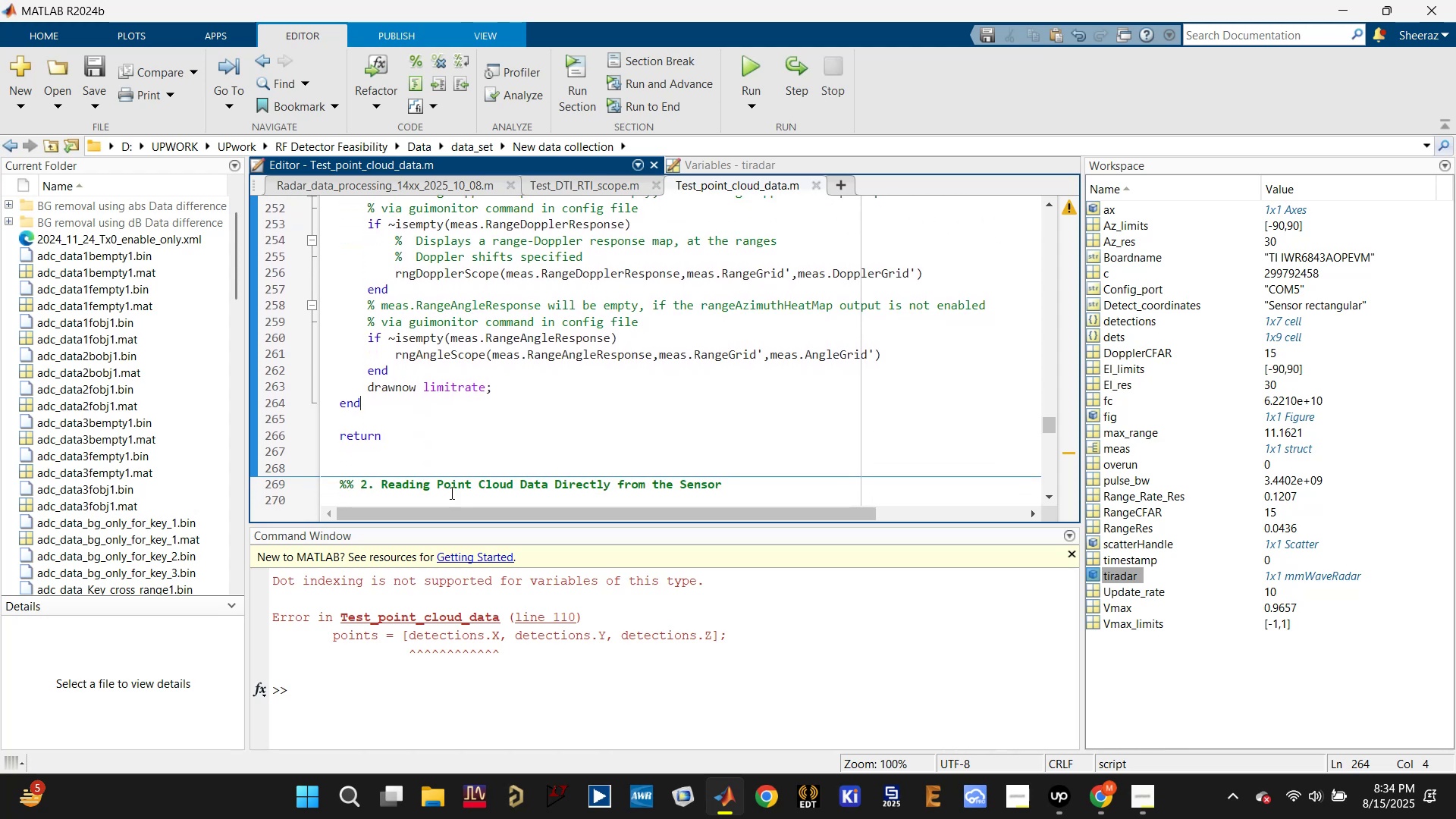 
key(Enter)
 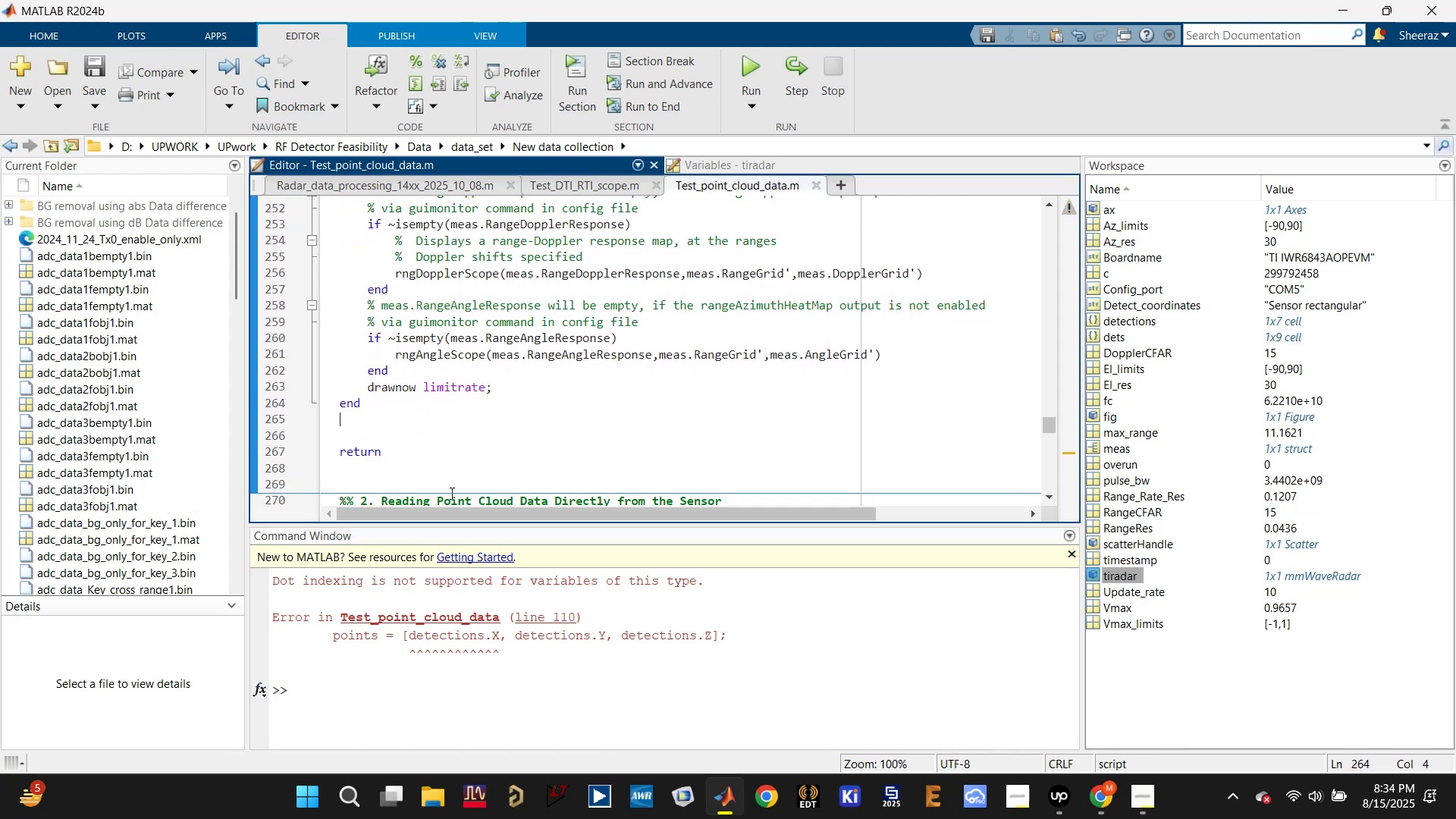 
key(Enter)
 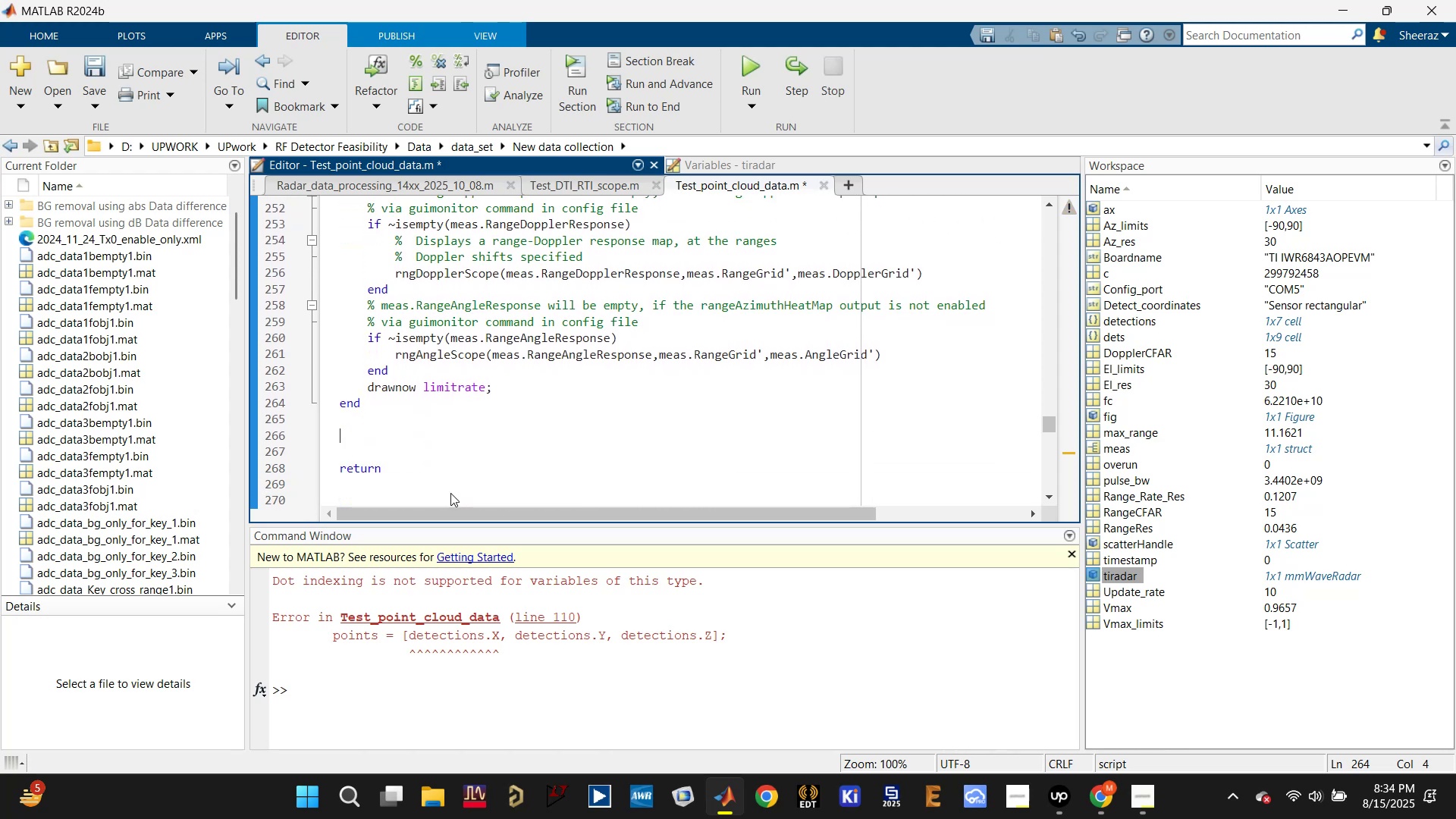 
key(Control+V)
 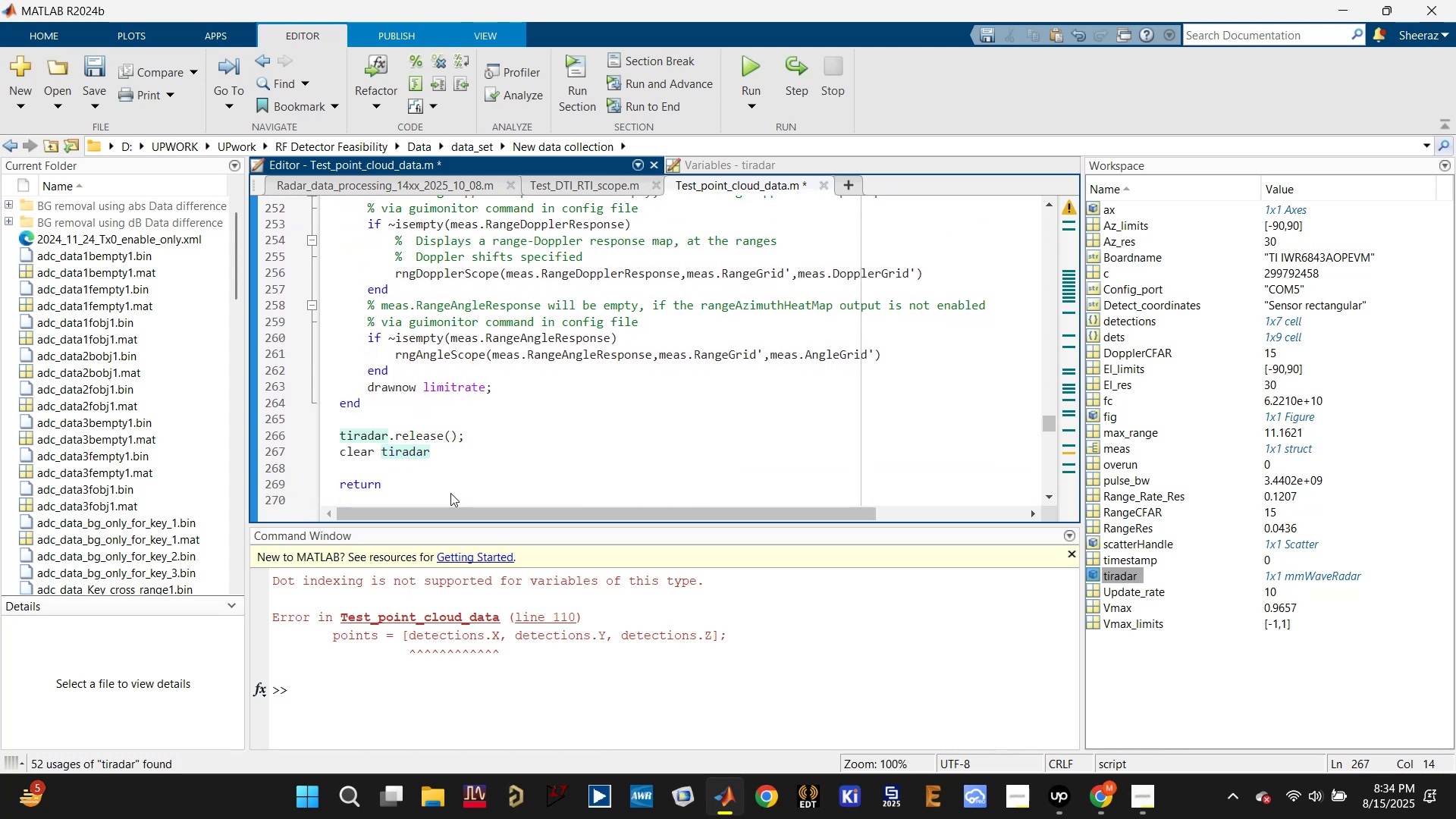 
key(Enter)
 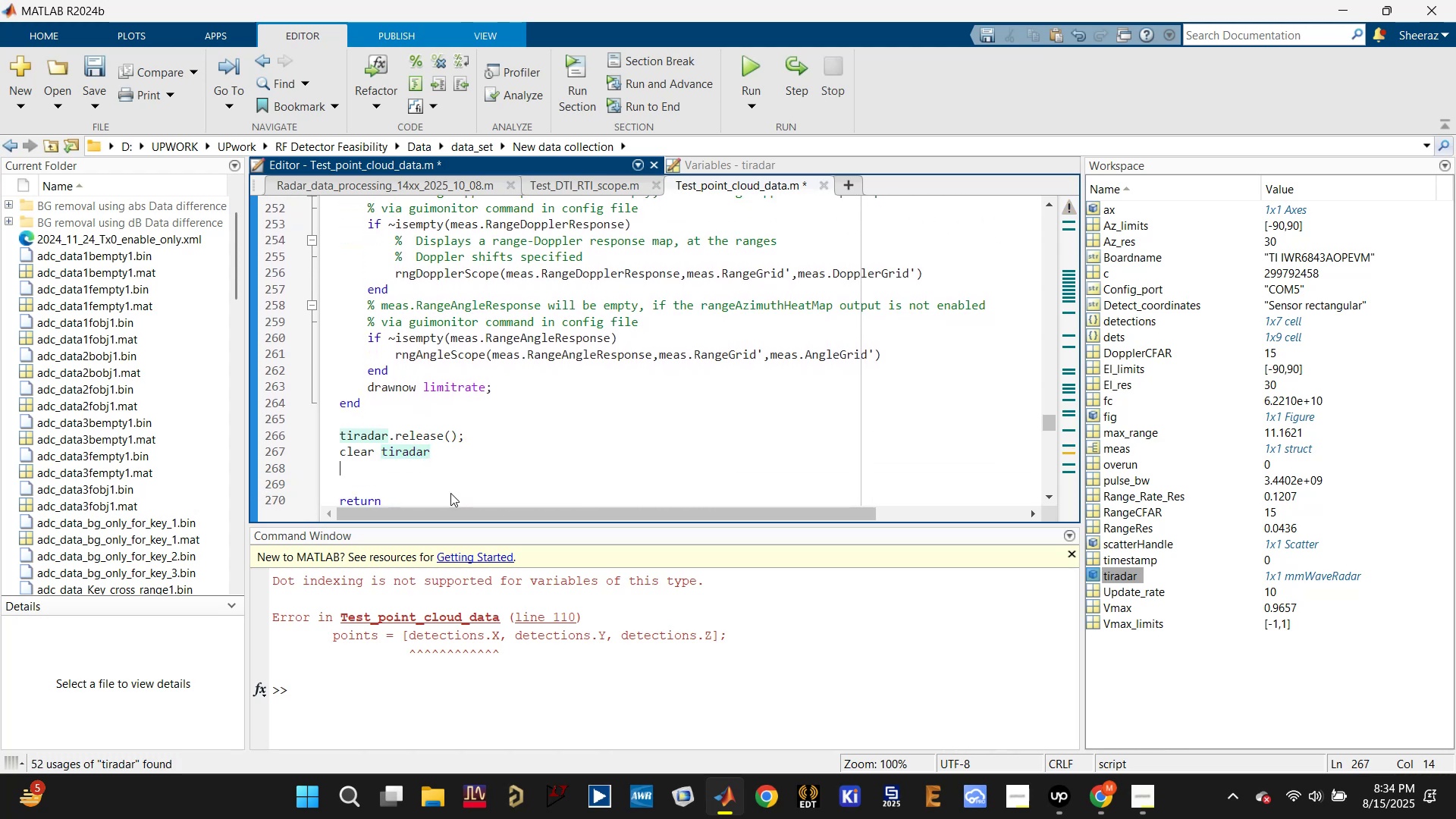 
key(Enter)
 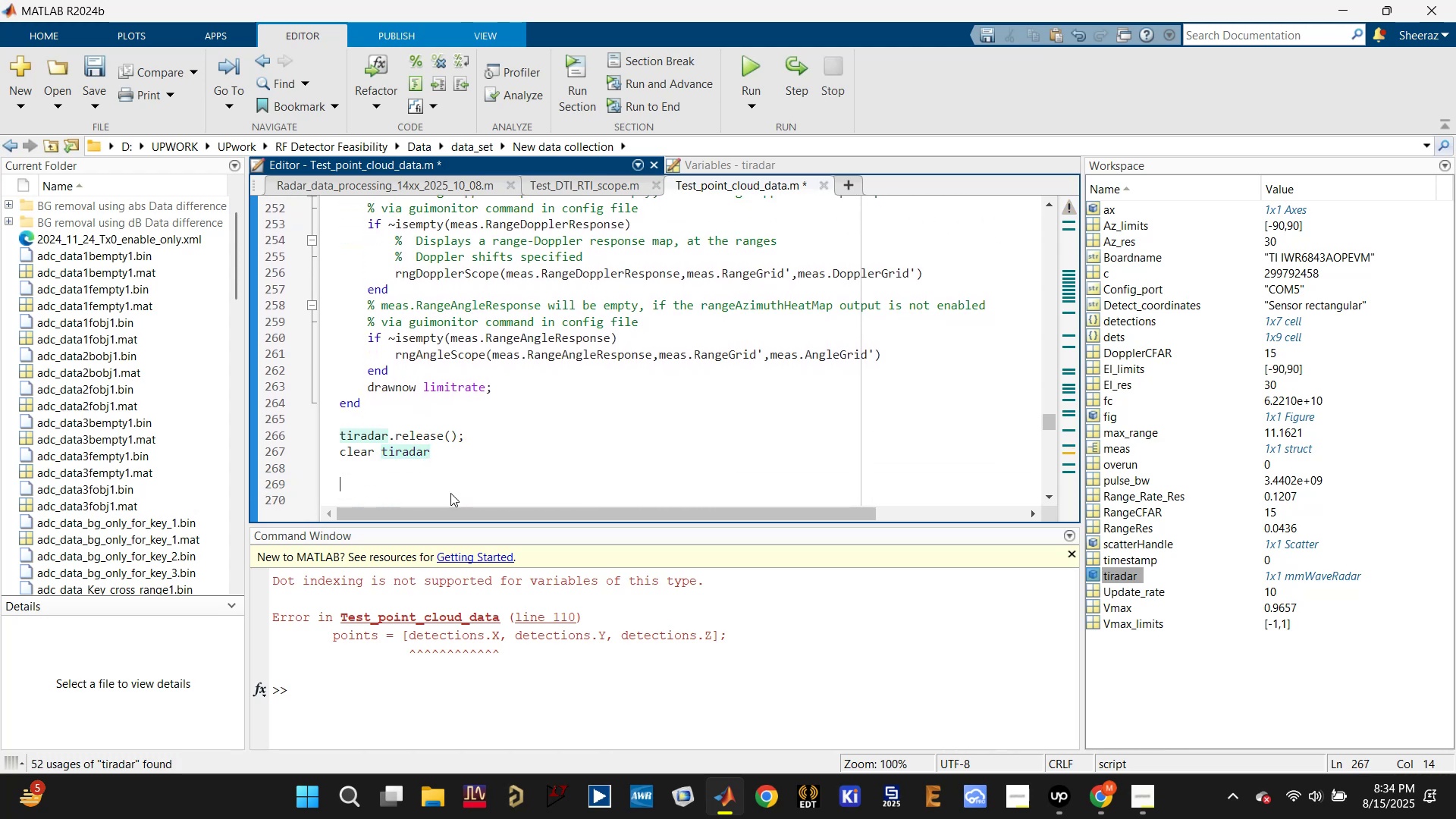 
key(Control+S)
 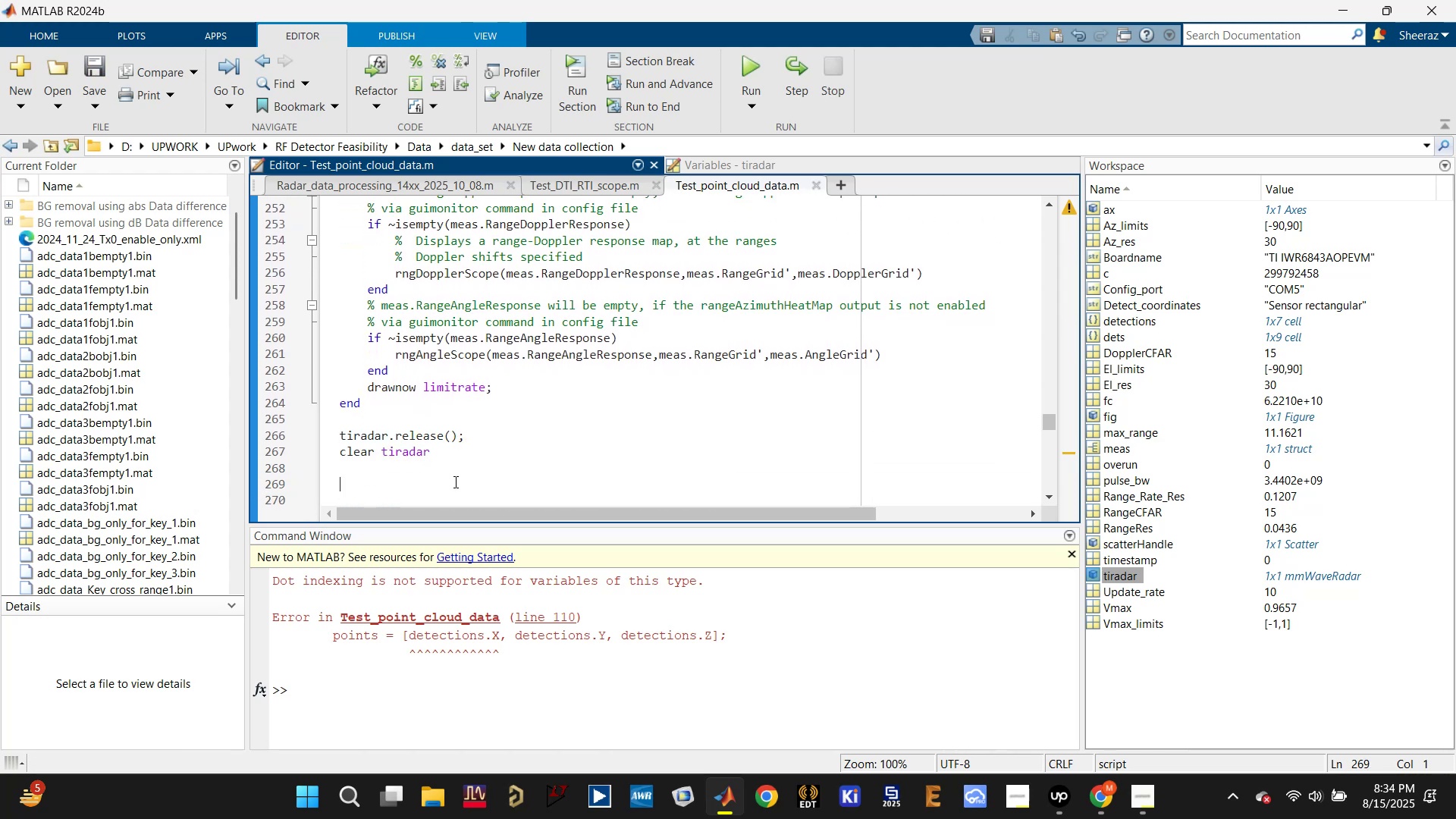 
wait(5.19)
 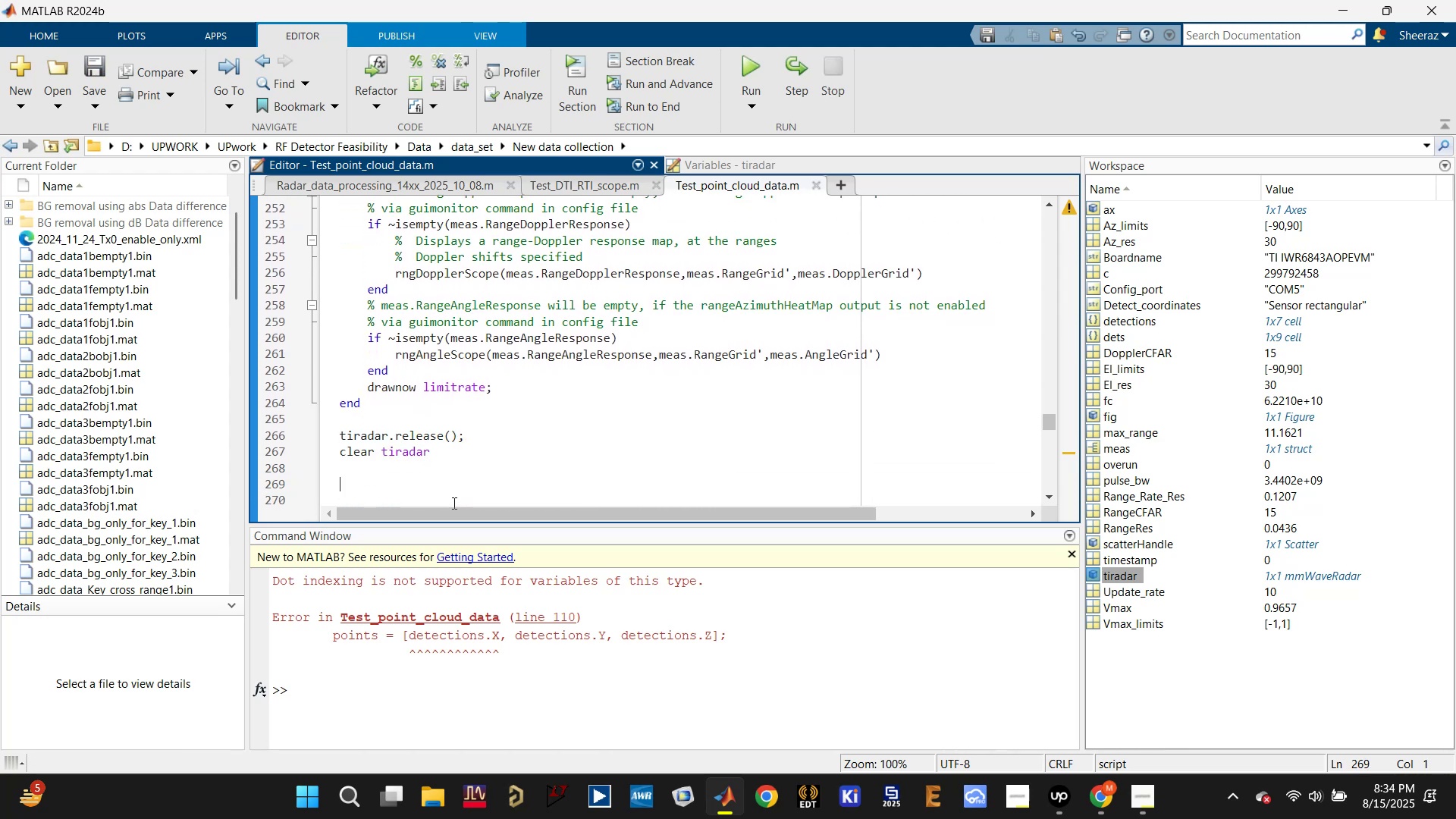 
left_click([474, 670])
 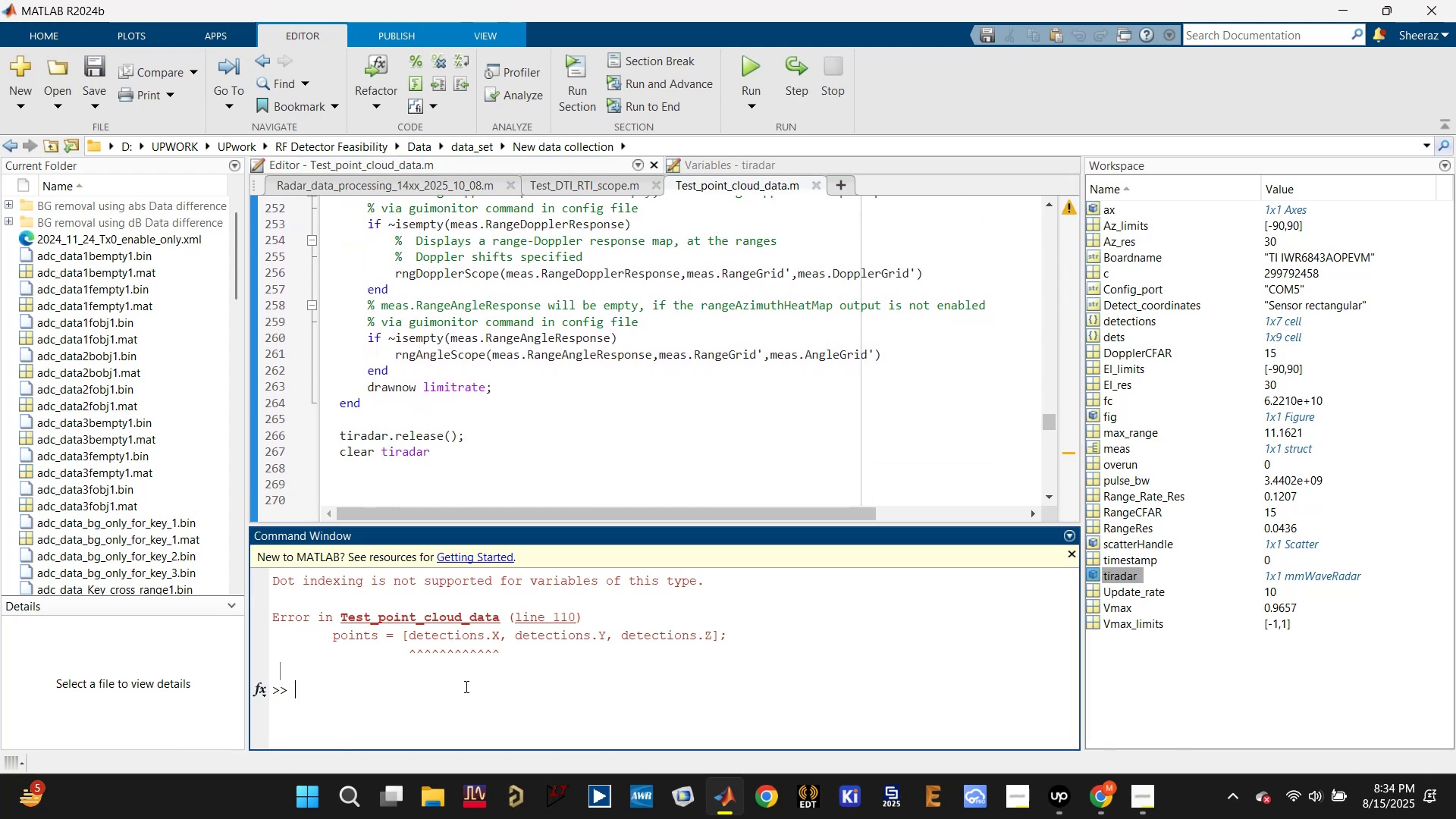 
type(clc)
 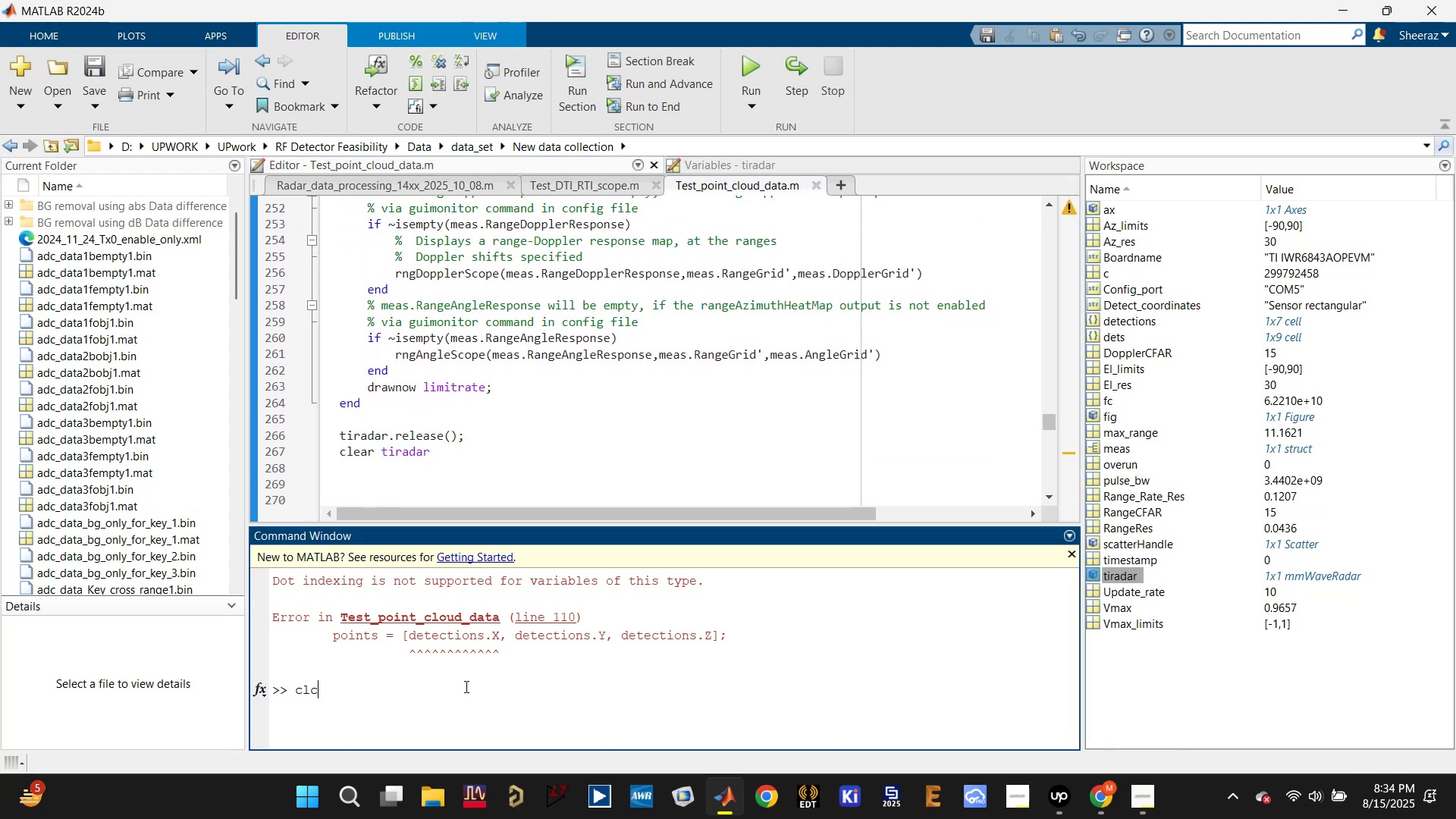 
key(Enter)
 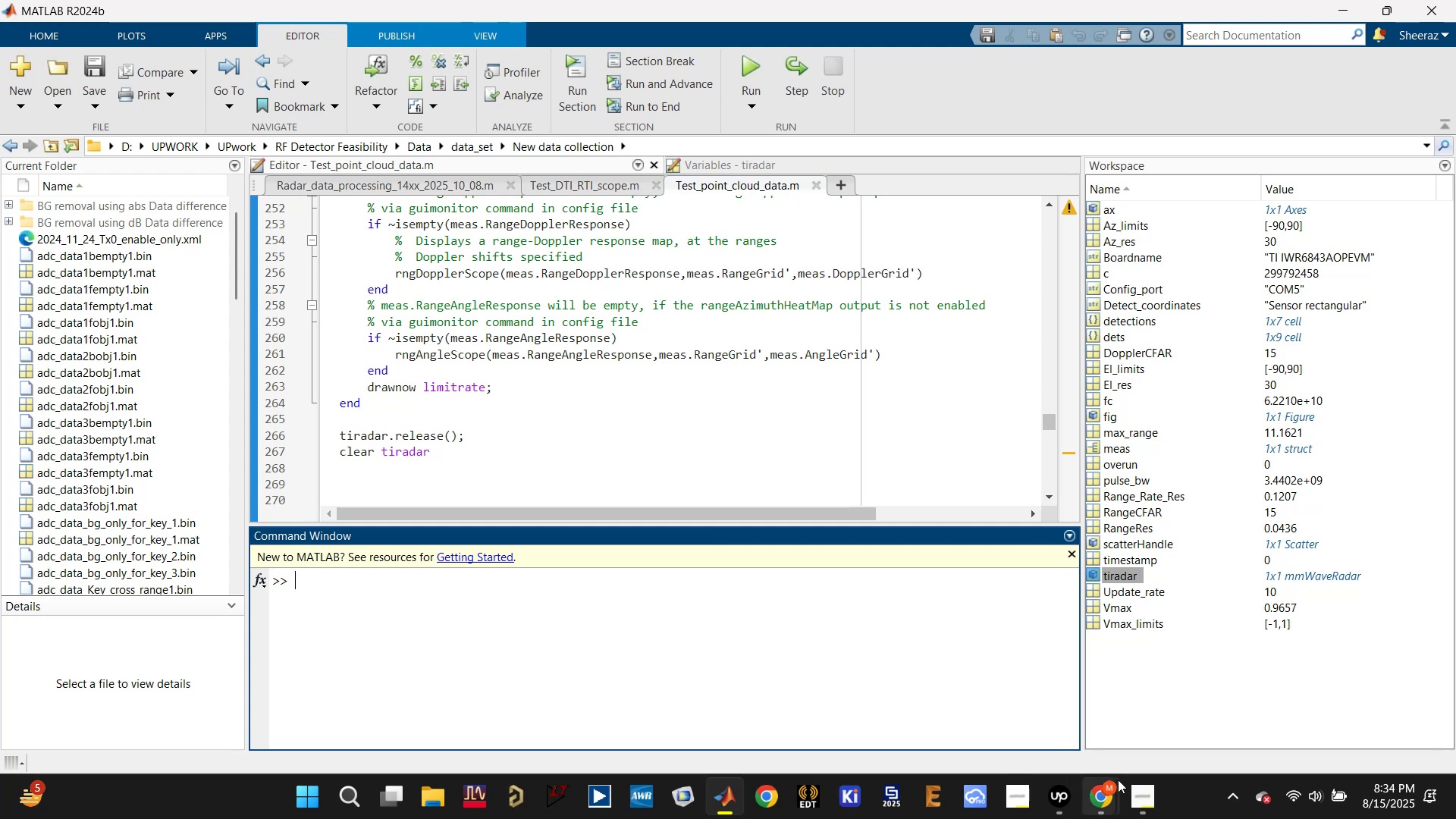 
left_click([1142, 805])
 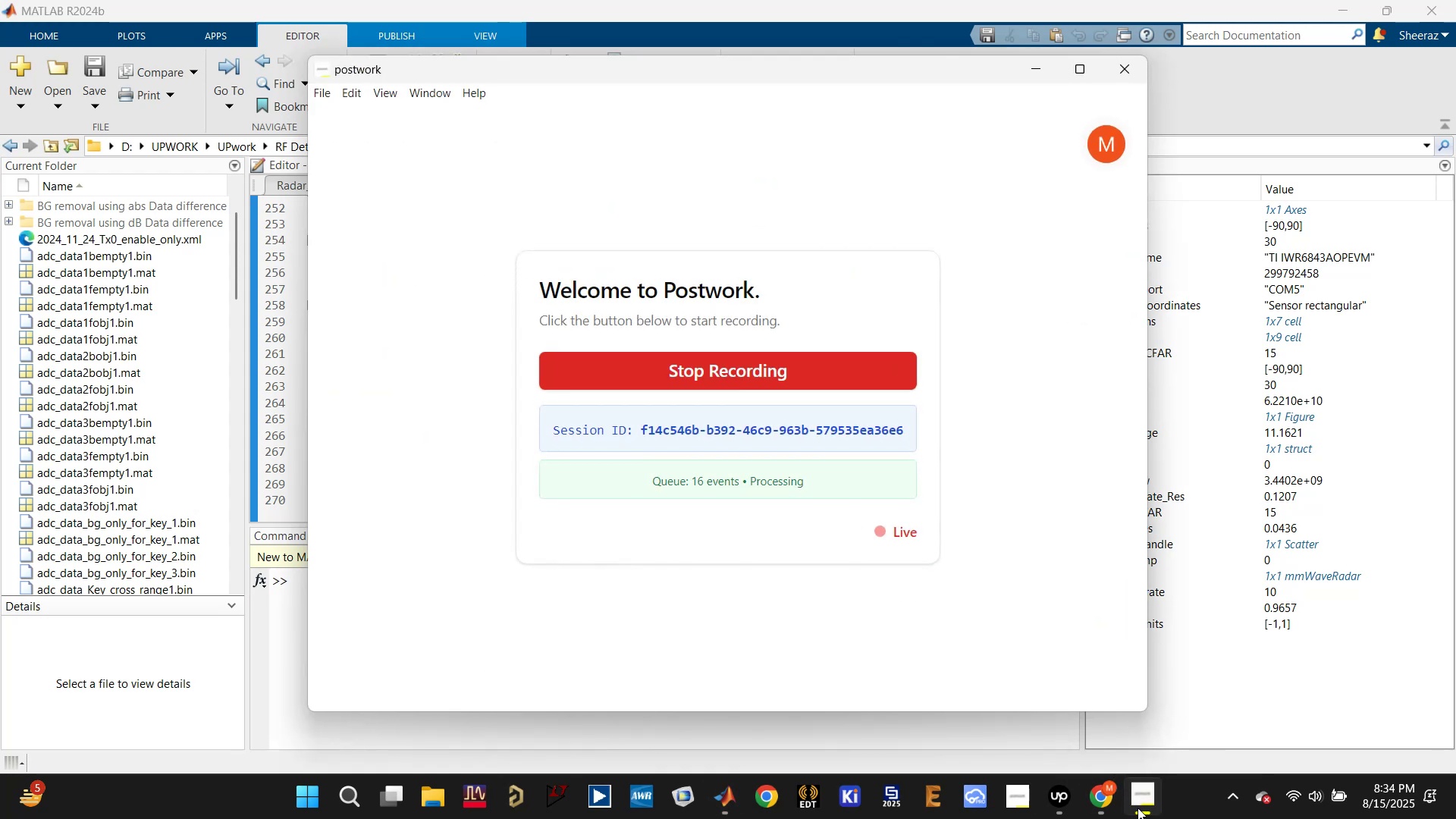 
left_click([1136, 814])
 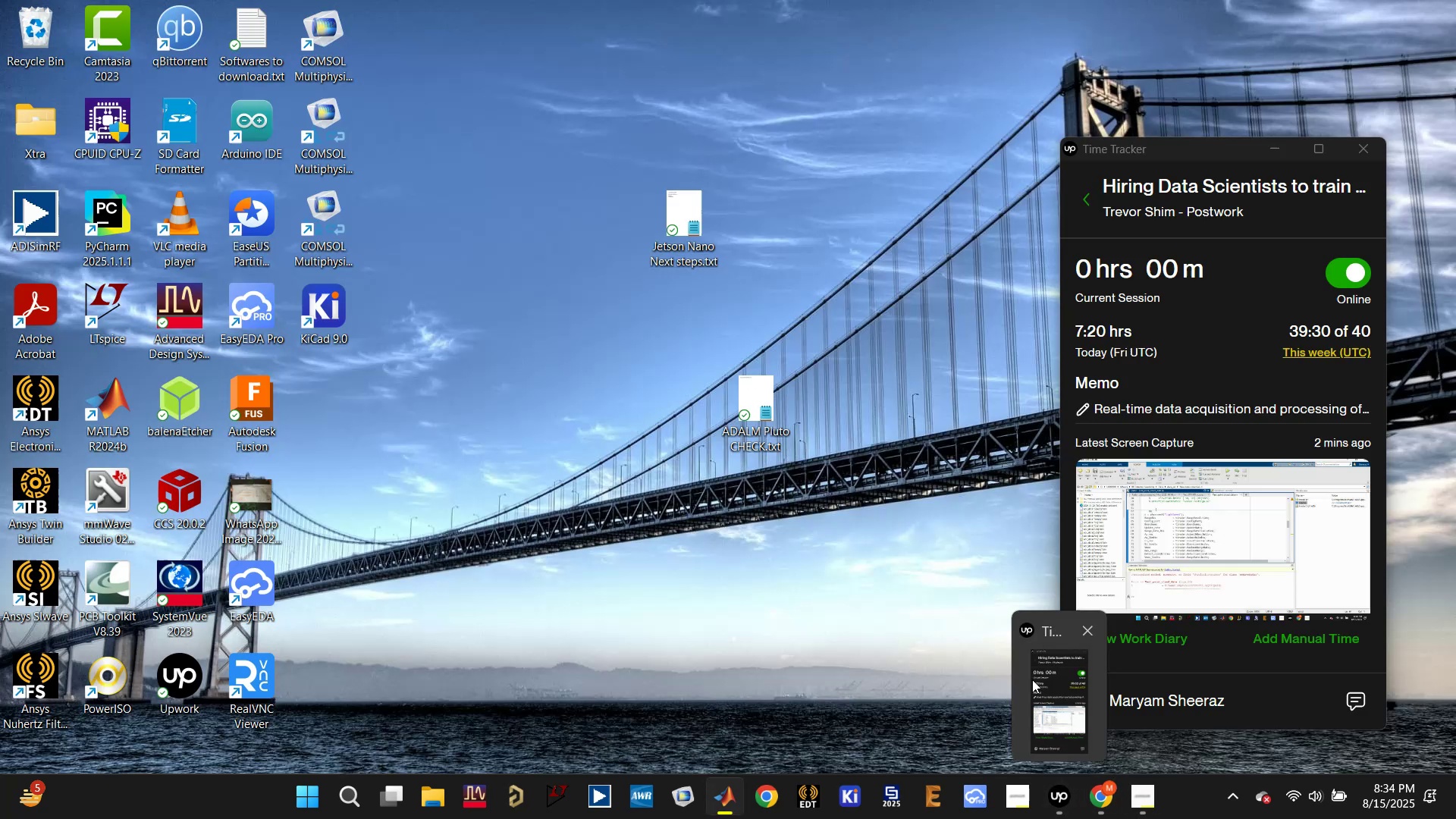 
left_click([1042, 694])
 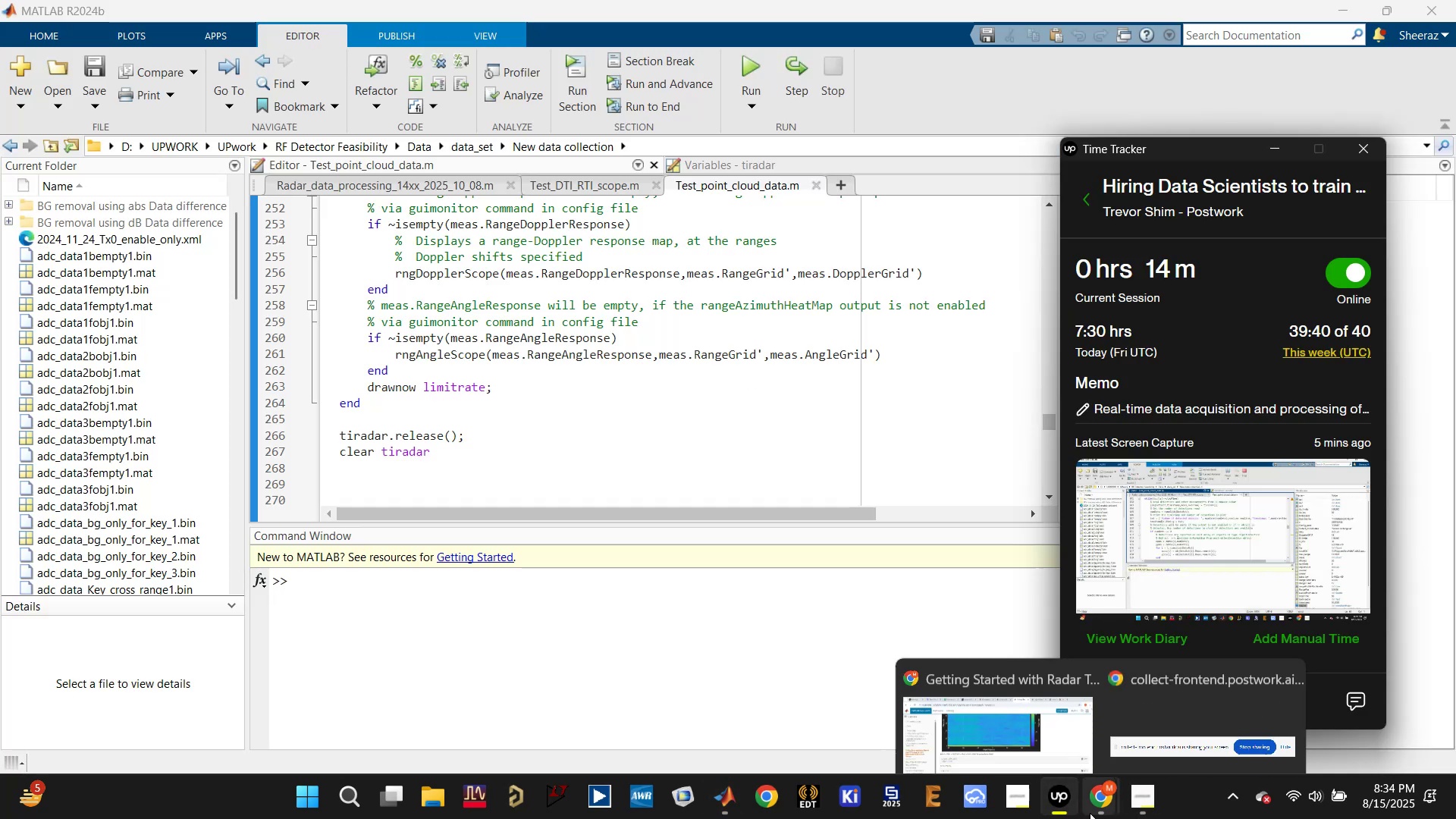 
left_click([1010, 736])
 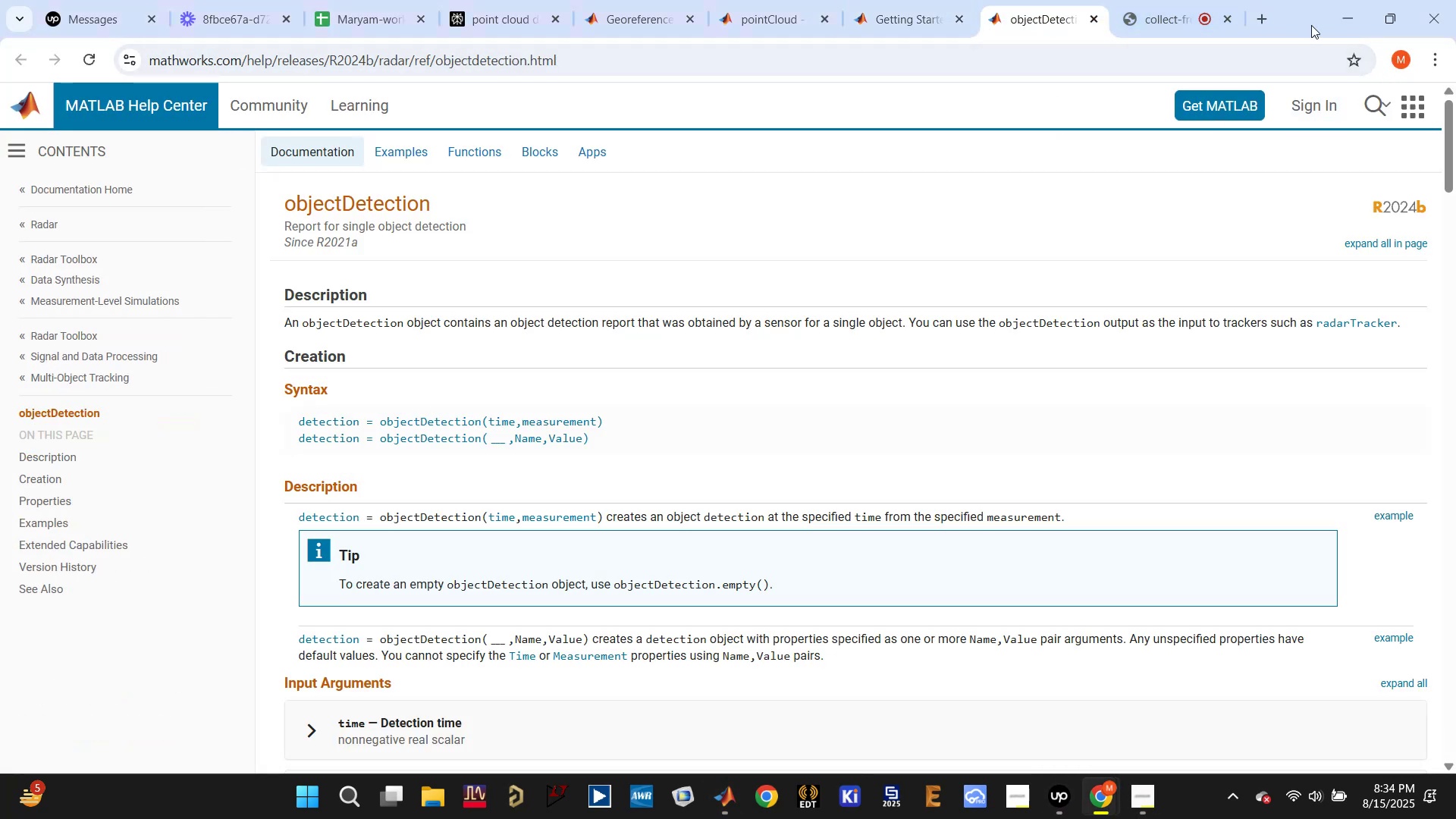 
wait(5.48)
 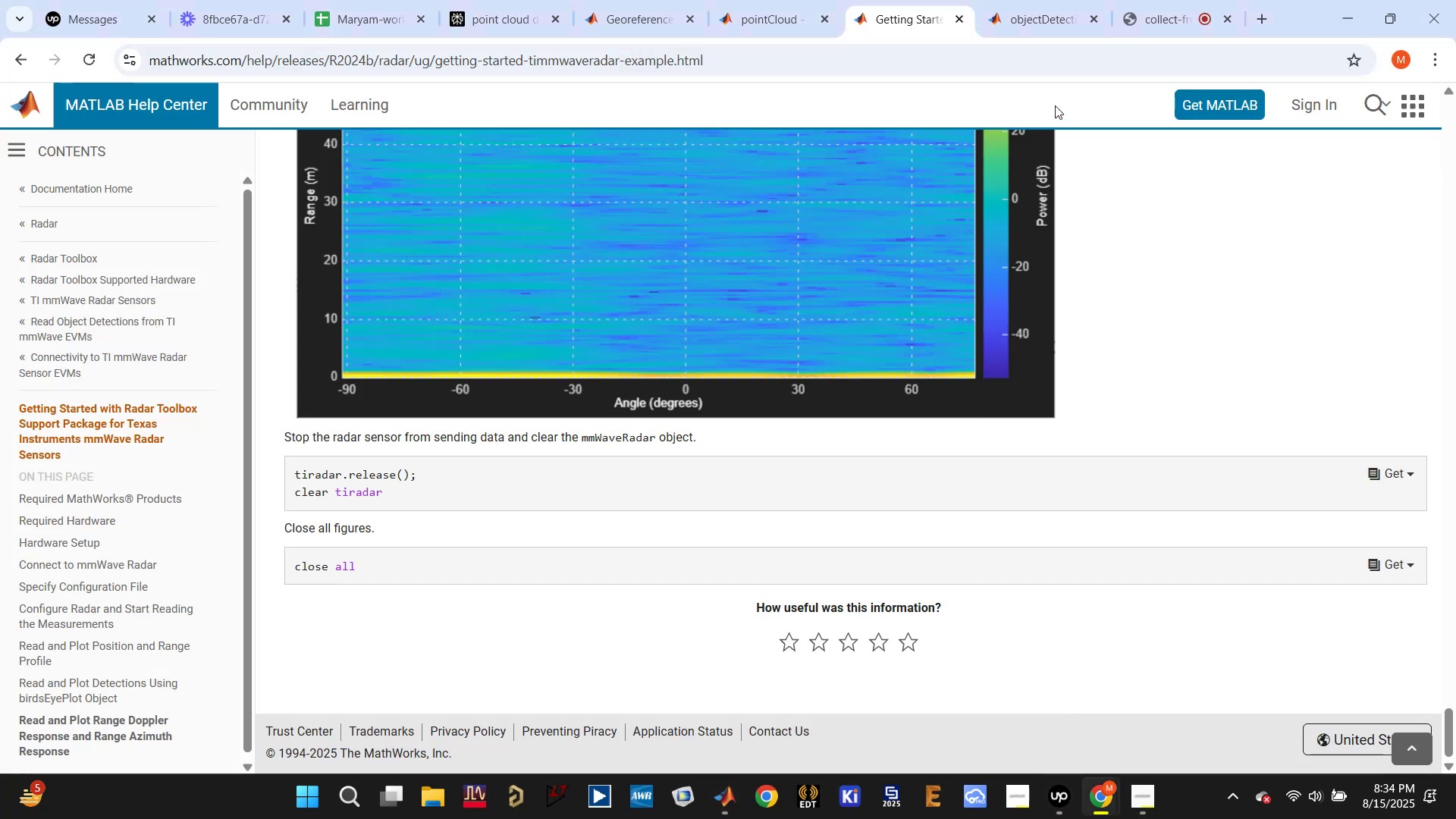 
left_click([605, 438])
 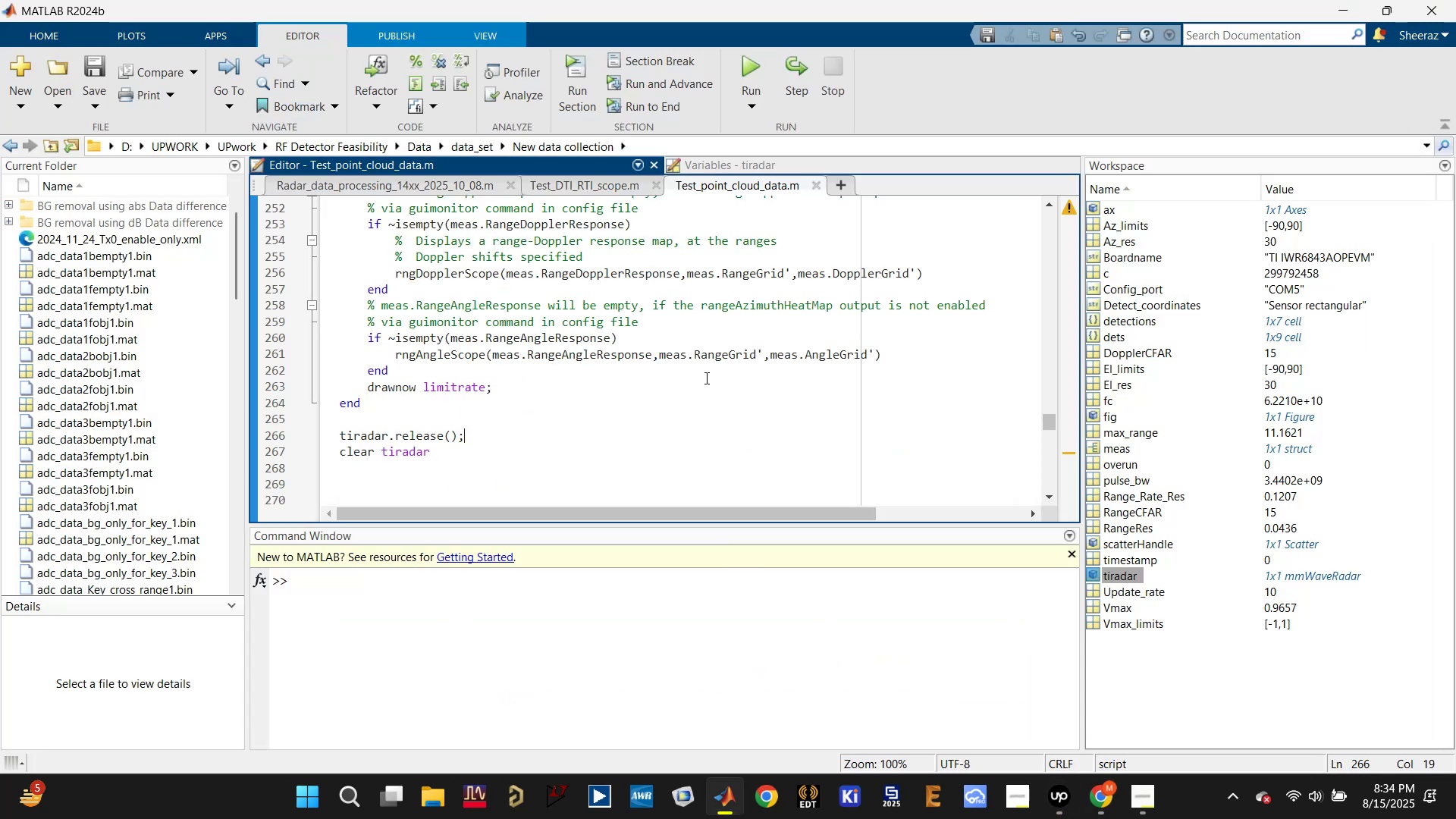 
scroll: coordinate [708, 339], scroll_direction: up, amount: 48.0
 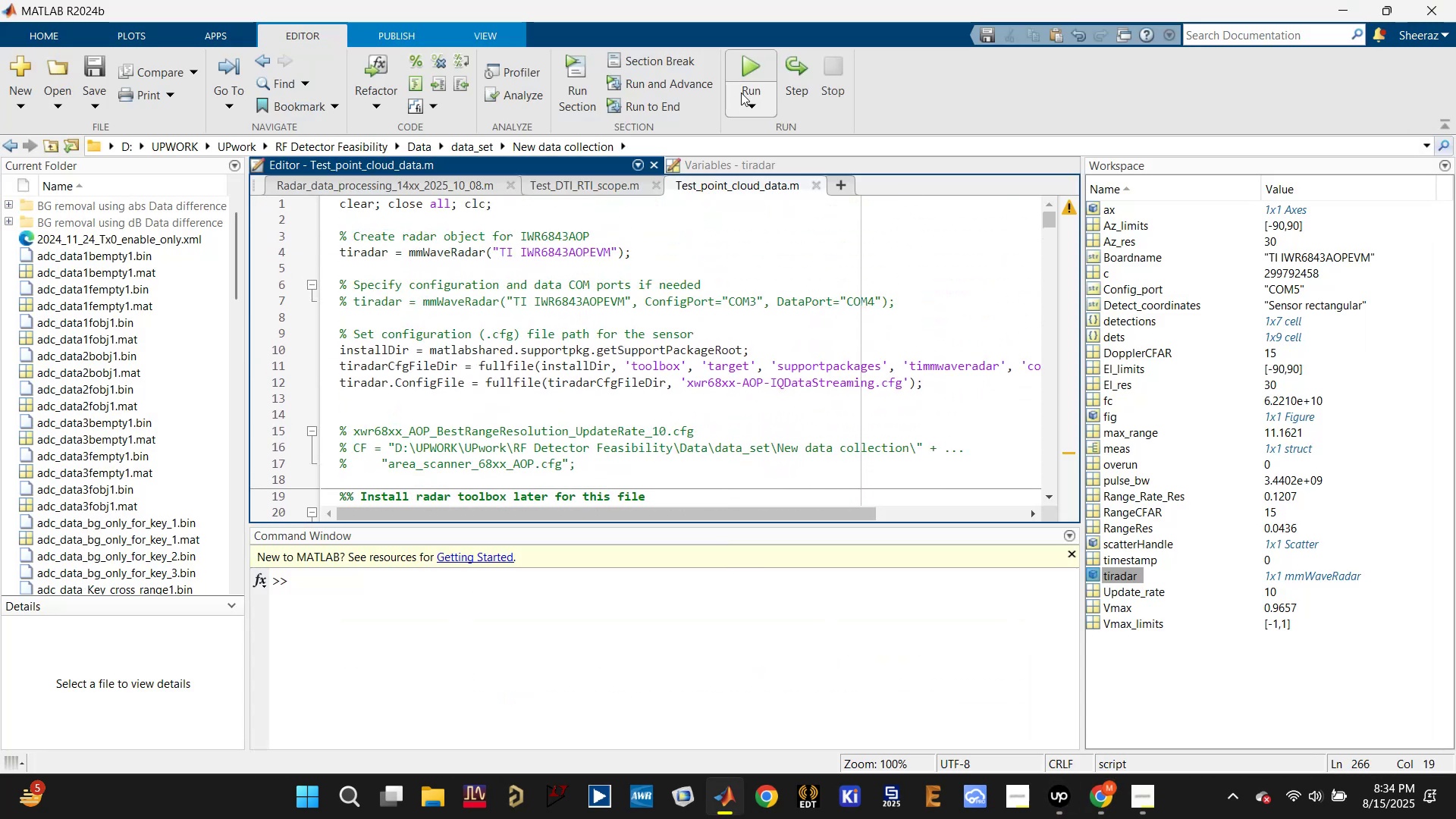 
left_click([745, 64])
 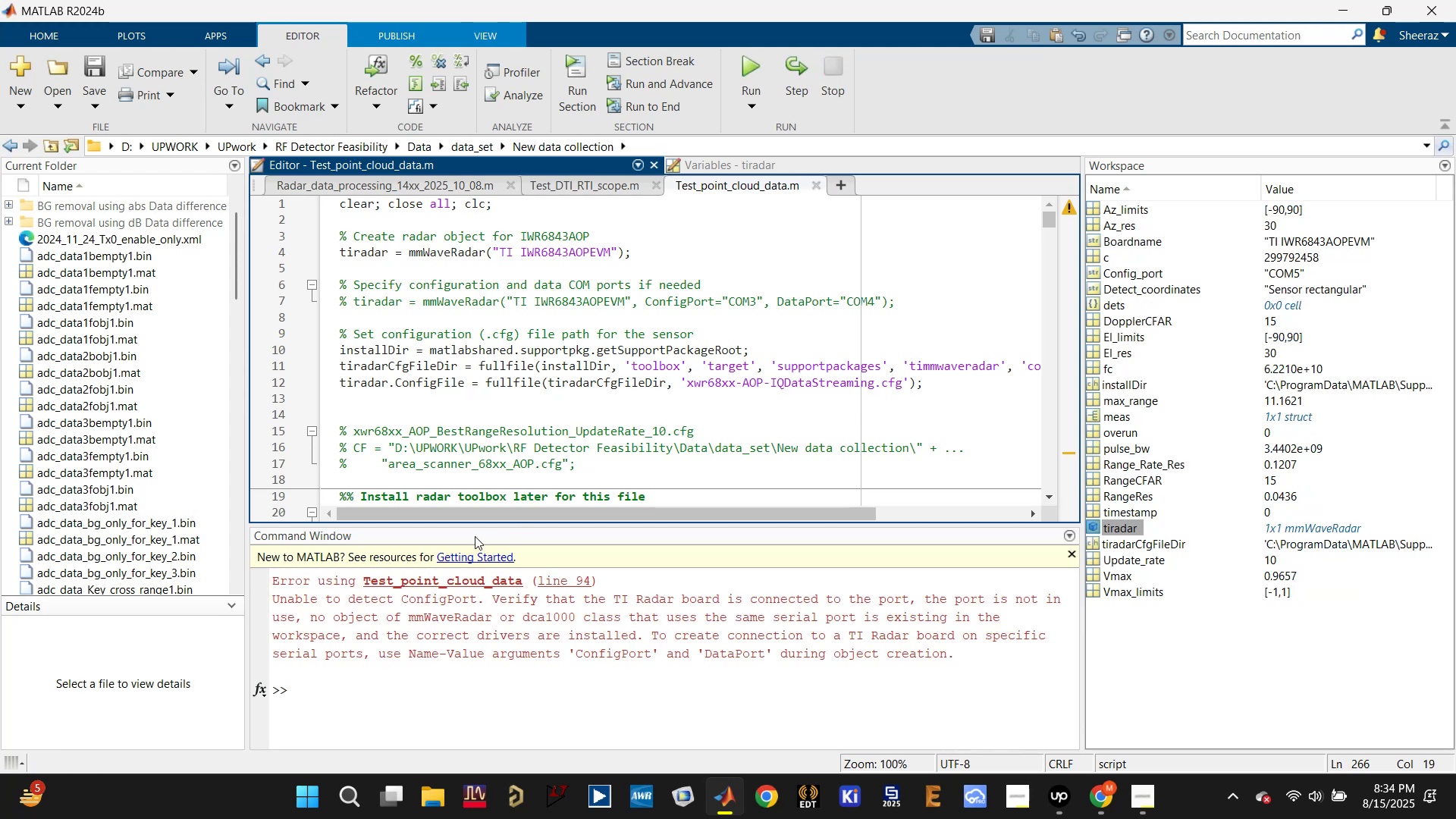 
wait(14.2)
 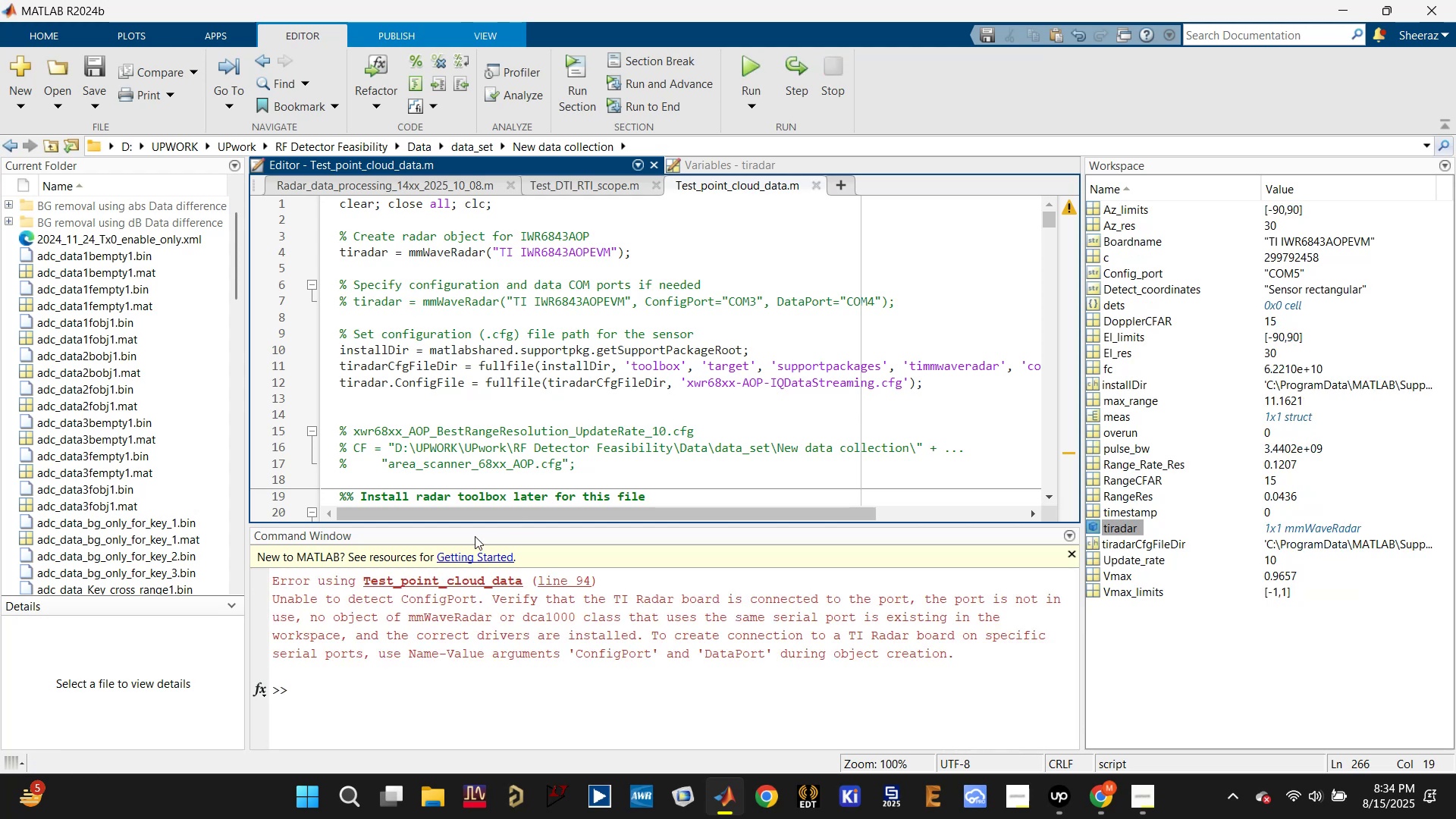 
left_click([559, 578])
 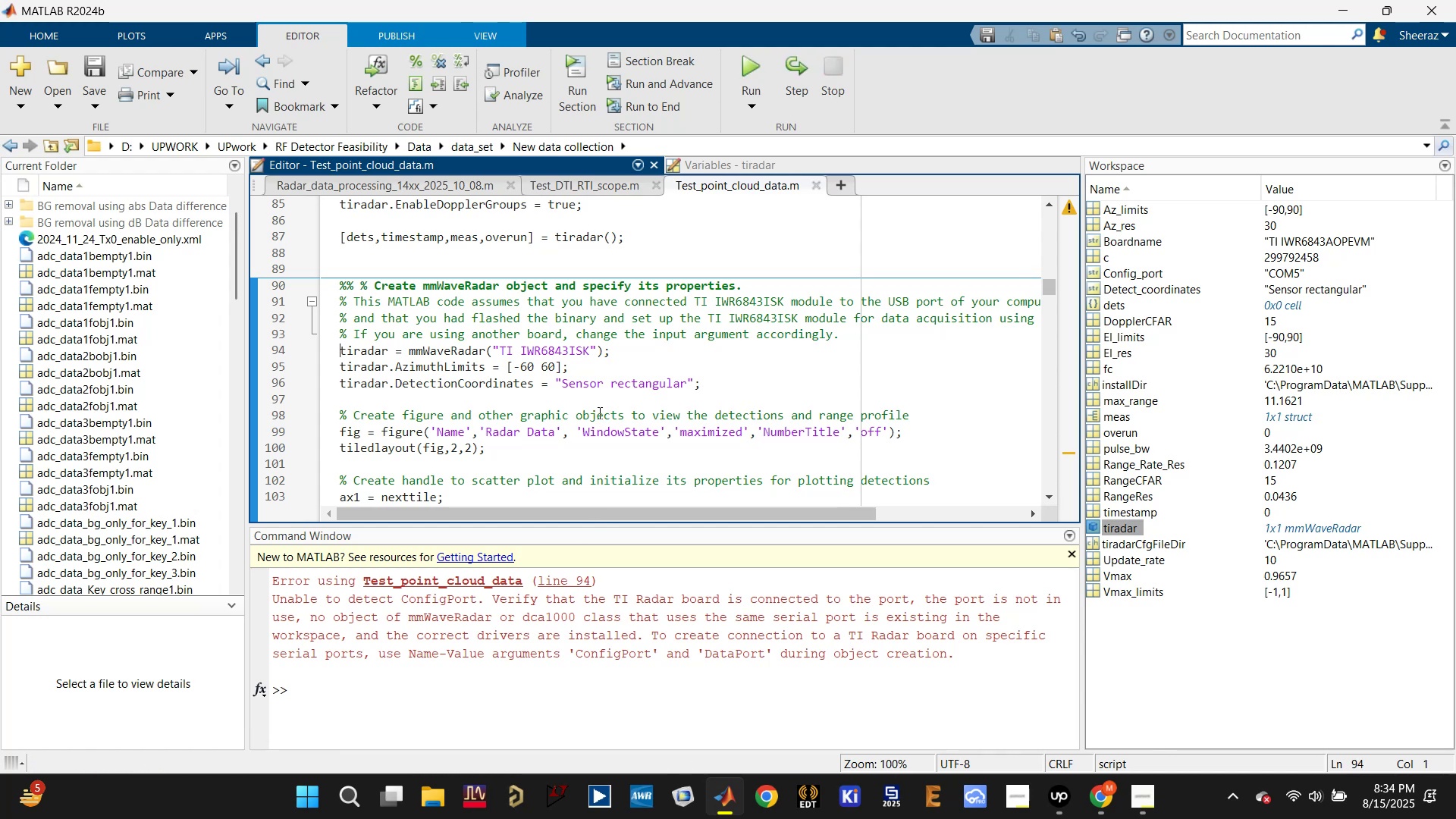 
scroll: coordinate [594, 423], scroll_direction: up, amount: 23.0
 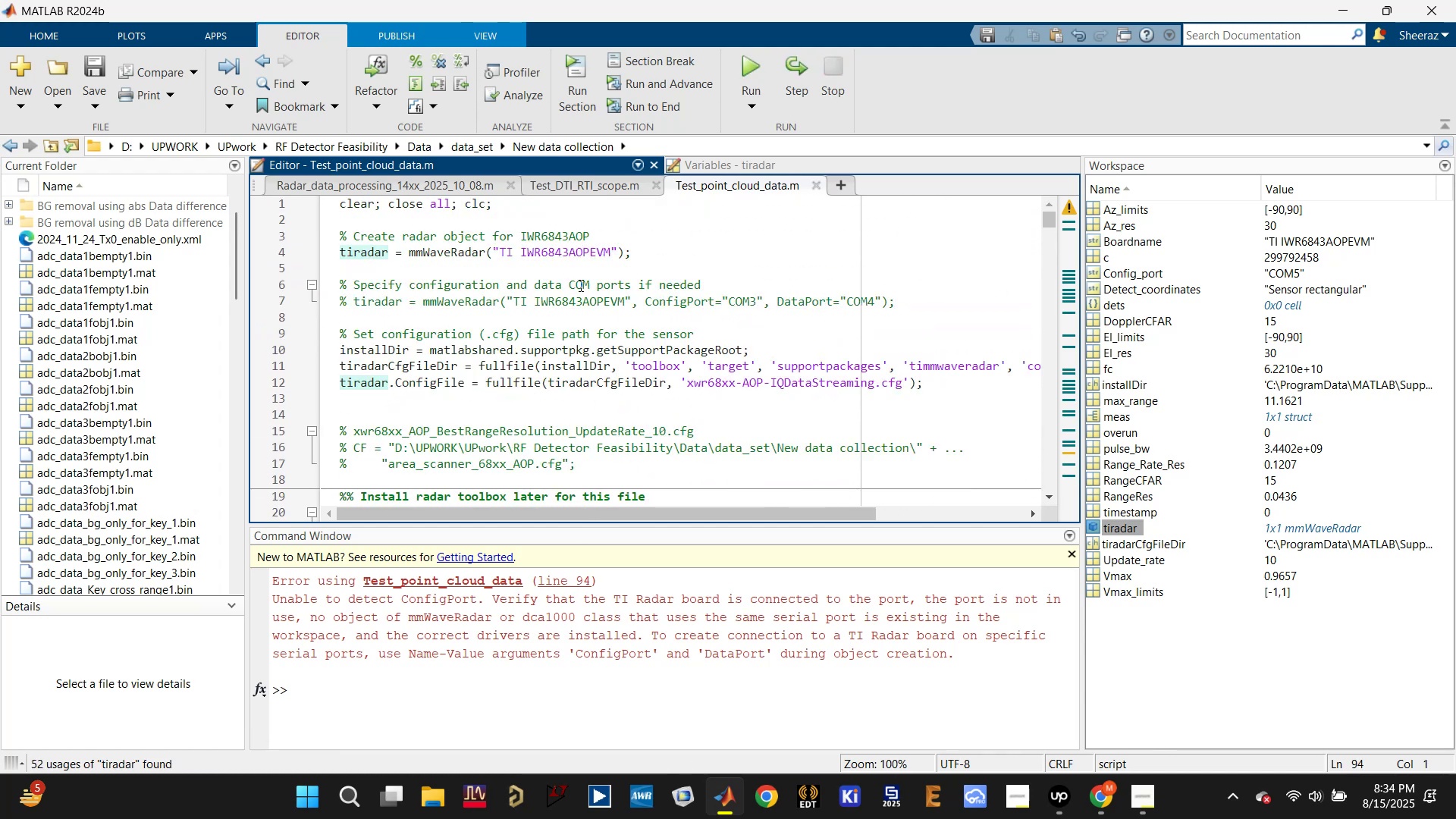 
left_click([560, 254])
 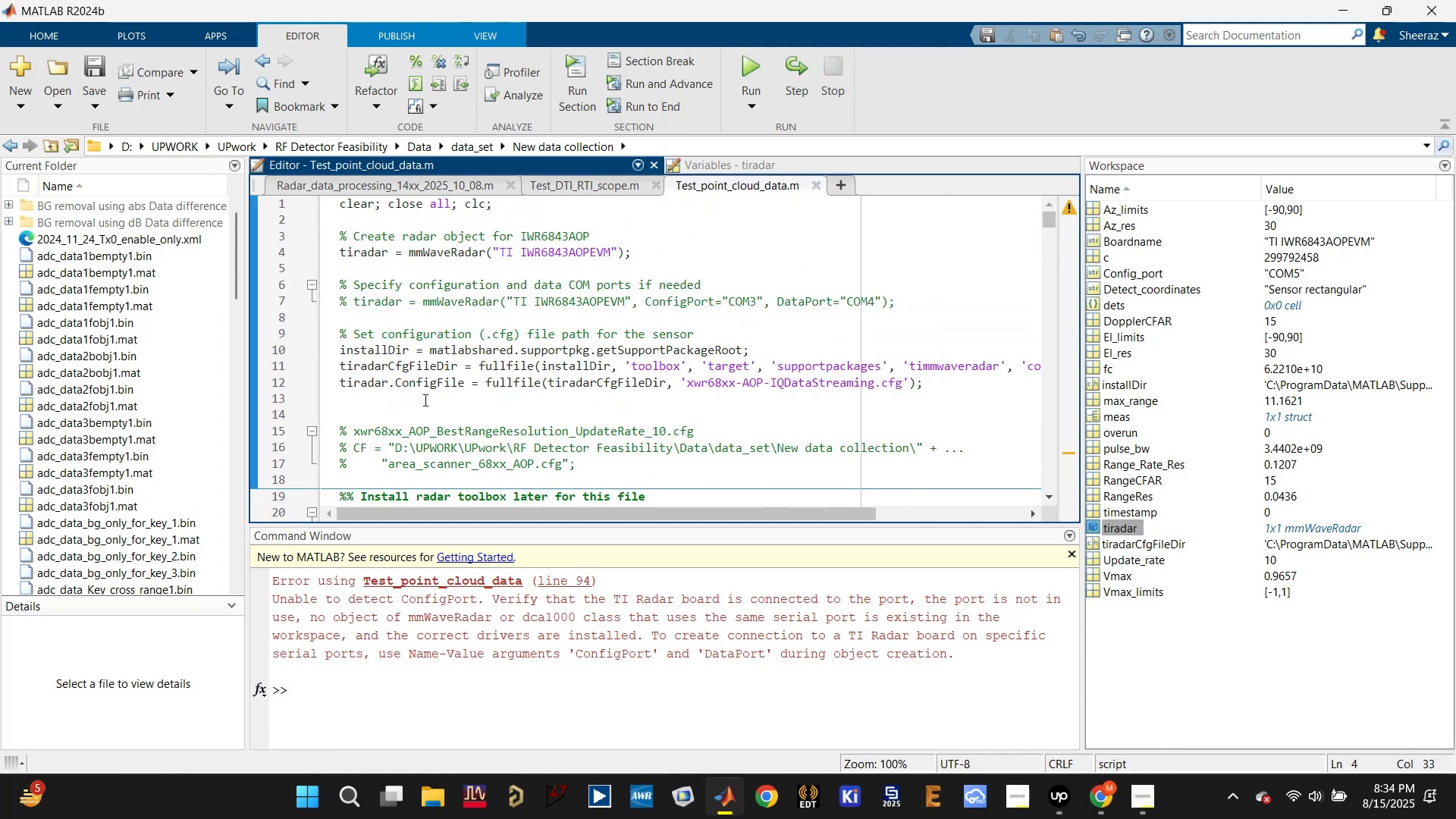 
left_click_drag(start_coordinate=[419, 403], to_coordinate=[318, 349])
 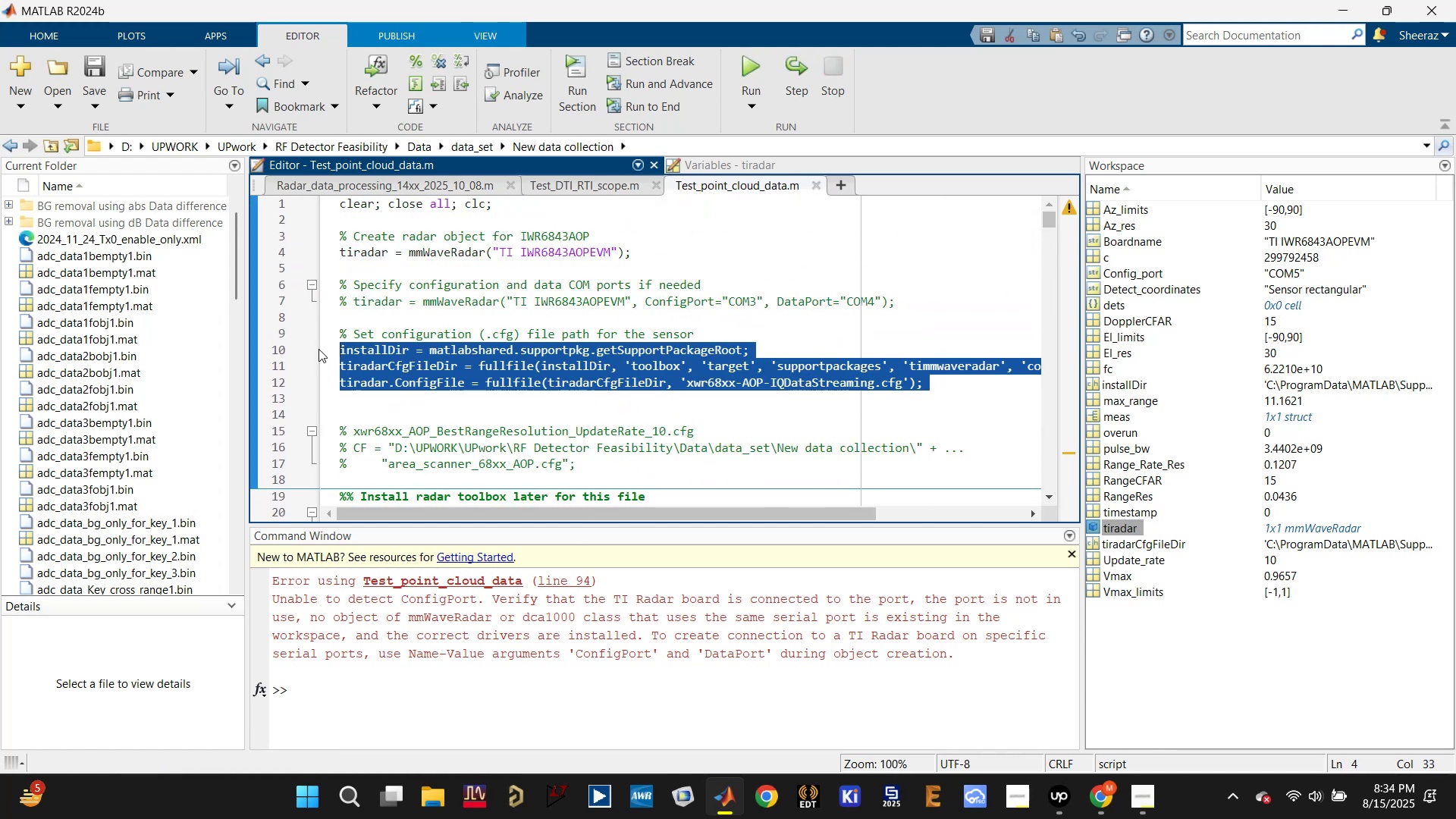 
key(Control+R)
 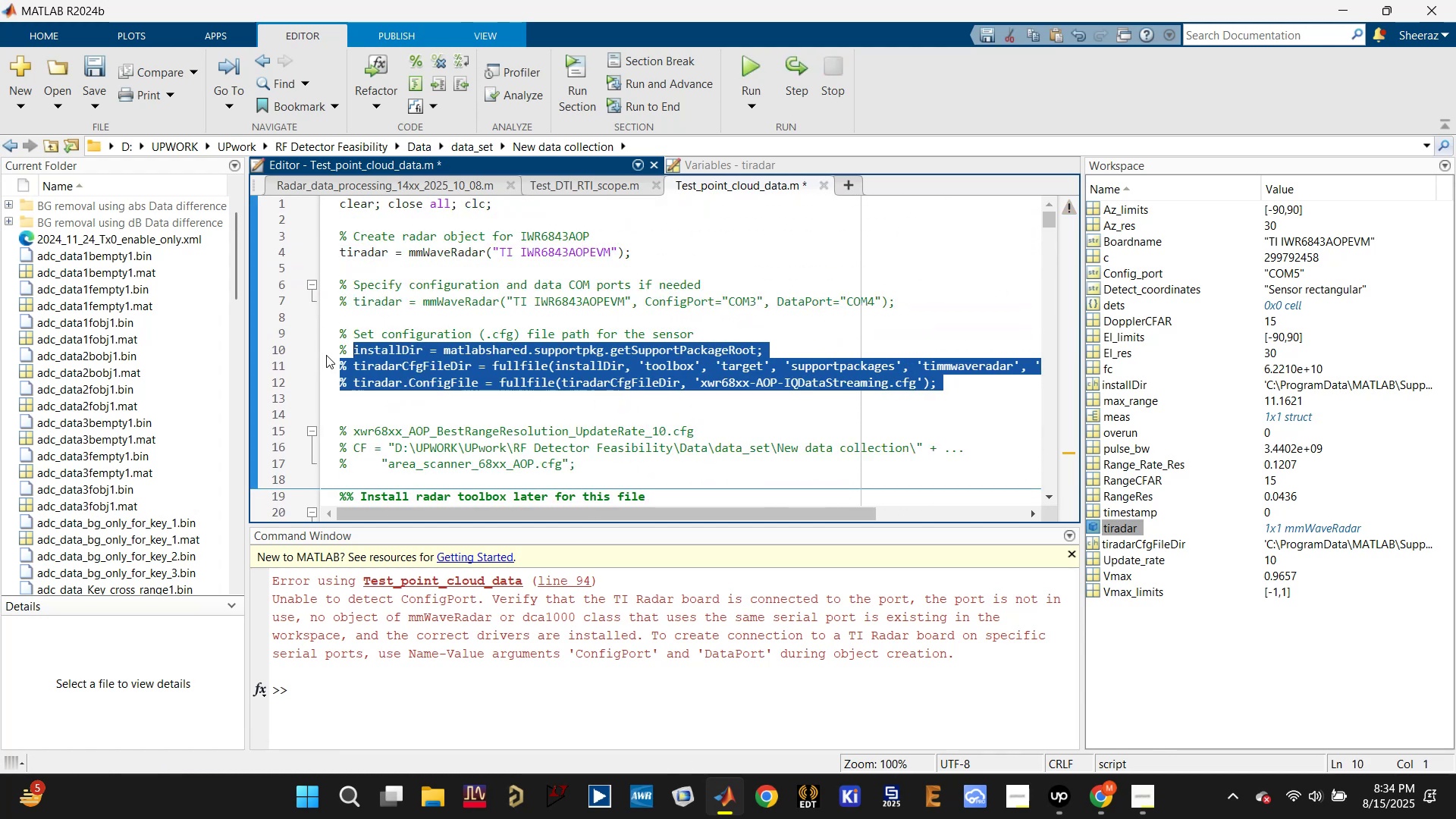 
key(Control+S)
 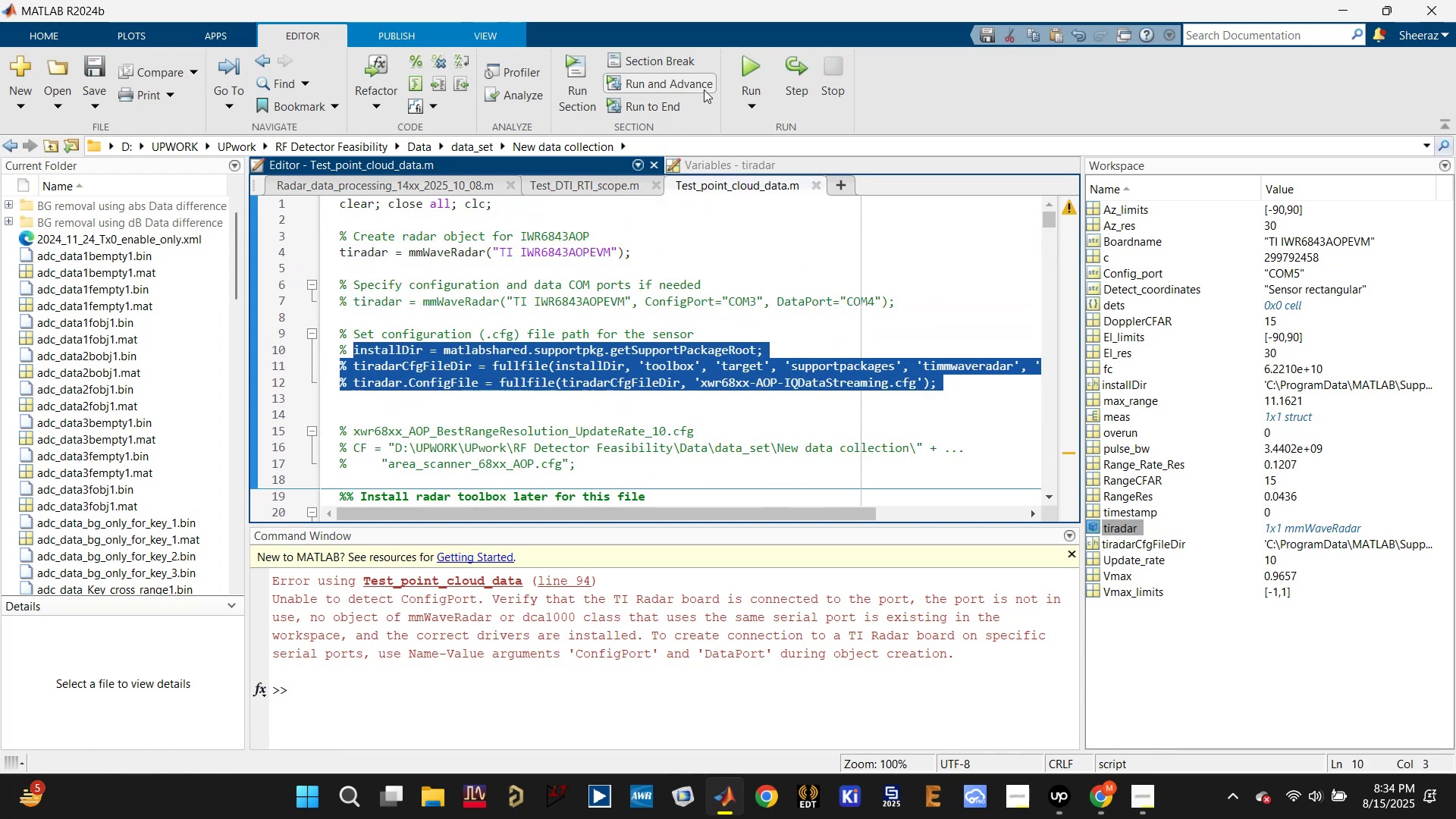 
left_click([745, 52])
 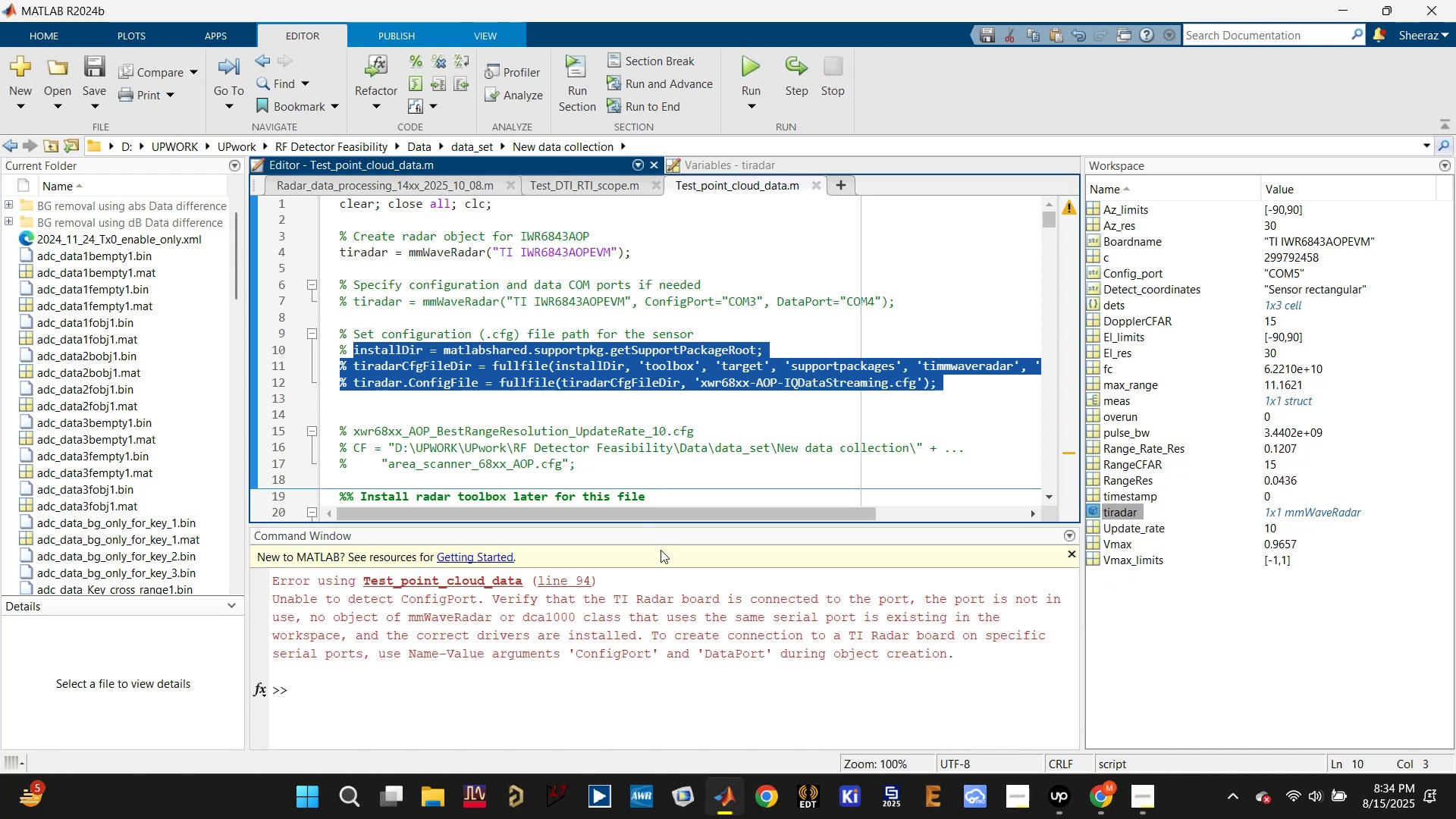 
wait(16.62)
 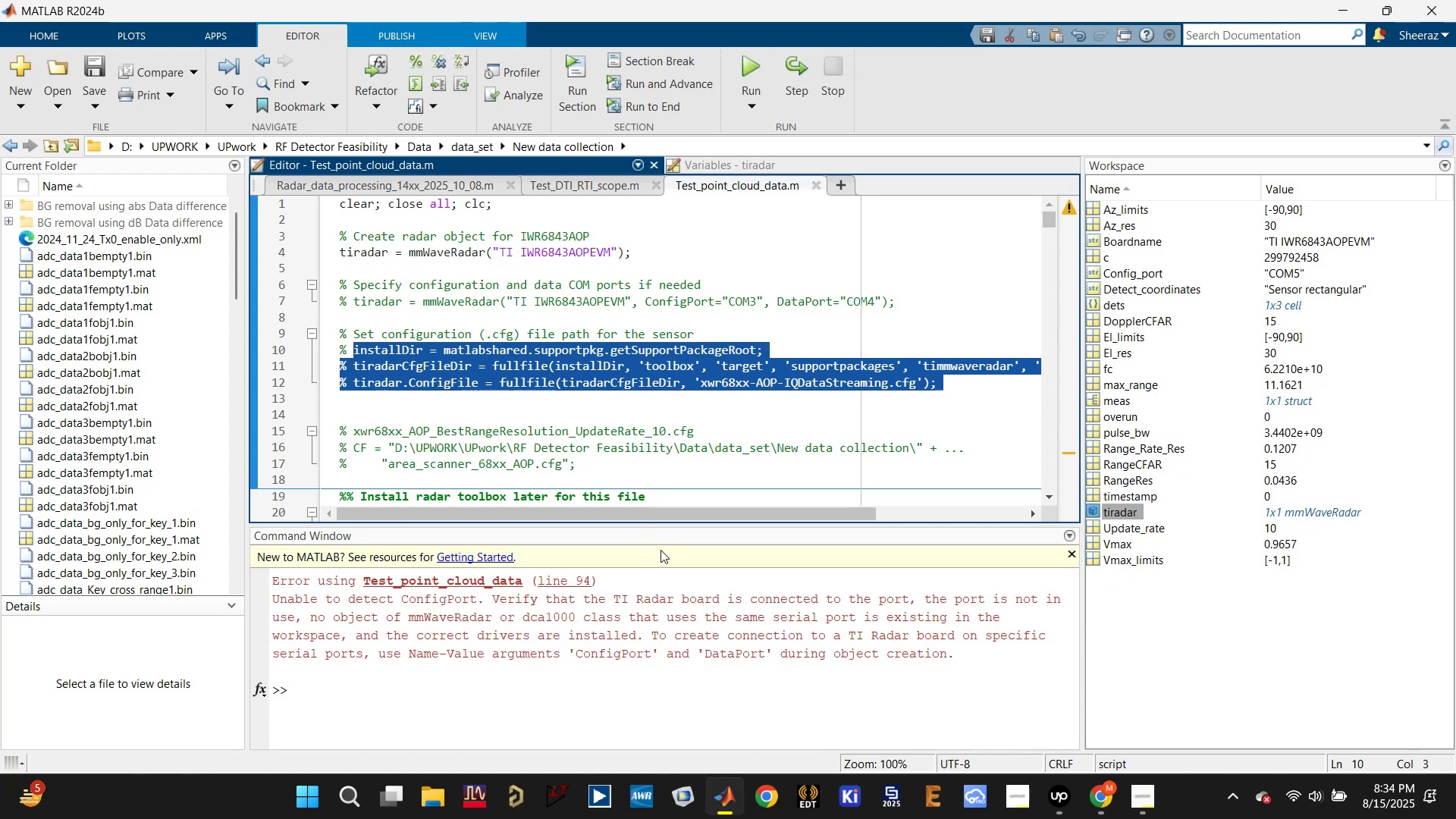 
left_click([400, 701])
 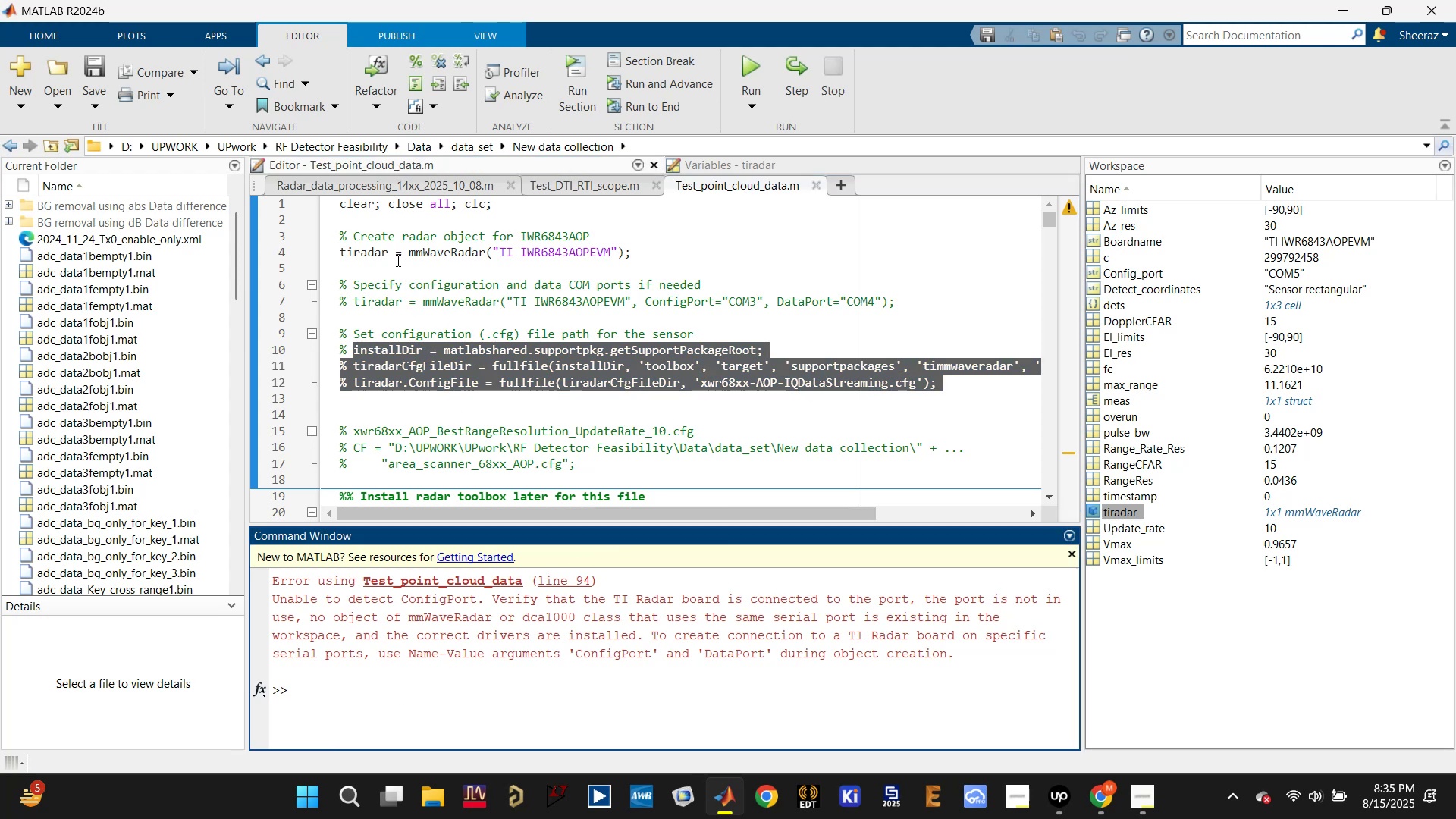 
left_click([390, 256])
 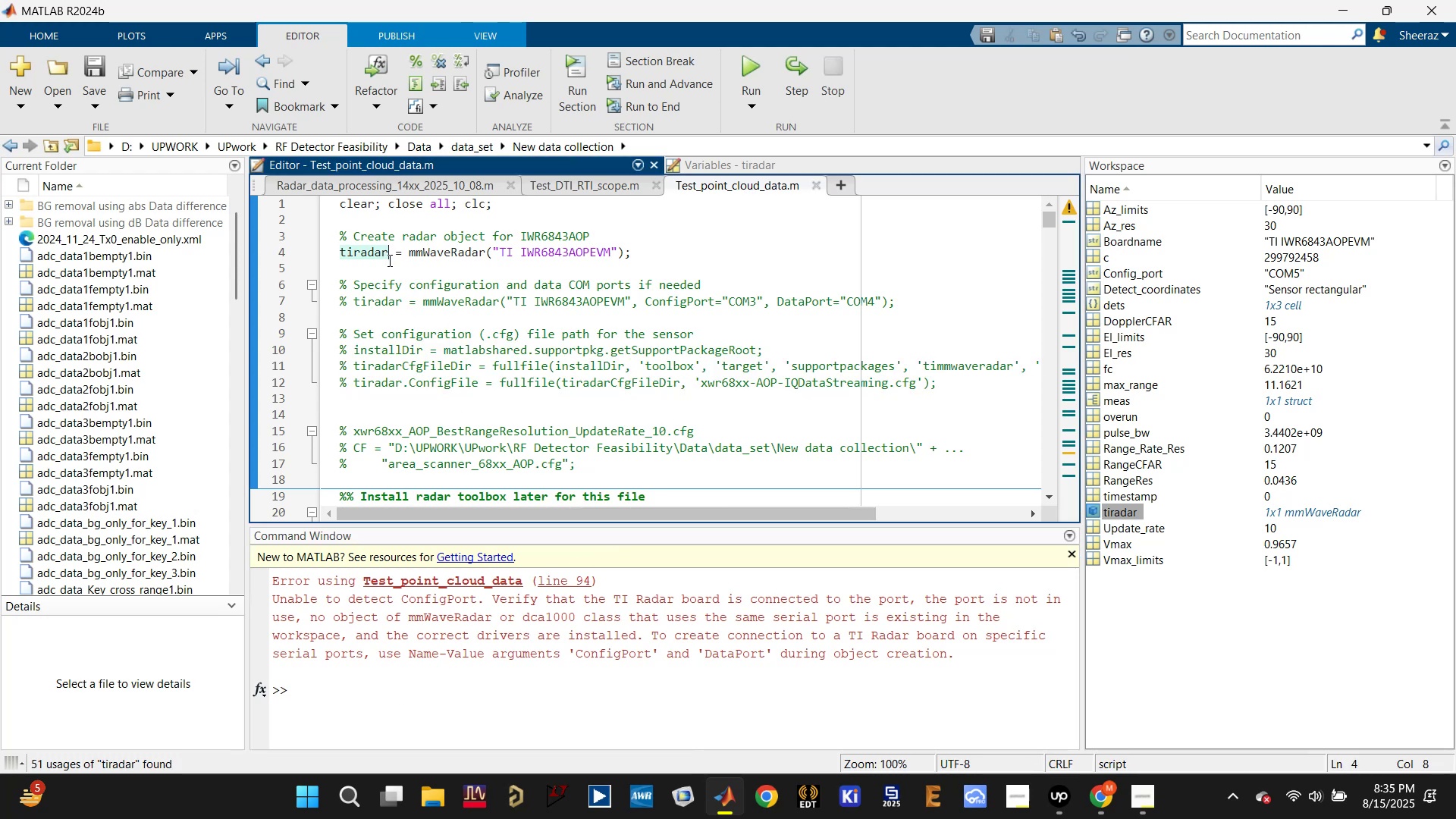 
scroll: coordinate [513, 452], scroll_direction: down, amount: 12.0
 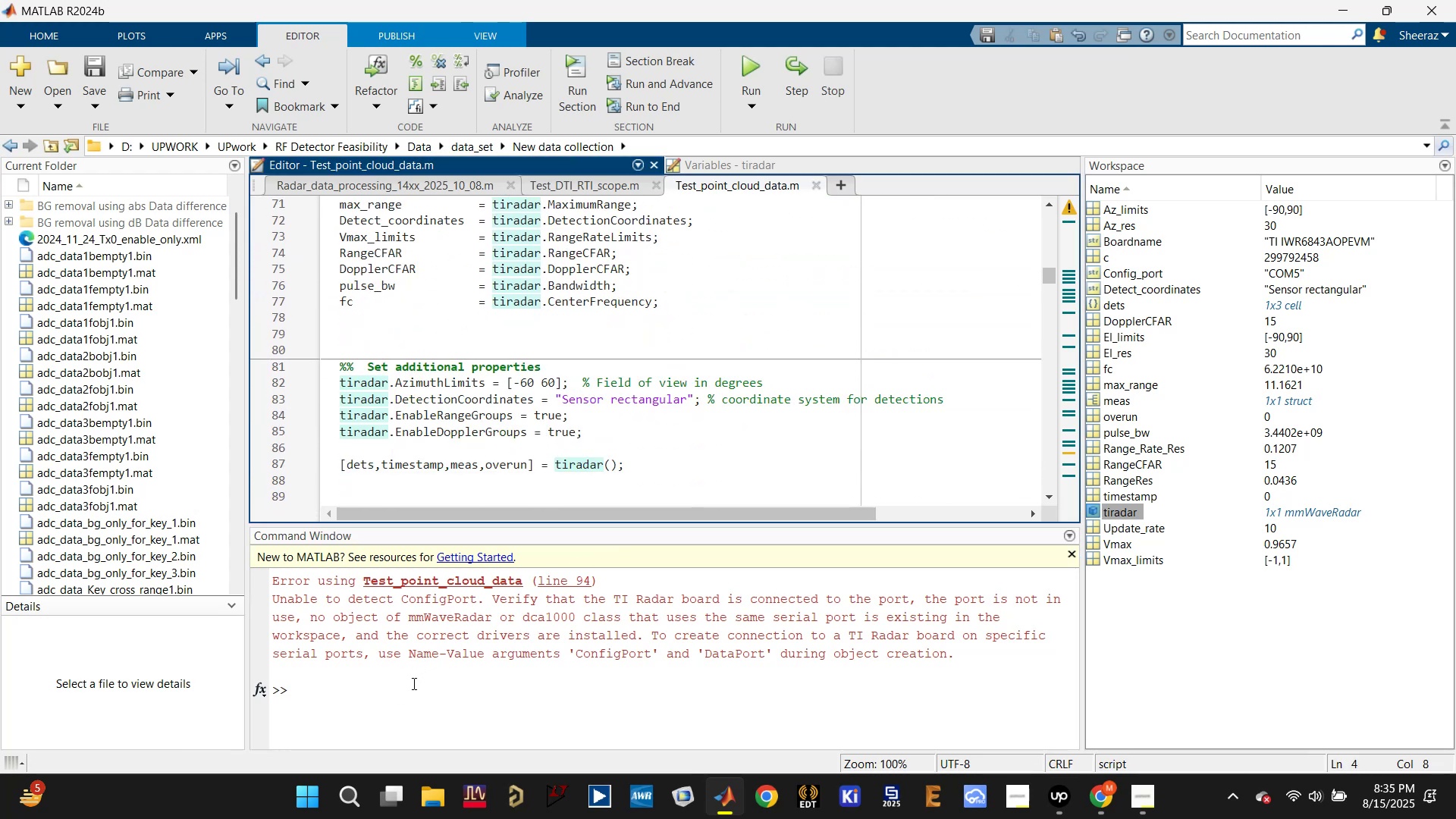 
left_click([412, 681])
 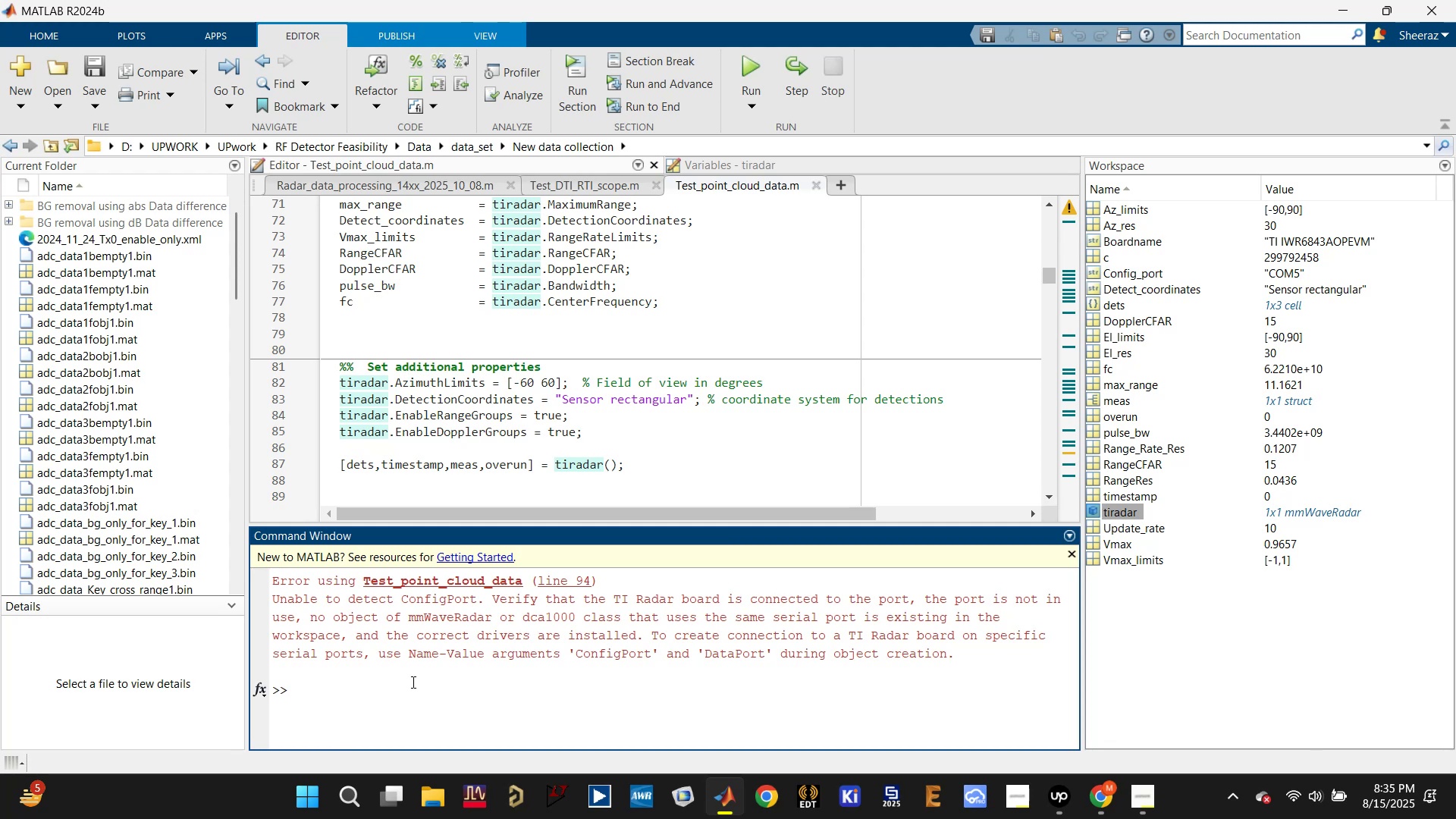 
type(clc)
 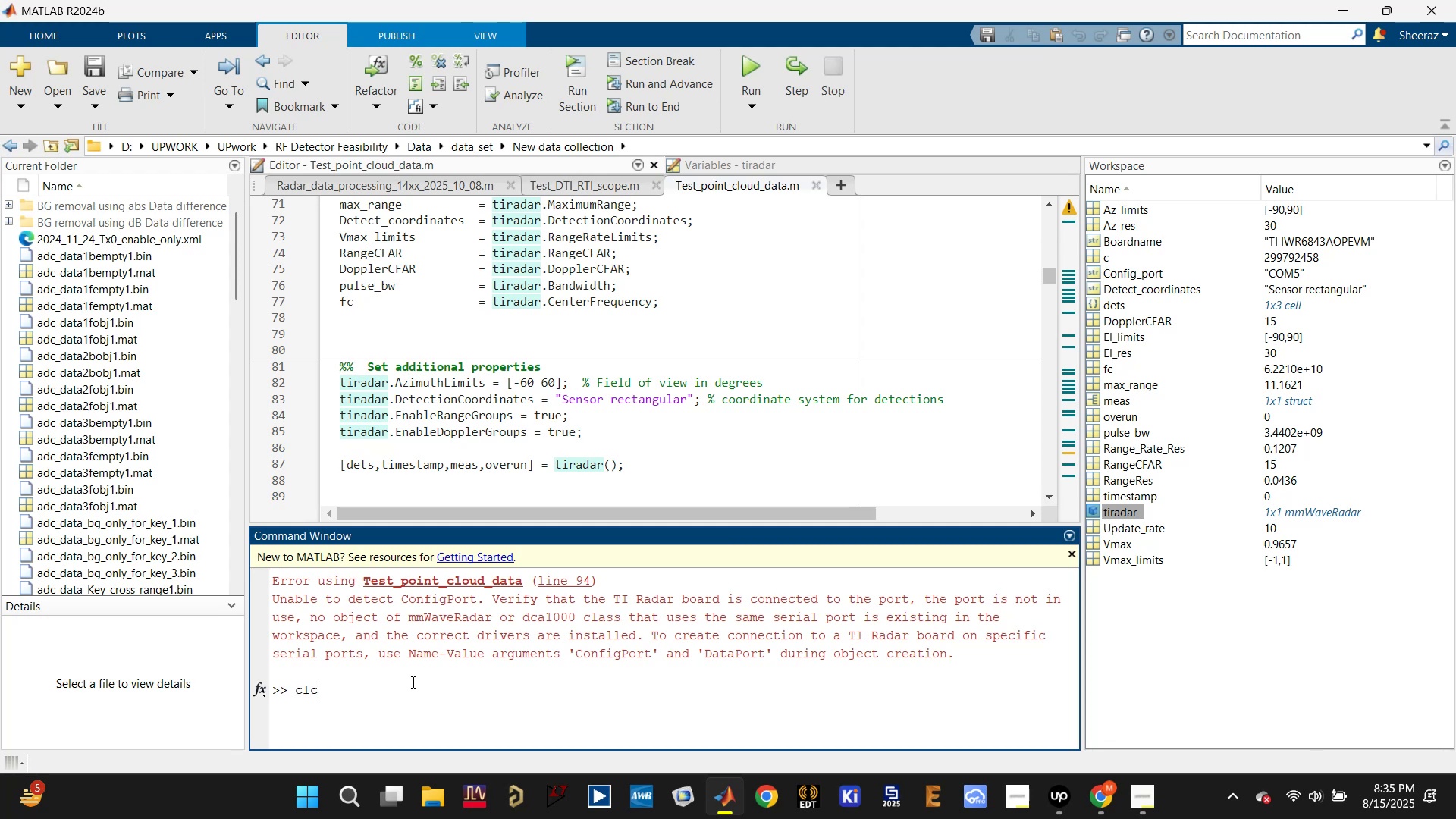 
key(Enter)
 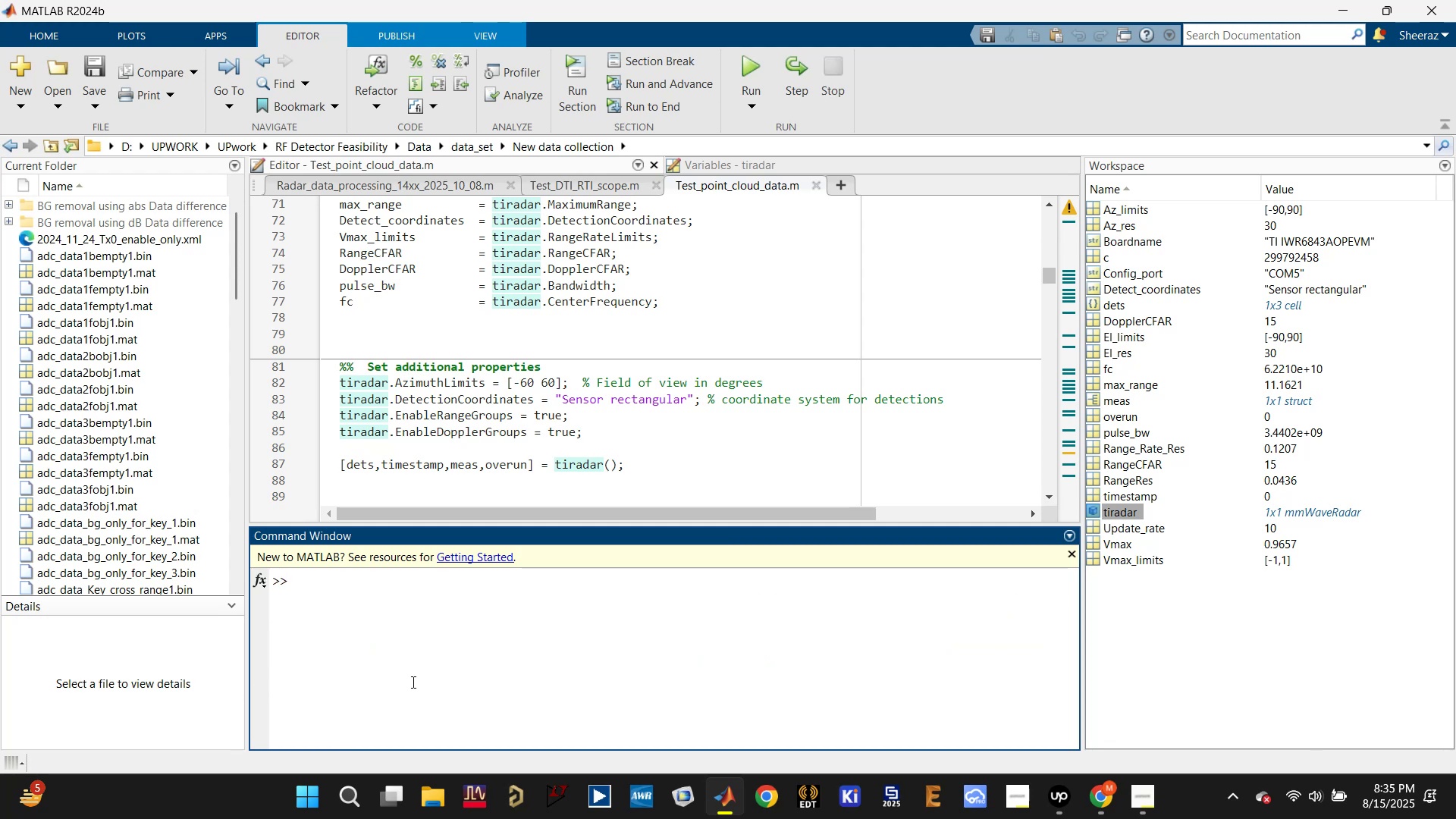 
type(clear)
 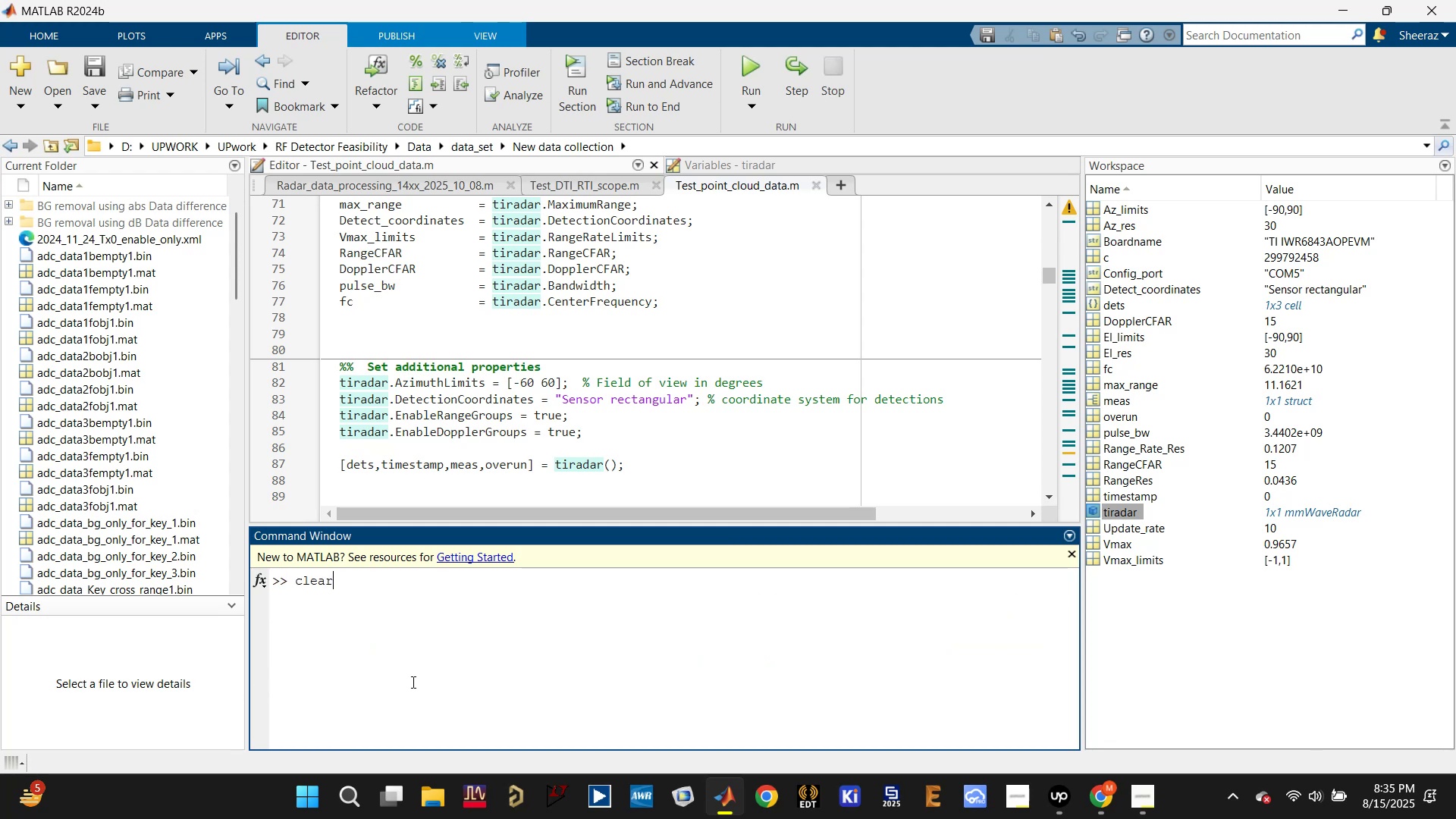 
key(Enter)
 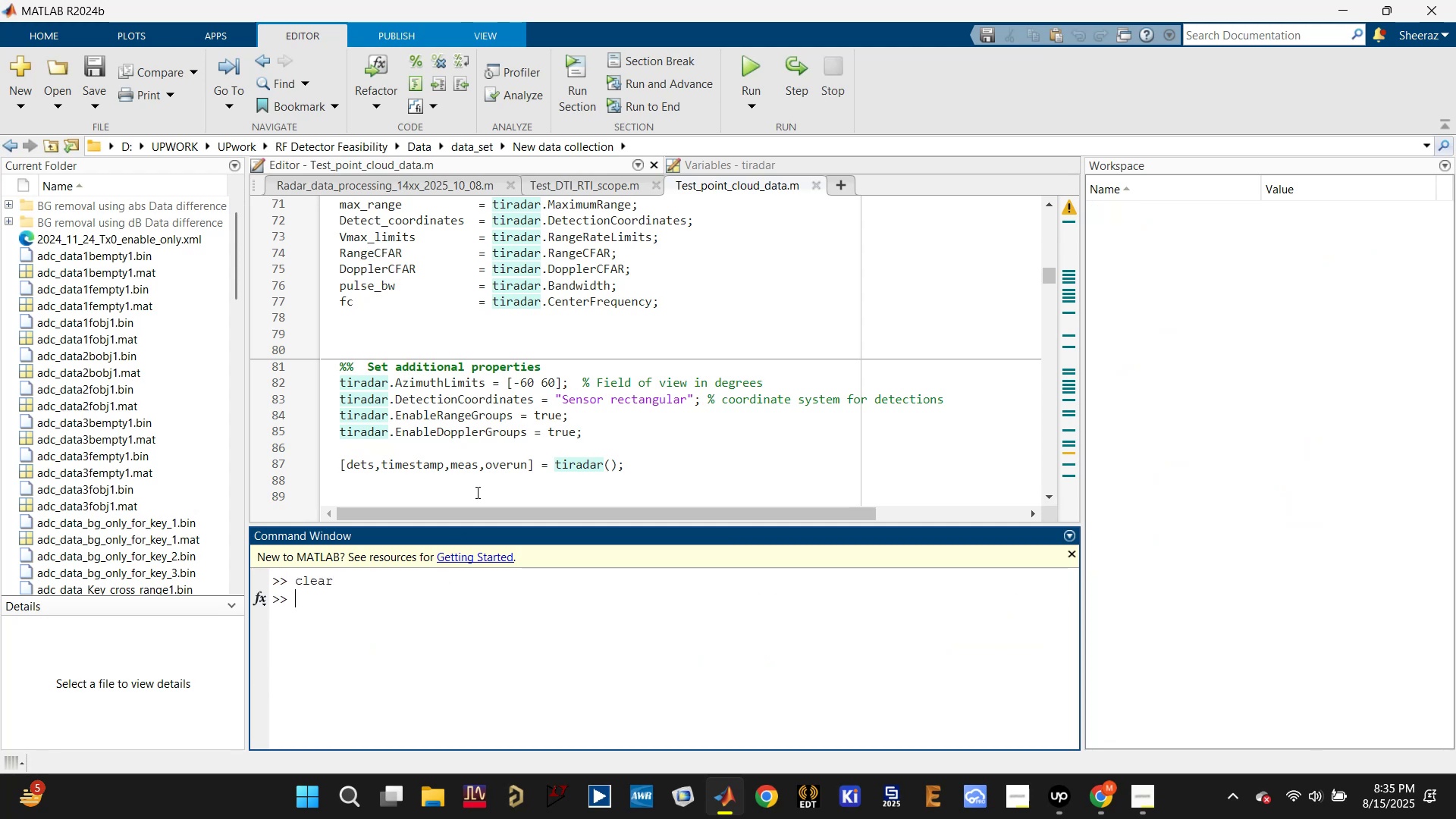 
left_click([679, 439])
 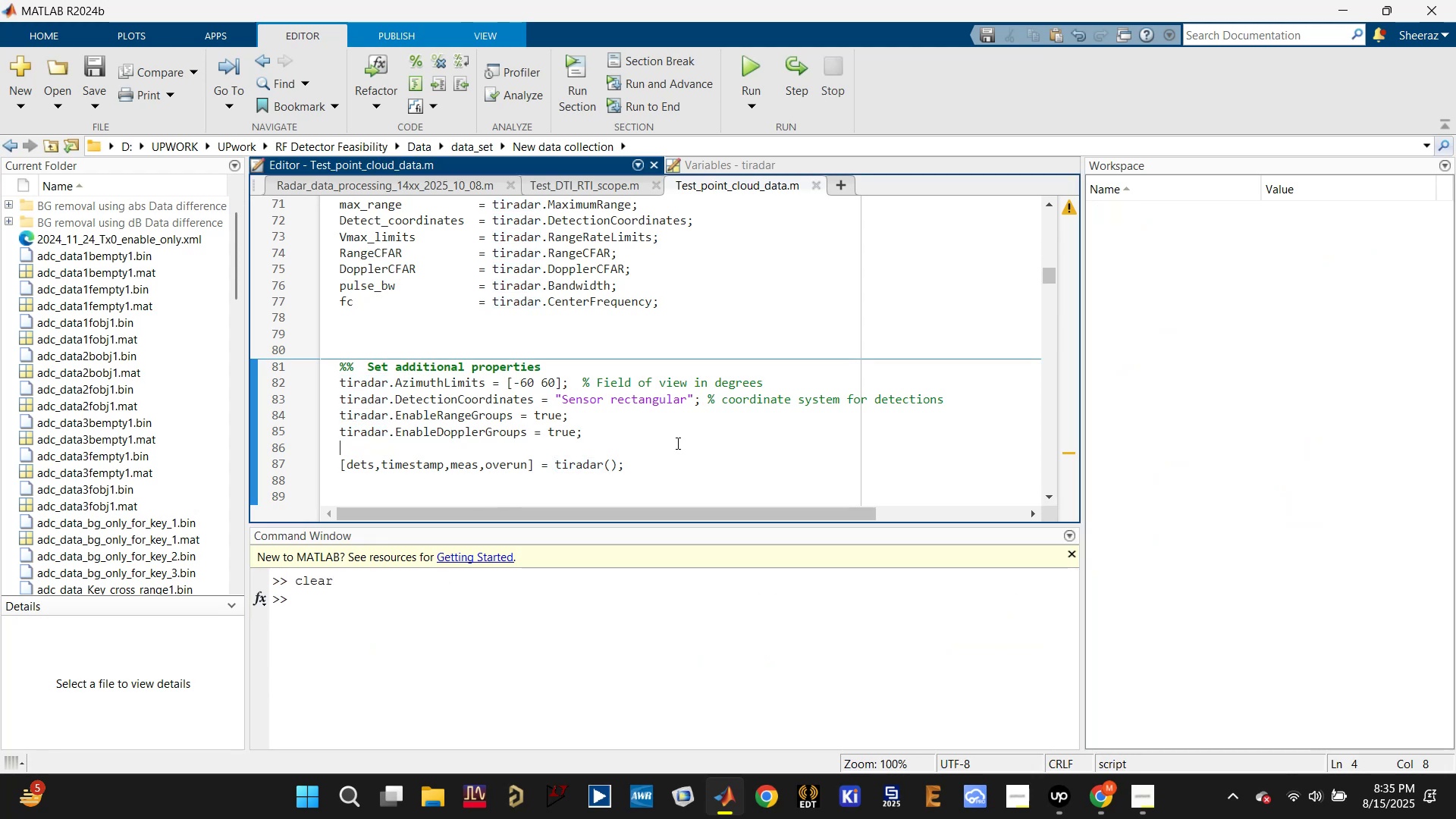 
scroll: coordinate [674, 450], scroll_direction: down, amount: 3.0
 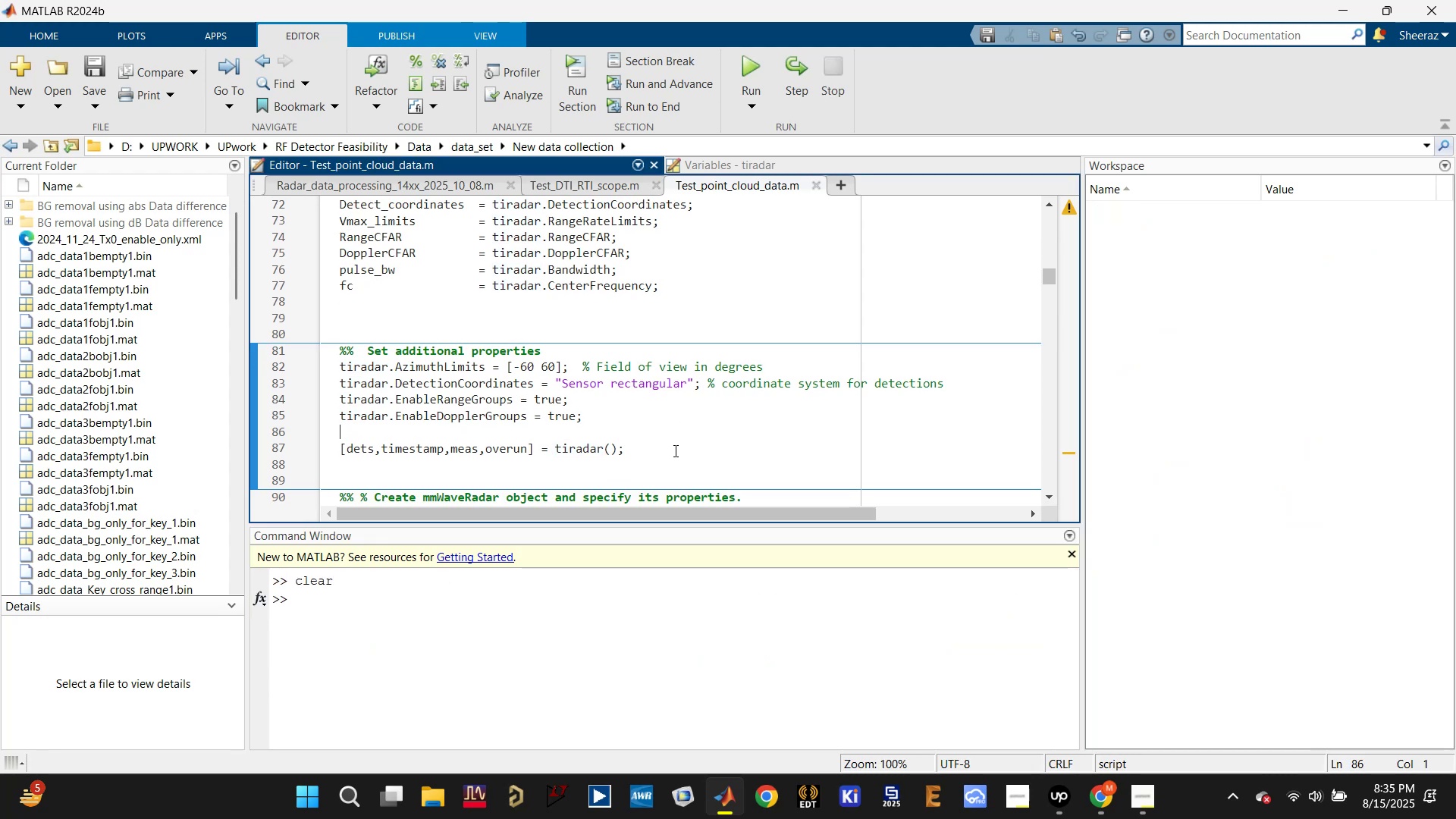 
key(Control+S)
 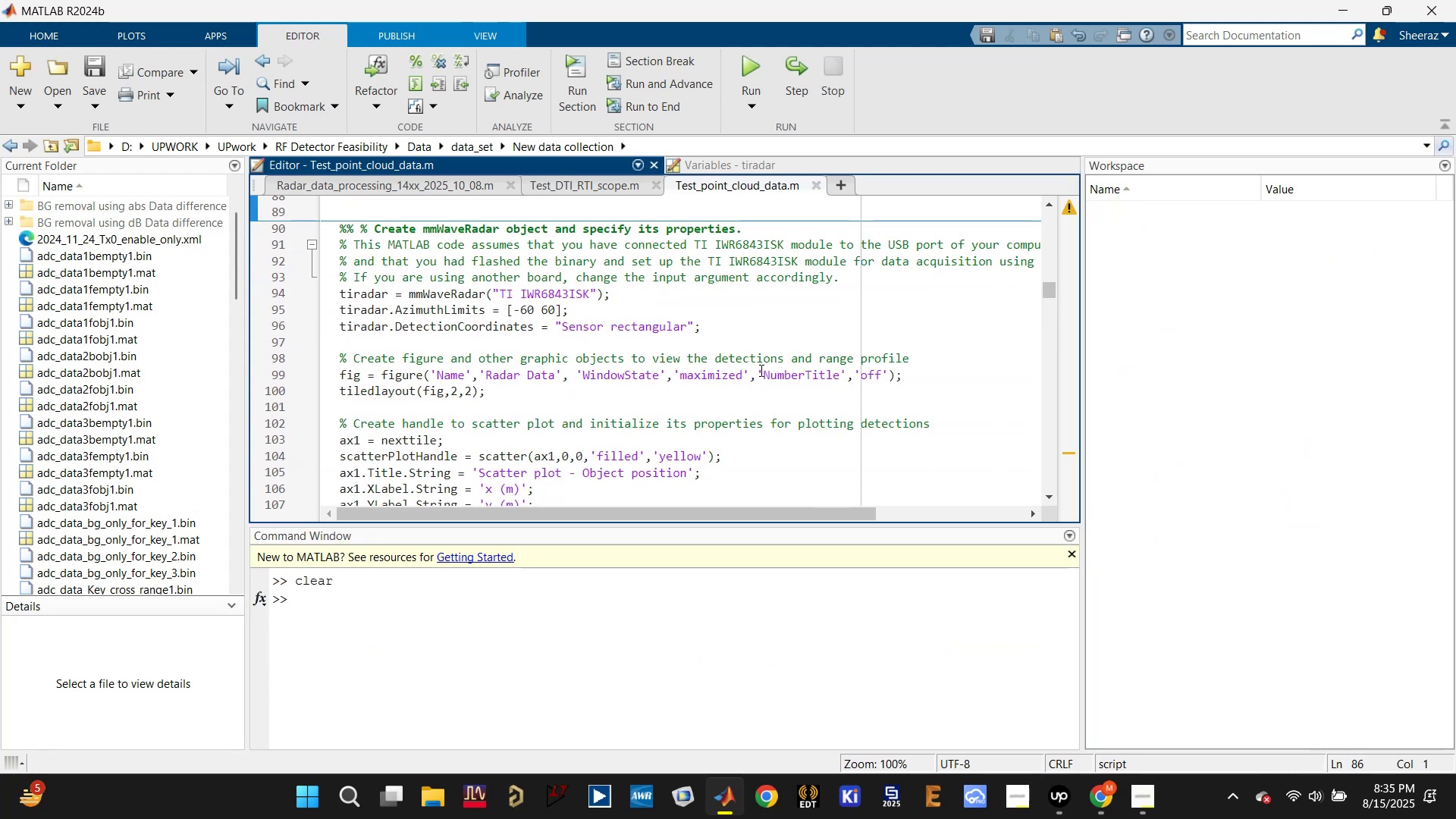 
left_click([767, 340])
 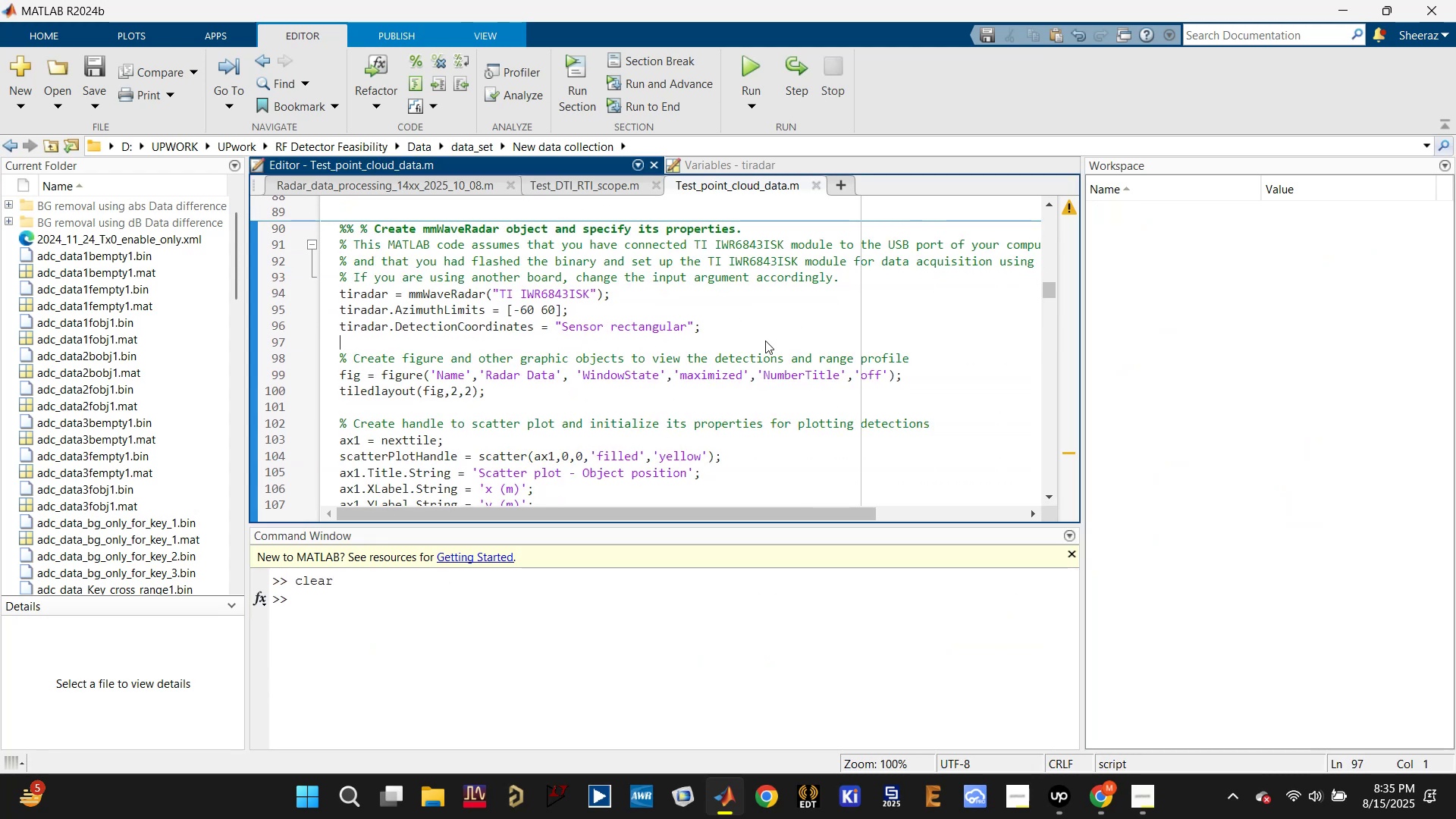 
key(Control+S)
 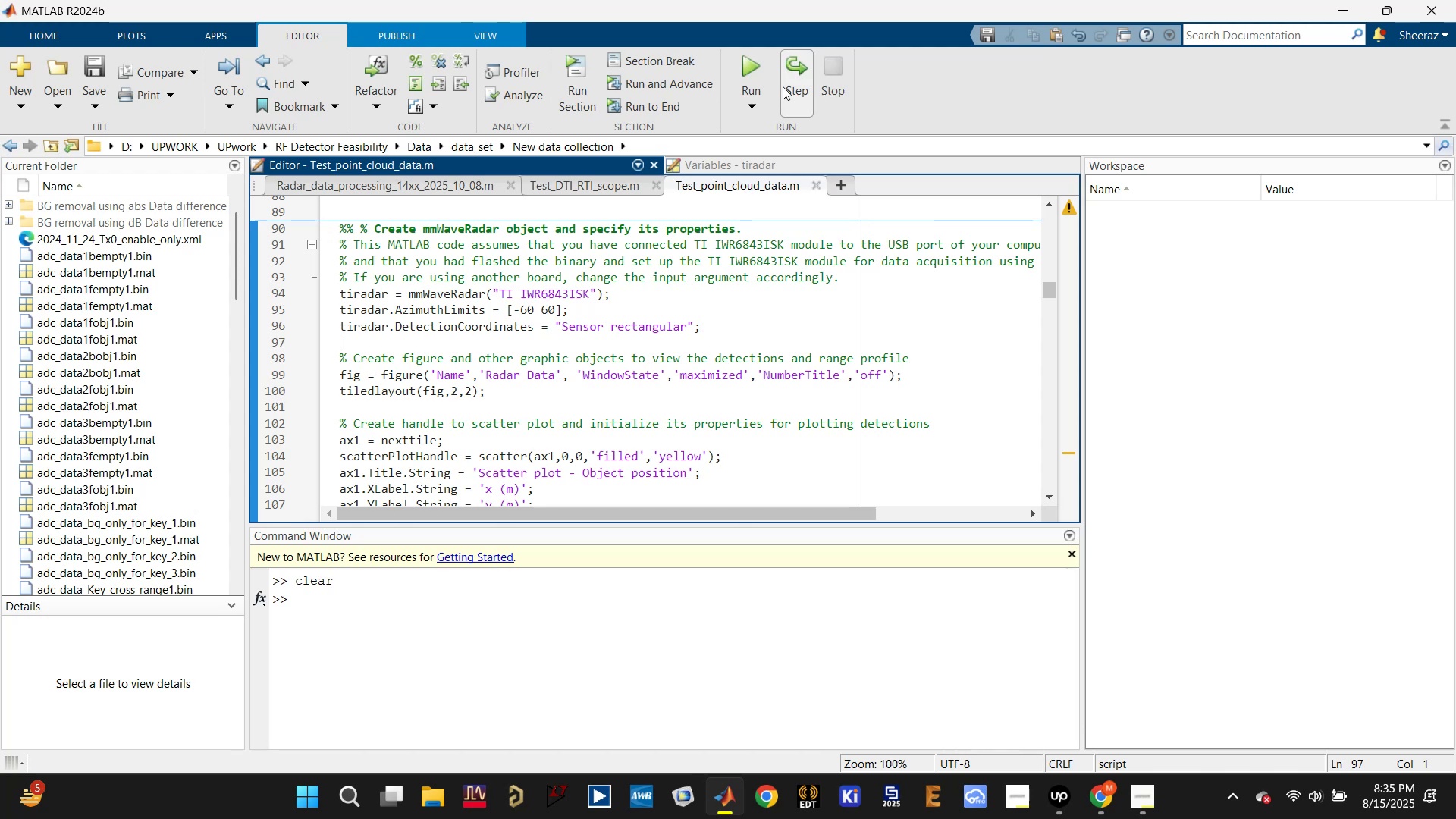 
left_click([758, 67])
 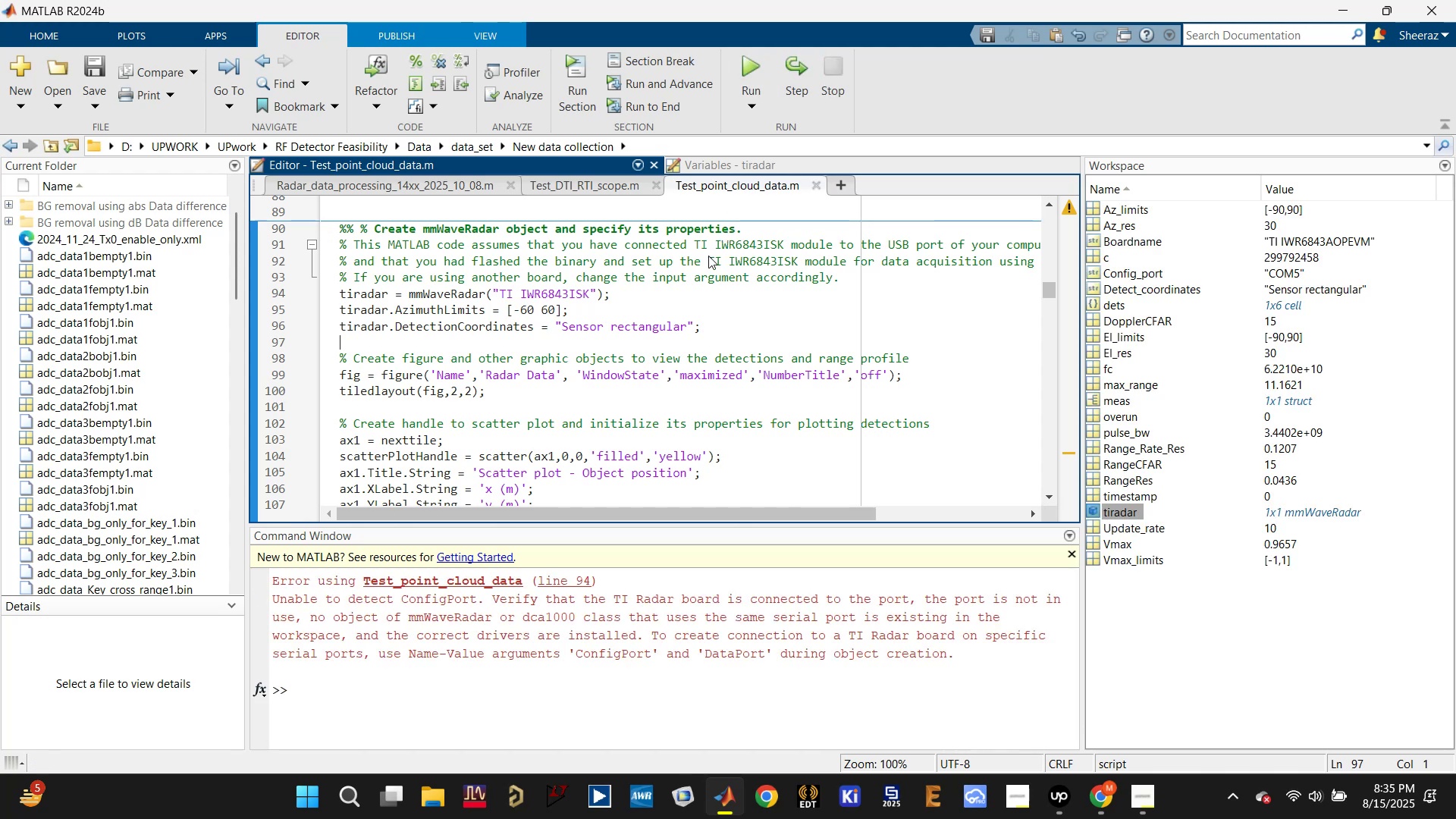 
wait(11.49)
 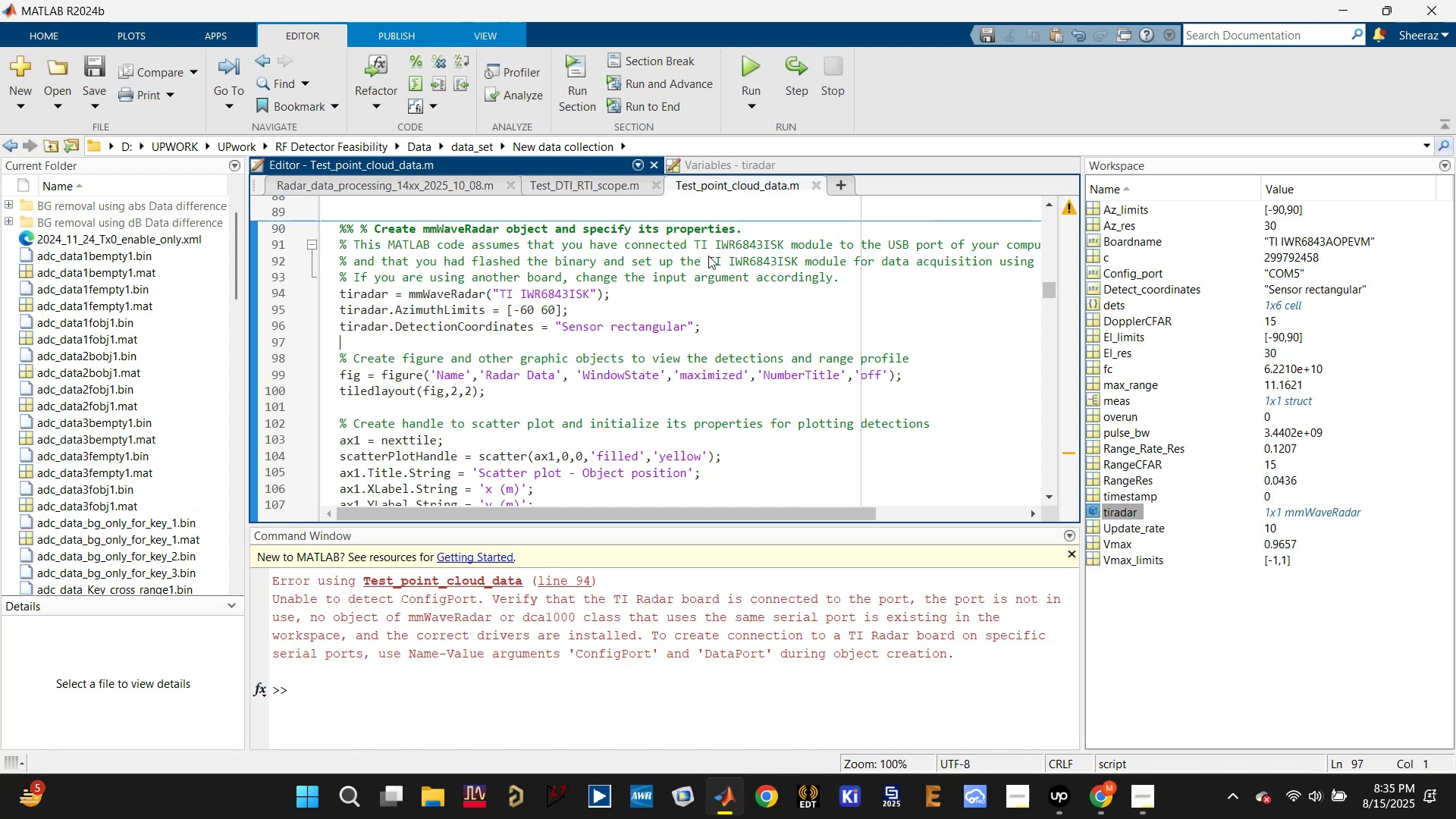 
scroll: coordinate [537, 370], scroll_direction: up, amount: 1.0
 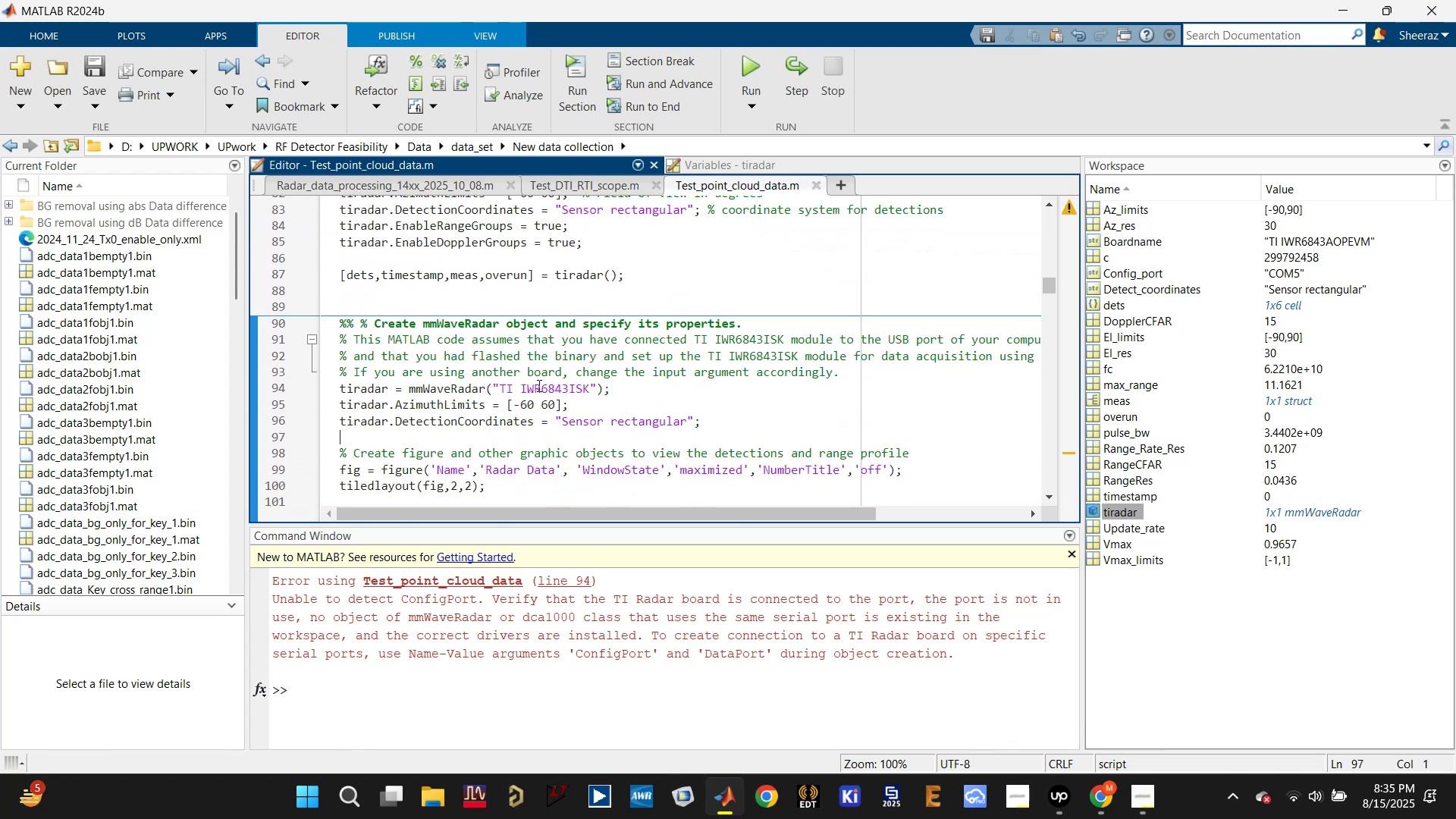 
double_click([538, 385])
 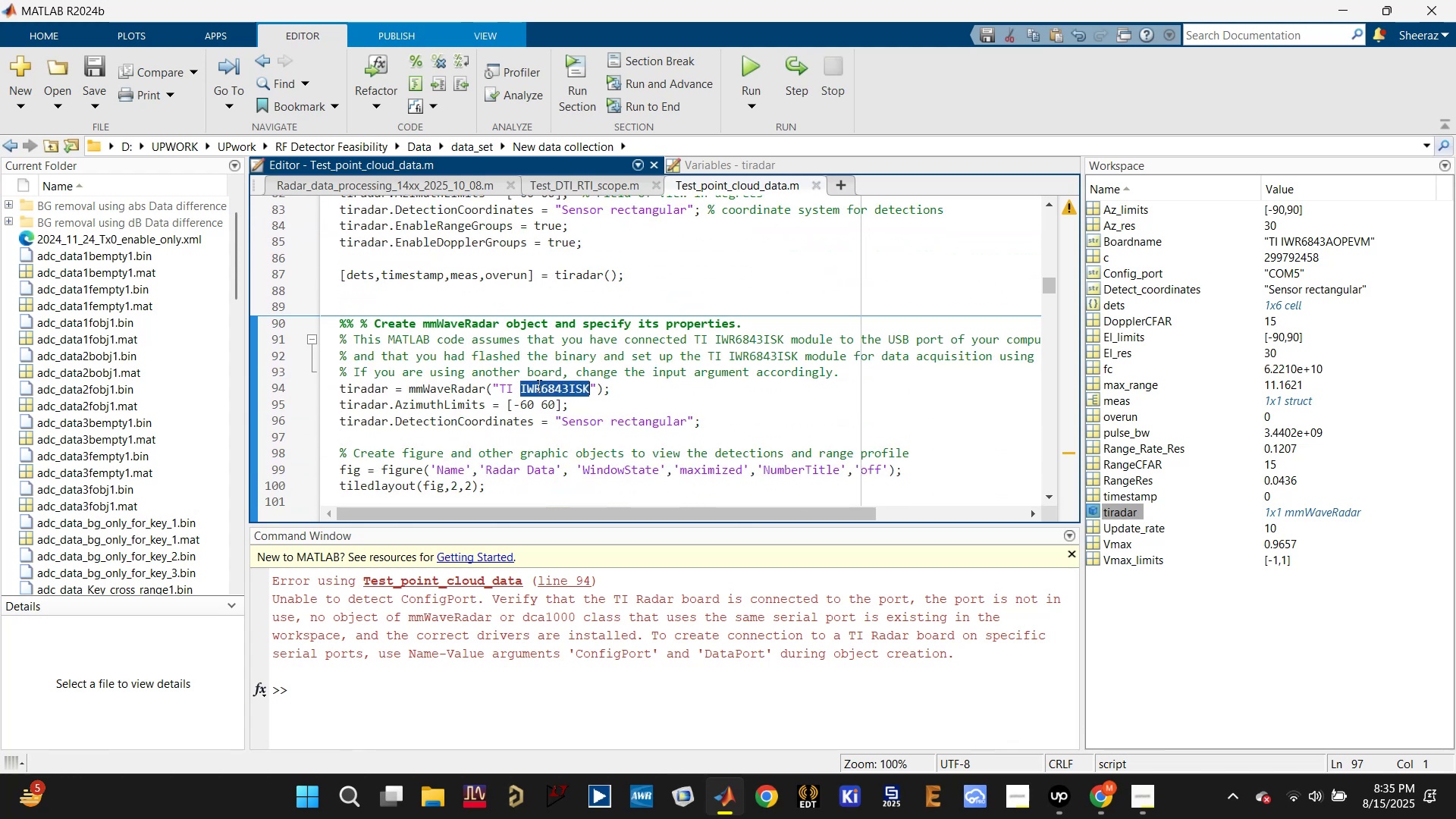 
triple_click([538, 385])
 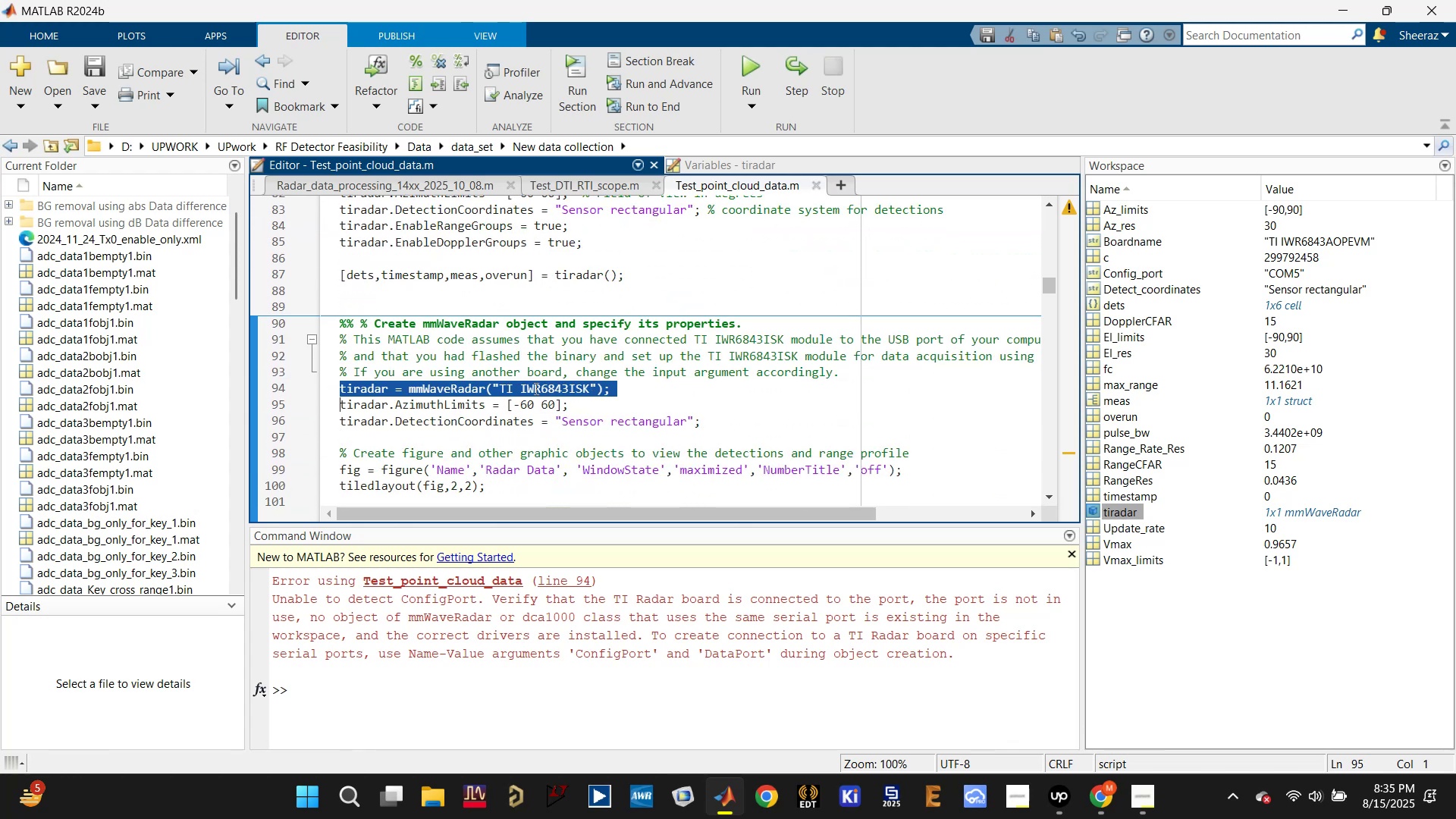 
key(Delete)
 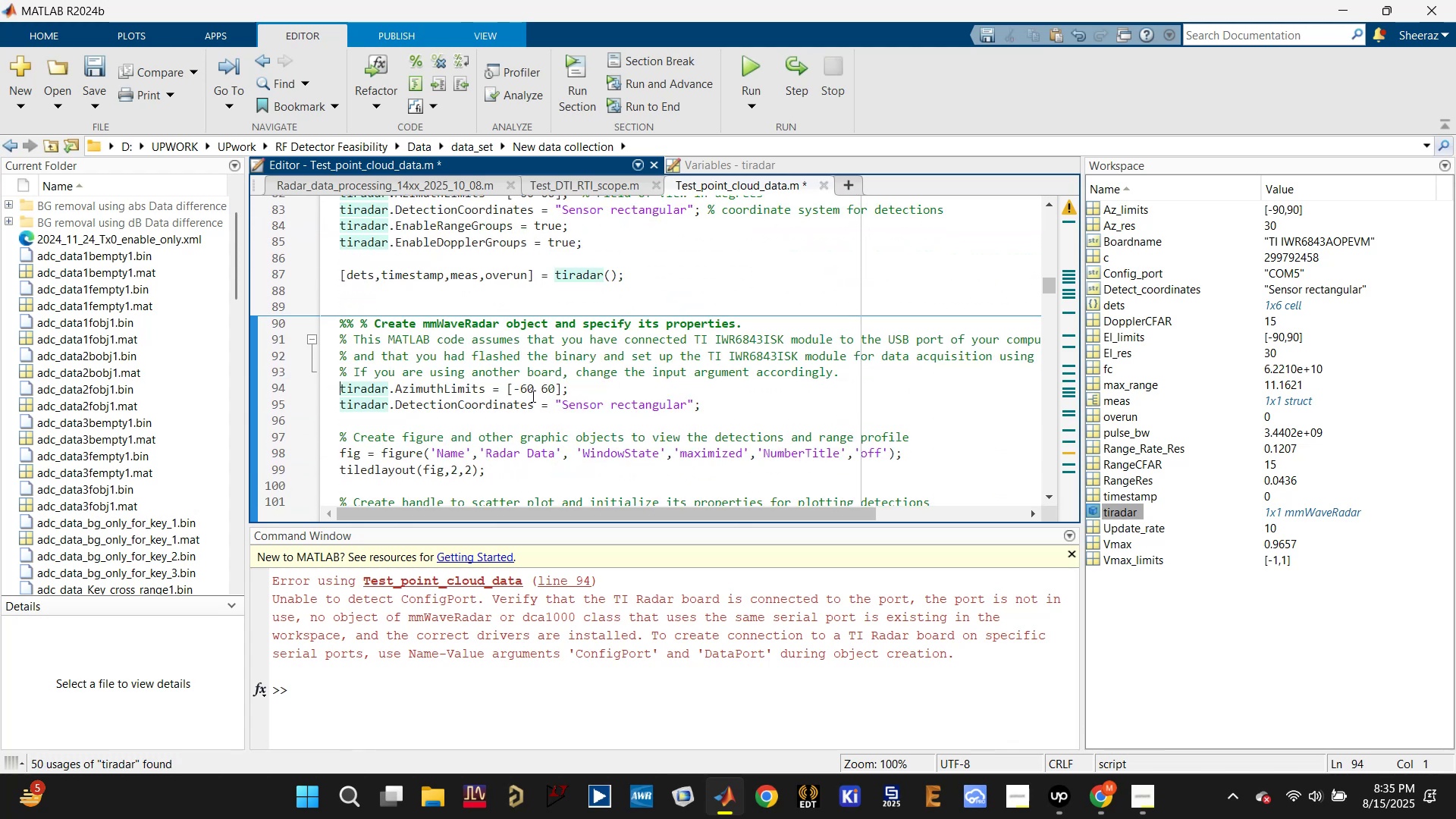 
double_click([532, 396])
 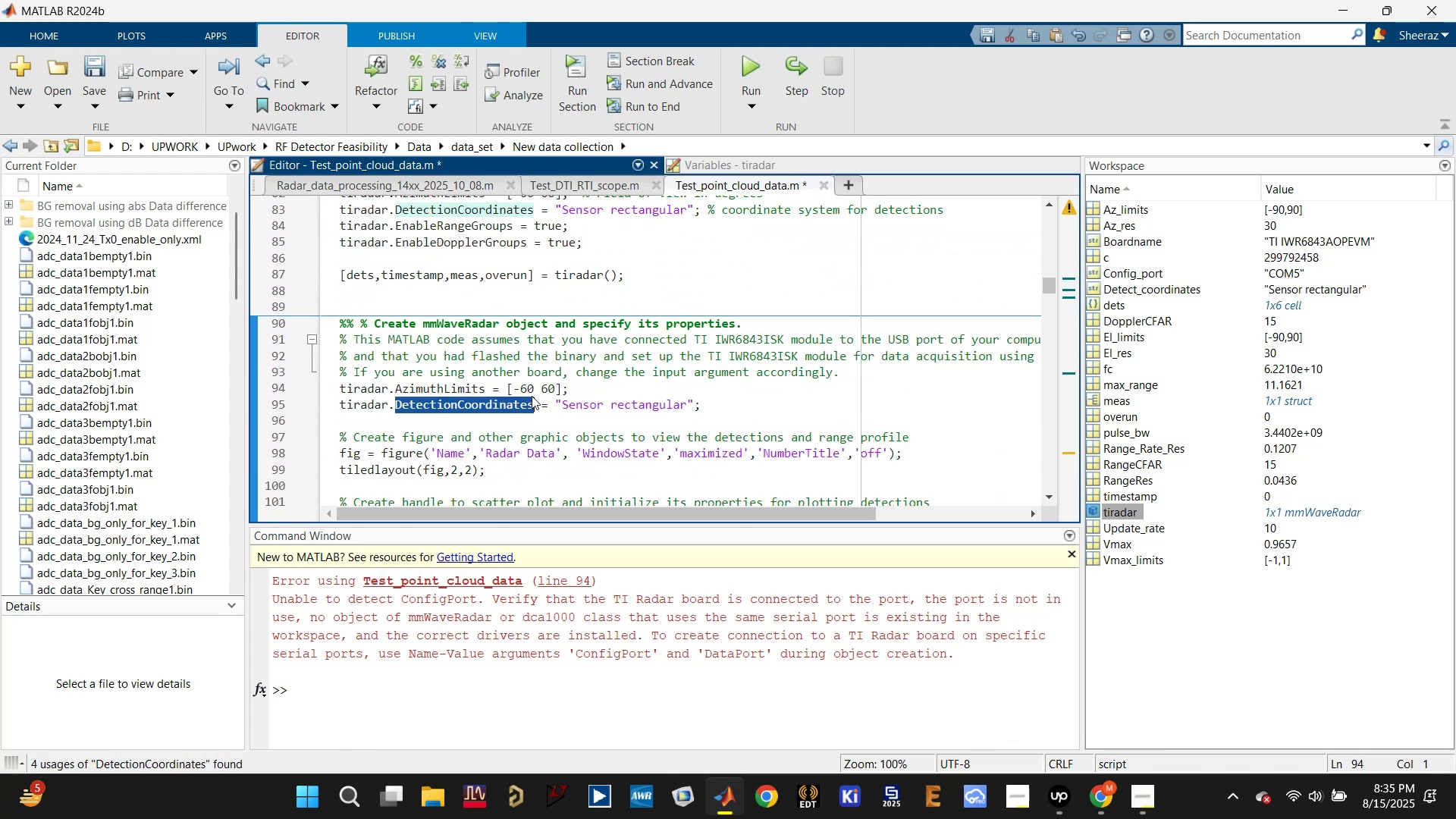 
triple_click([532, 396])
 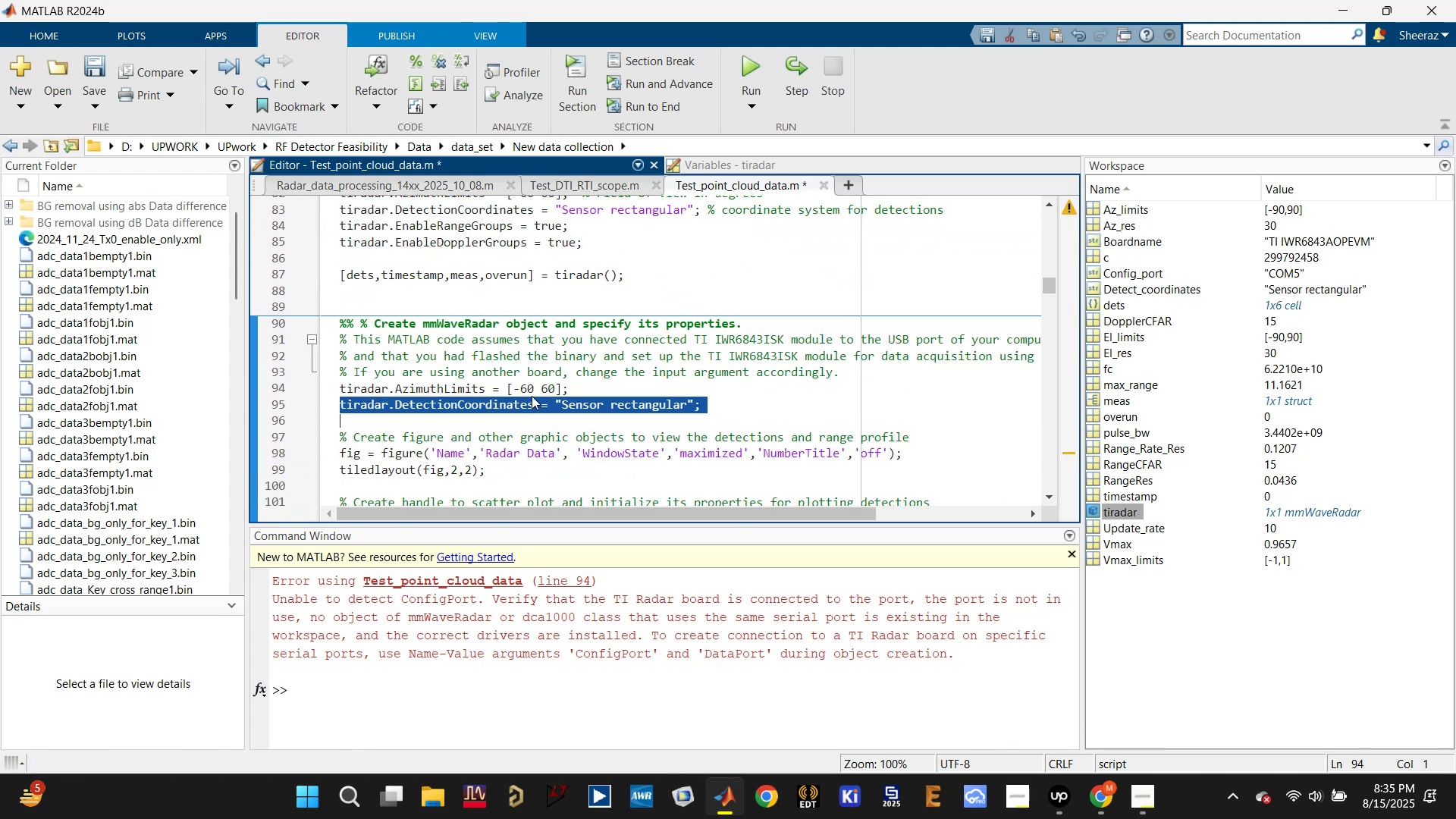 
key(Delete)
 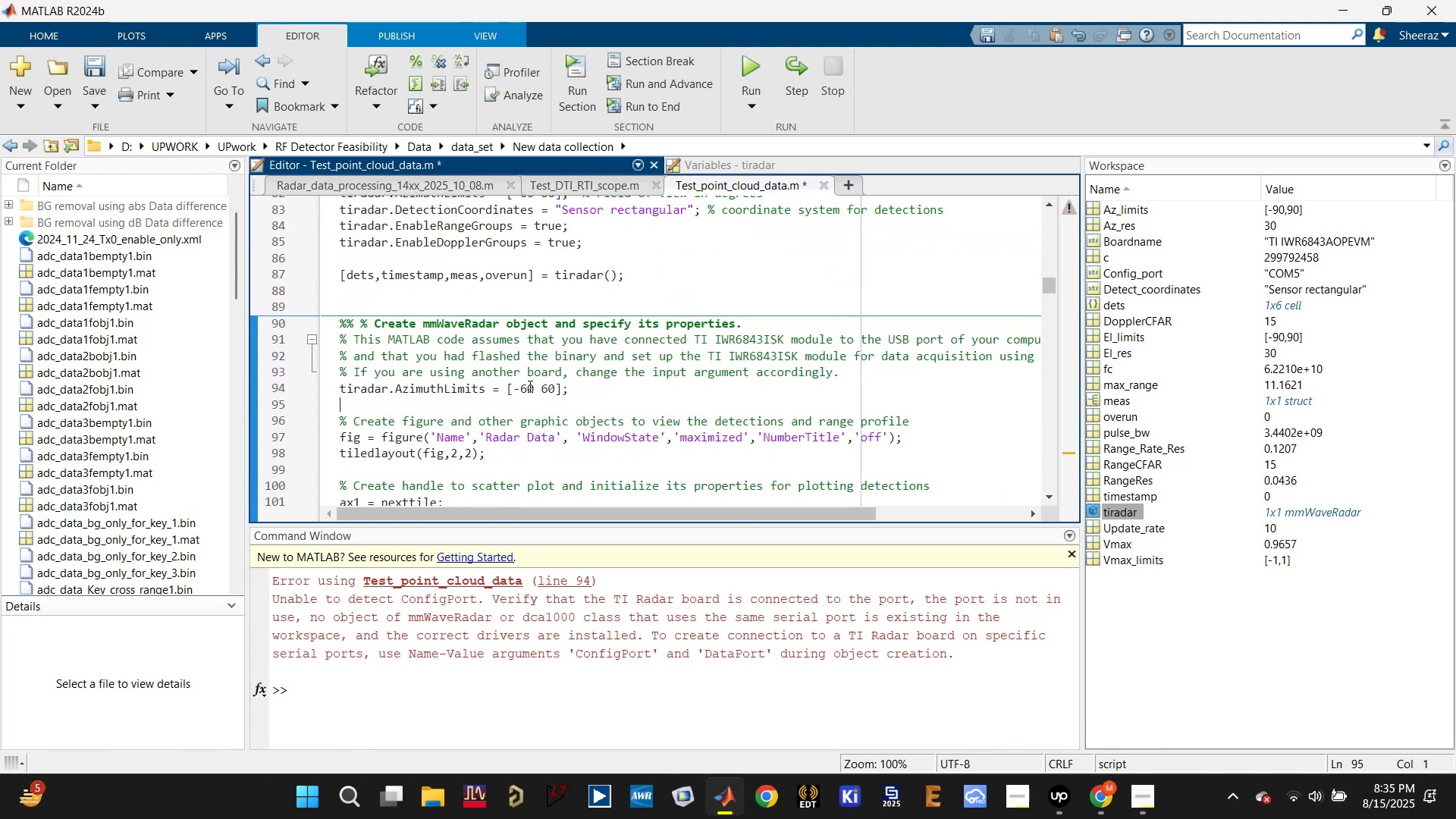 
double_click([529, 386])
 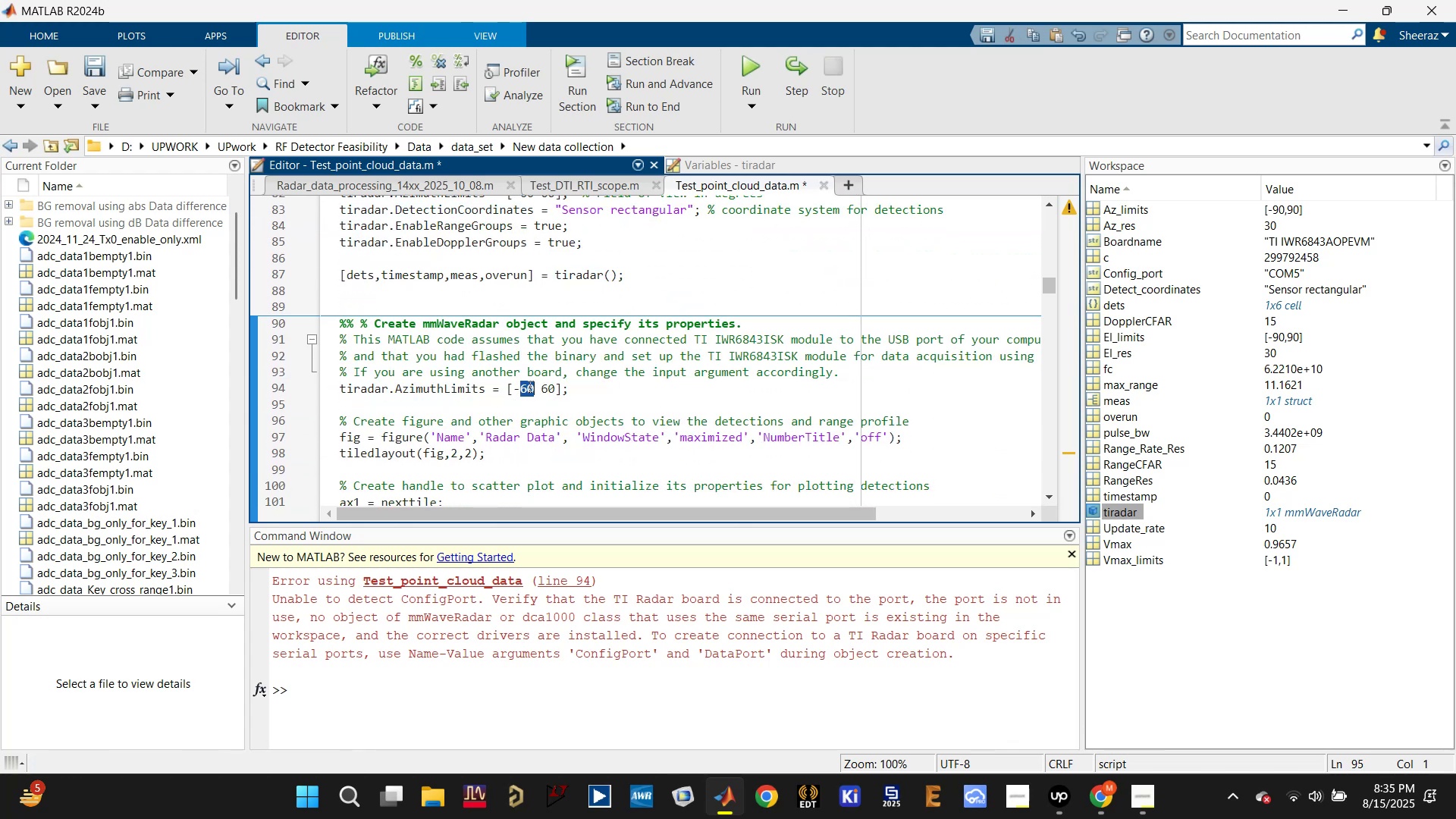 
triple_click([529, 386])
 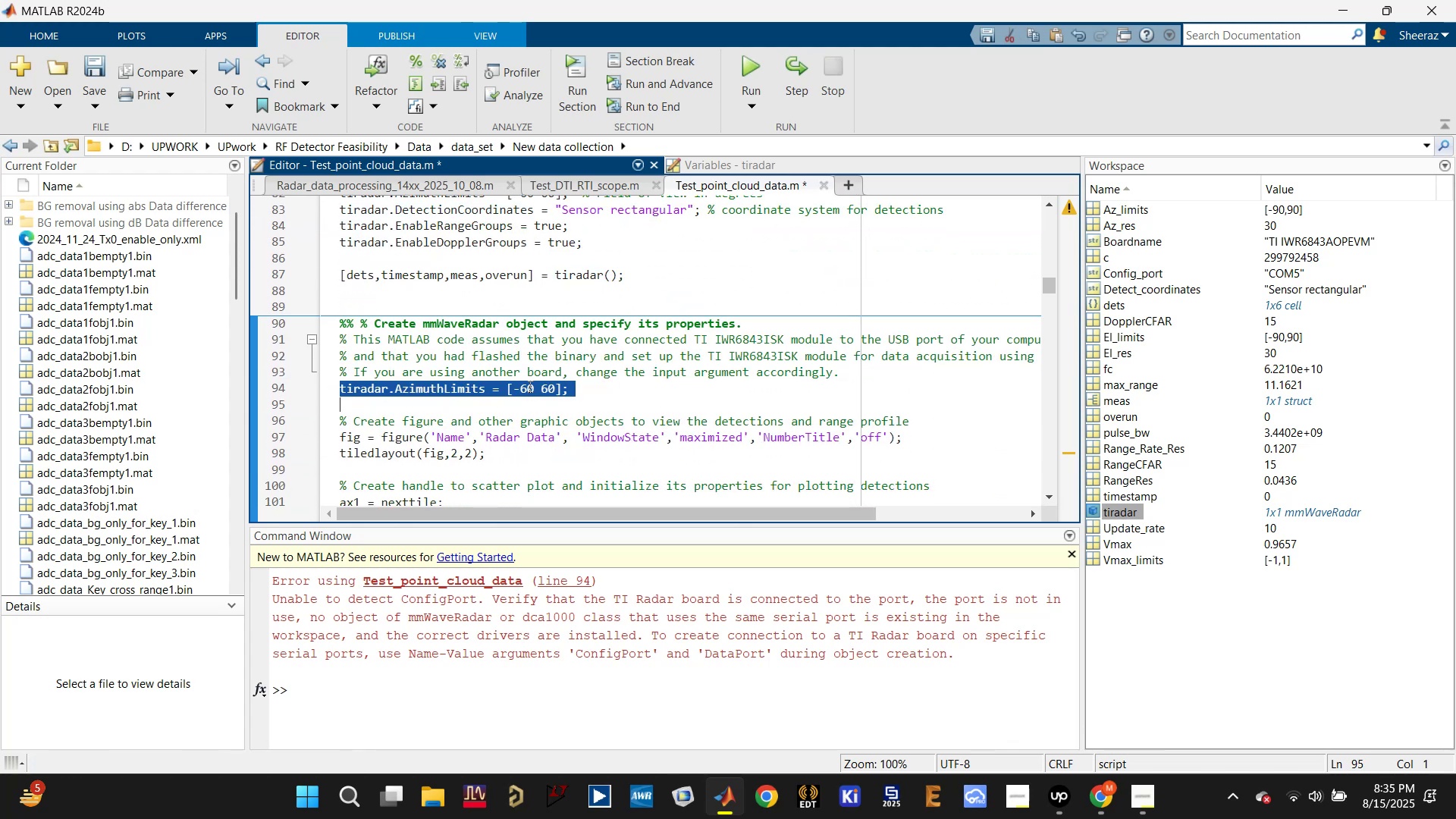 
key(Delete)
 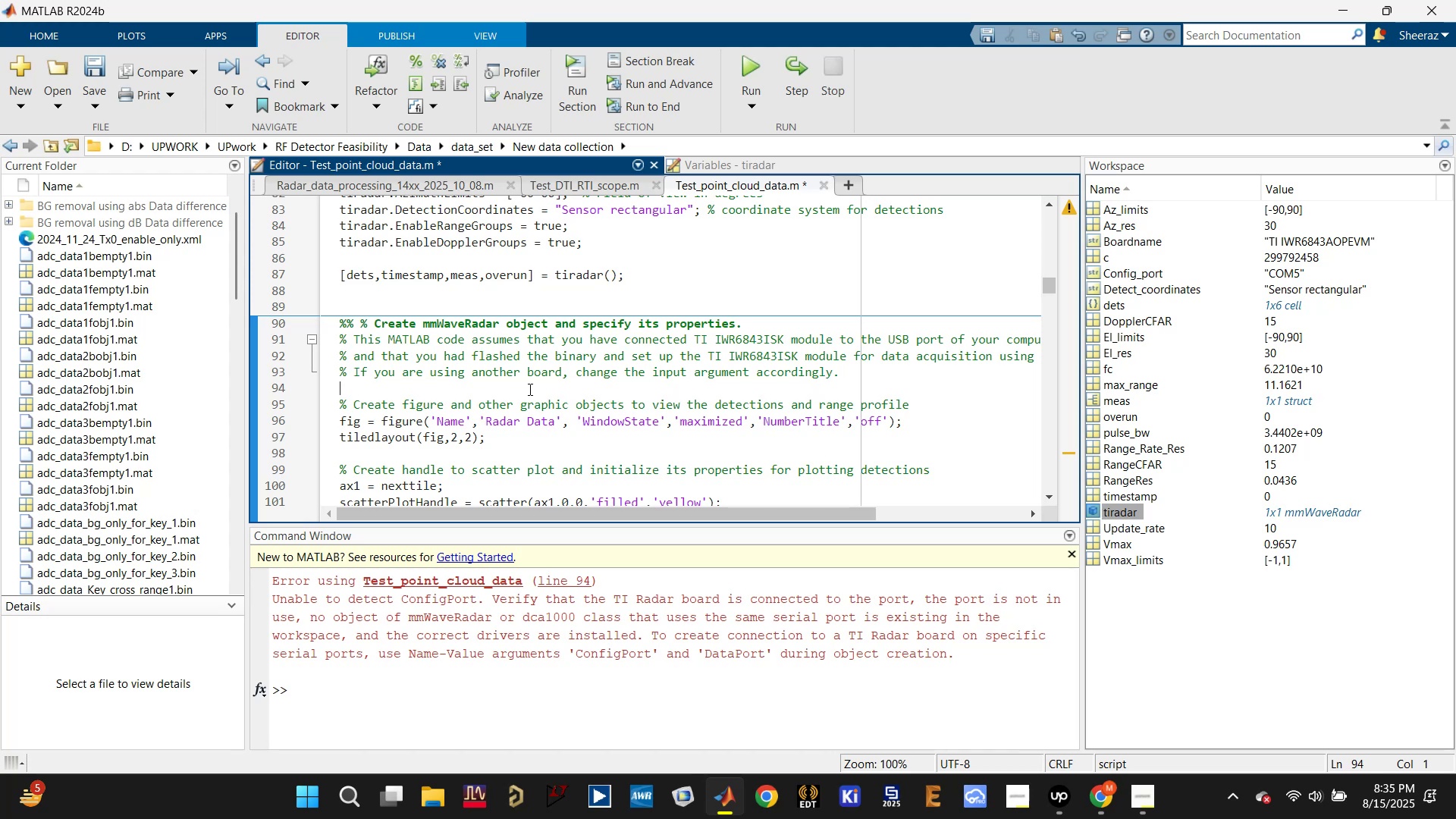 
wait(5.07)
 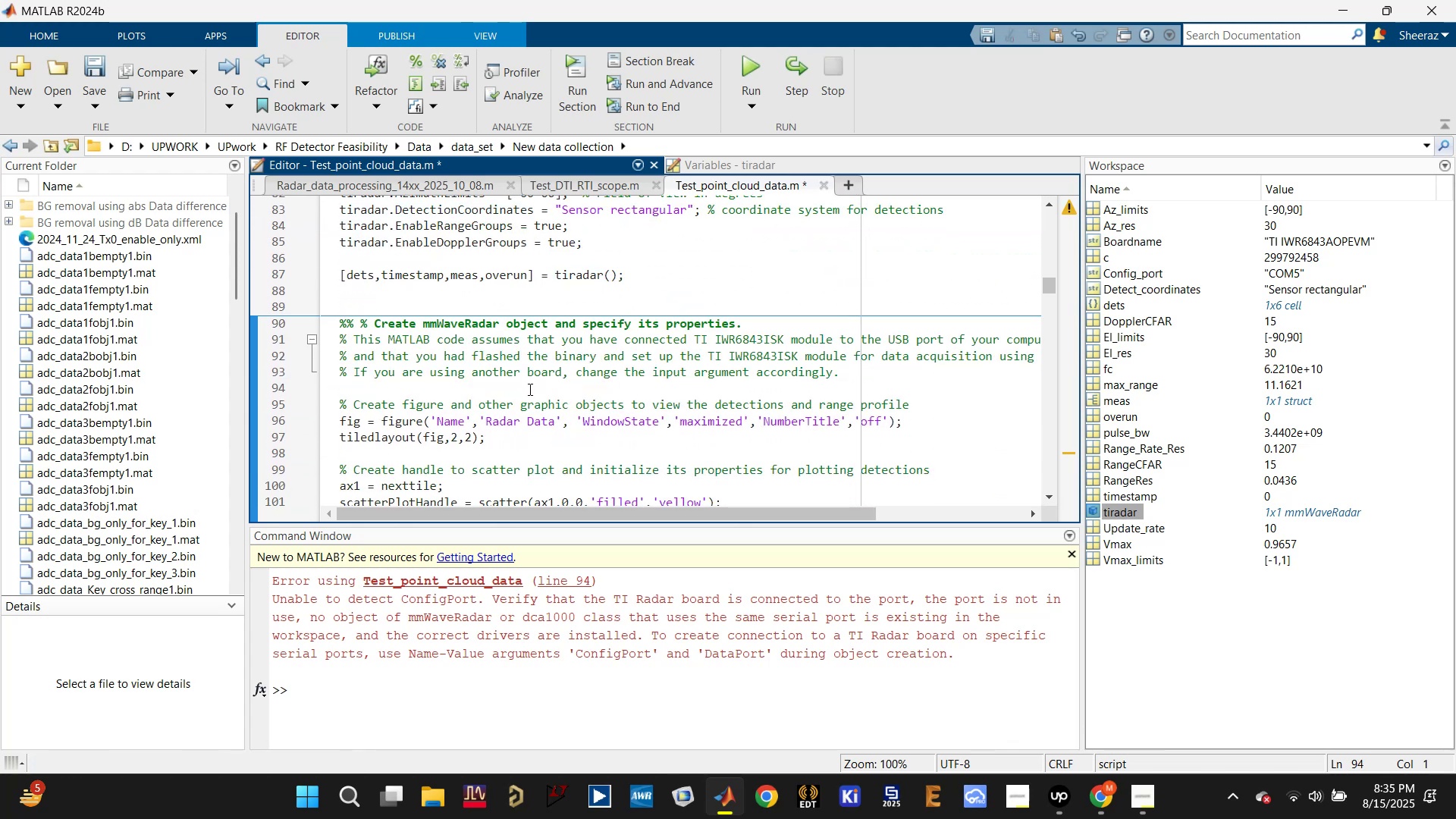 
scroll: coordinate [544, 463], scroll_direction: down, amount: 15.0
 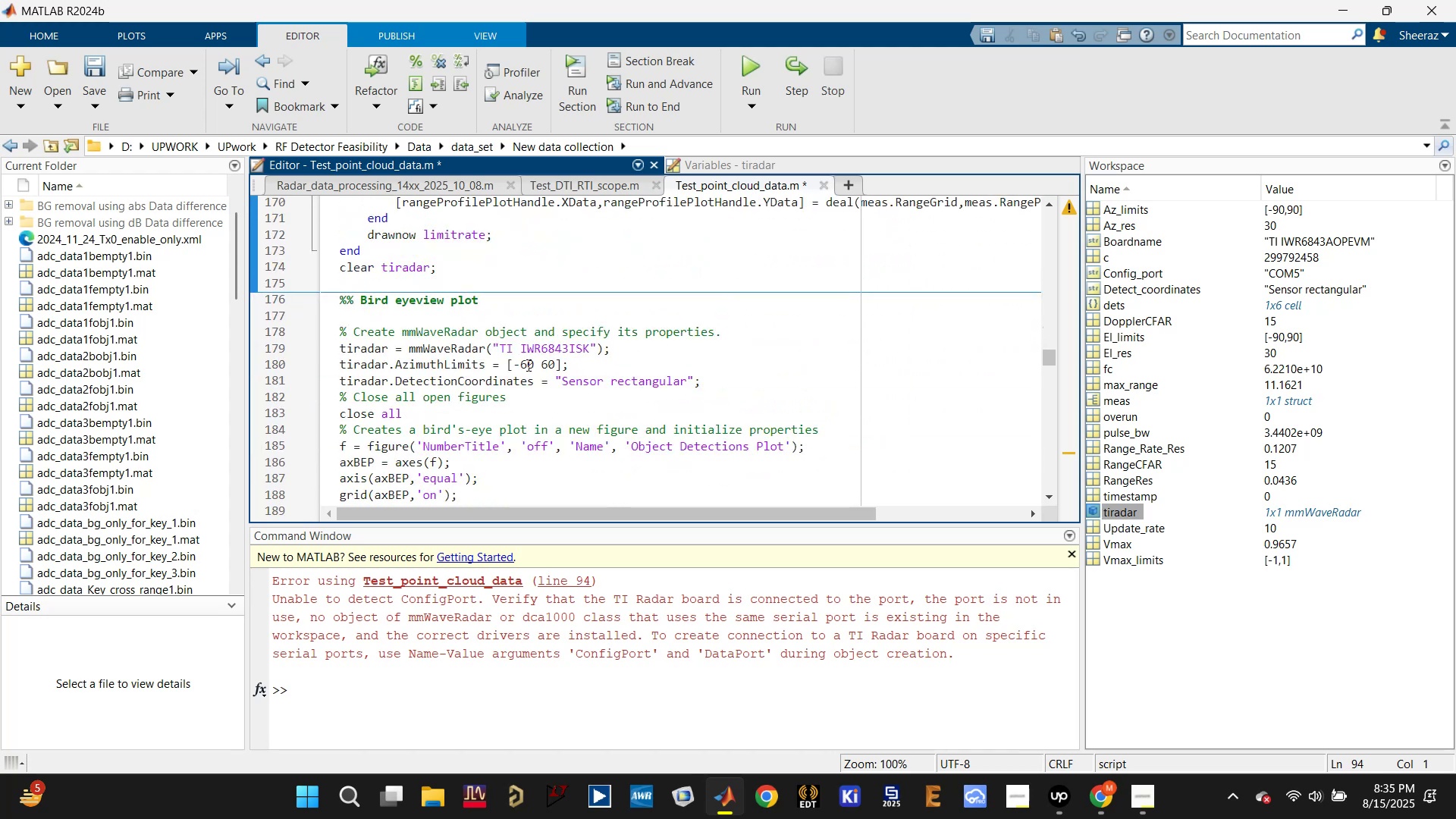 
double_click([529, 355])
 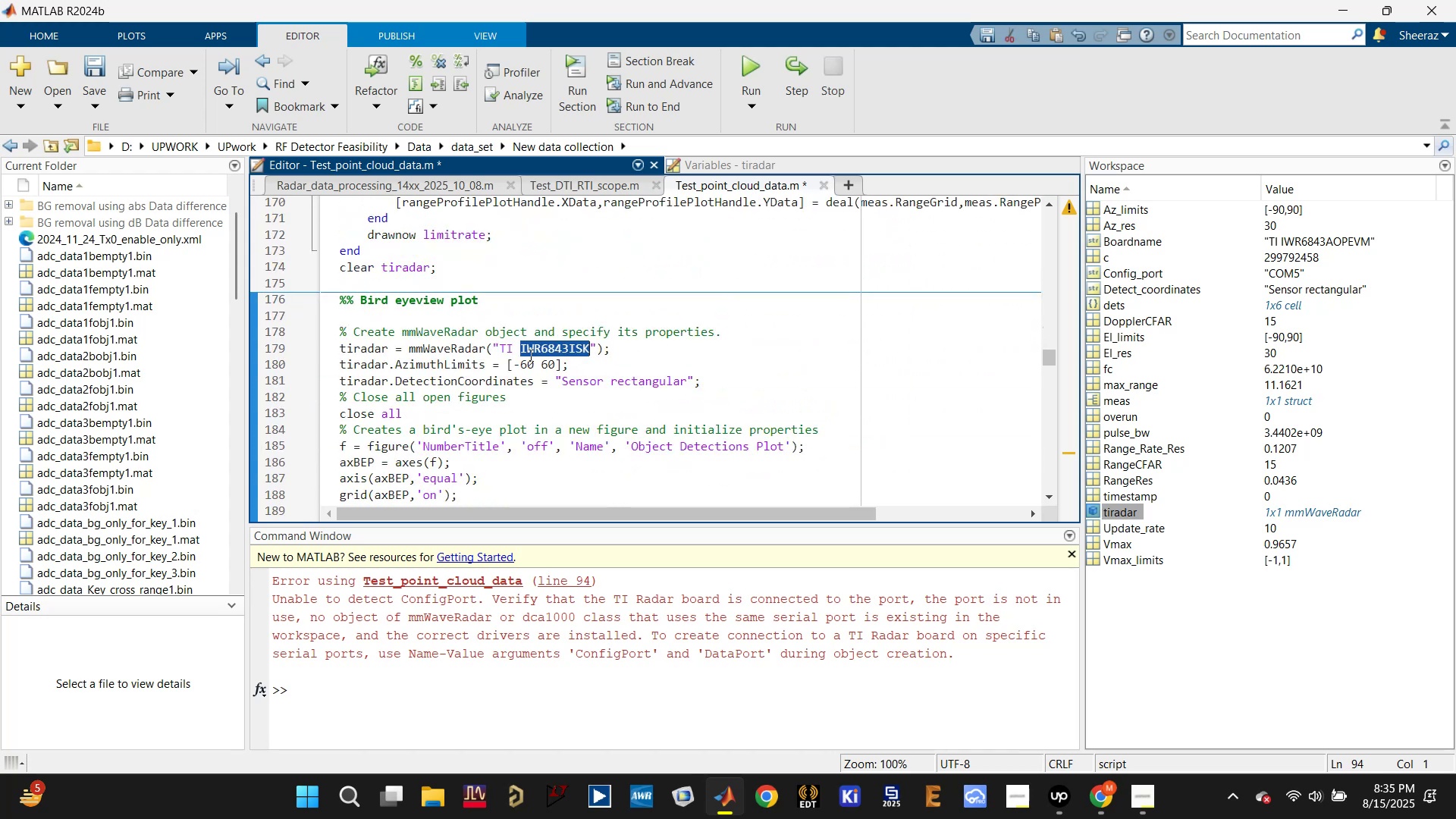 
triple_click([529, 355])
 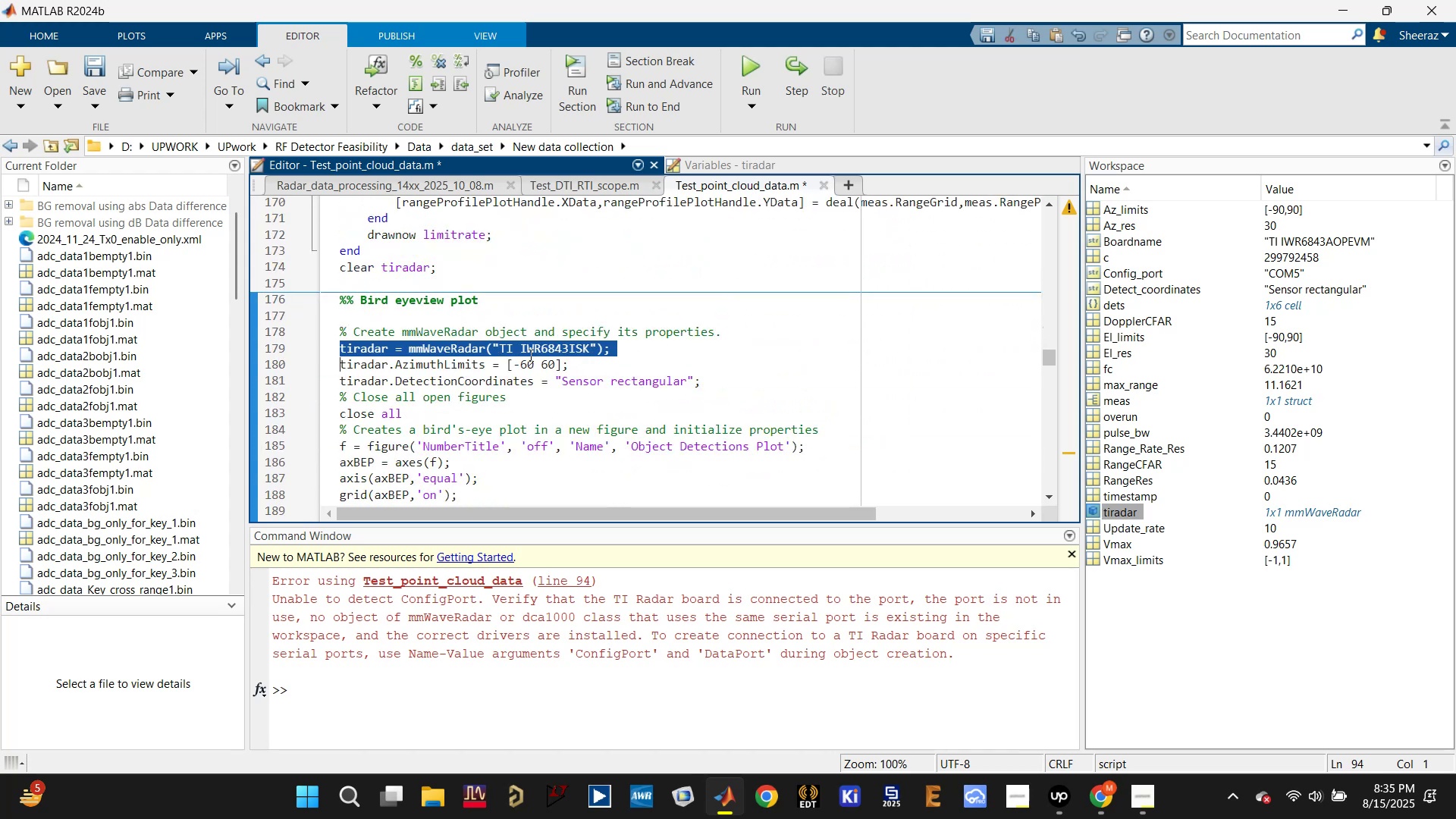 
key(Delete)
 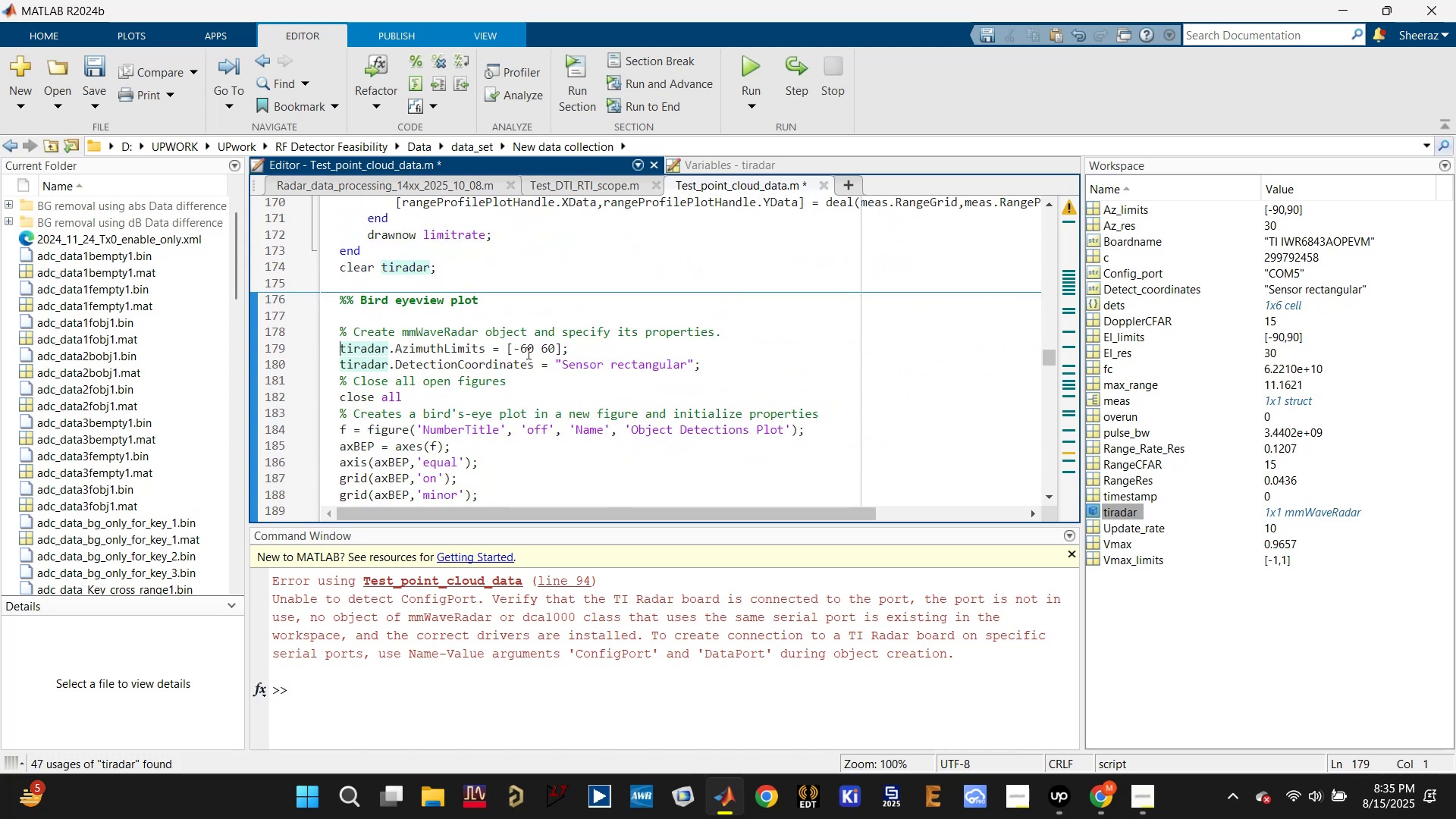 
double_click([527, 352])
 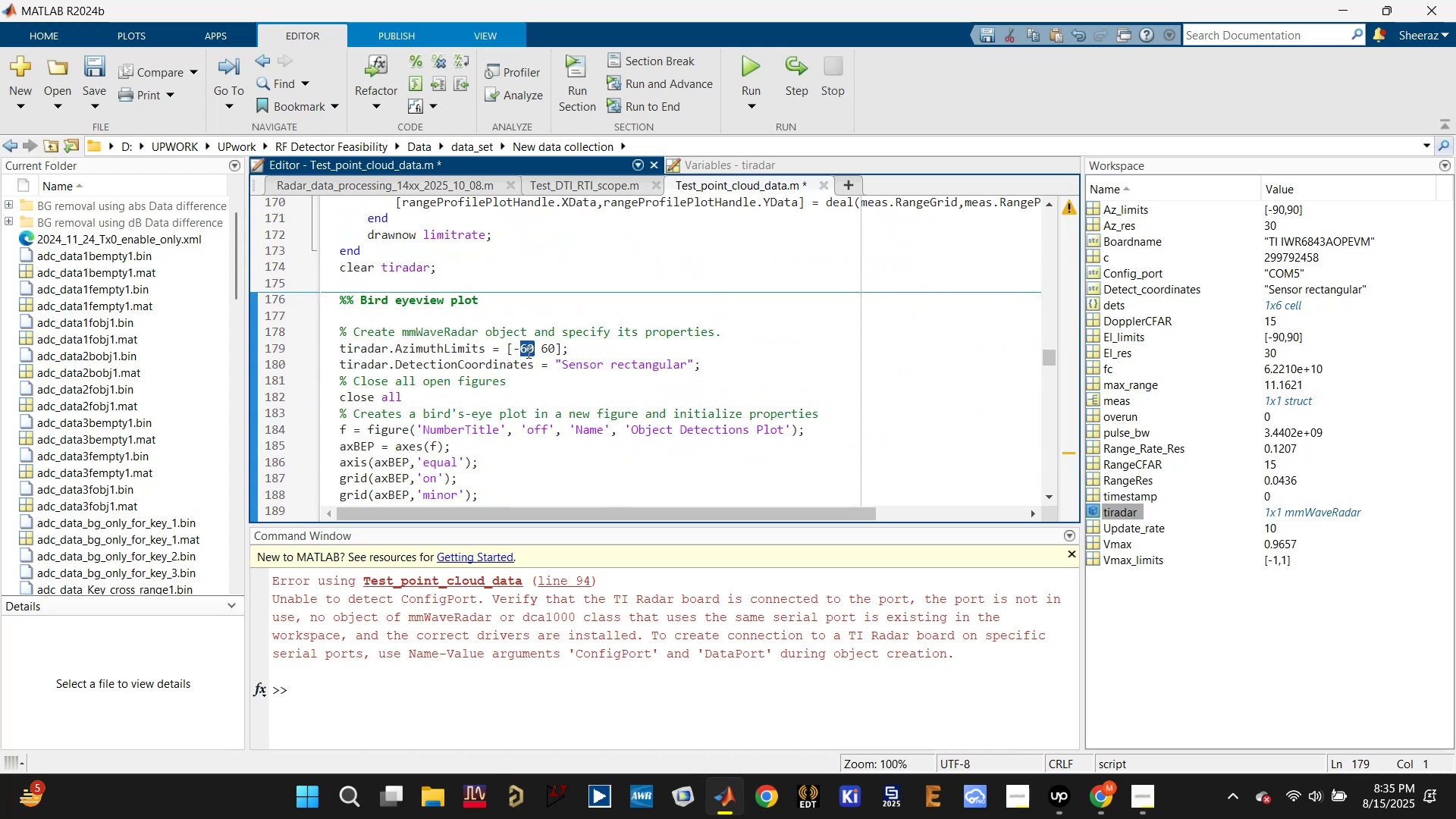 
triple_click([527, 352])
 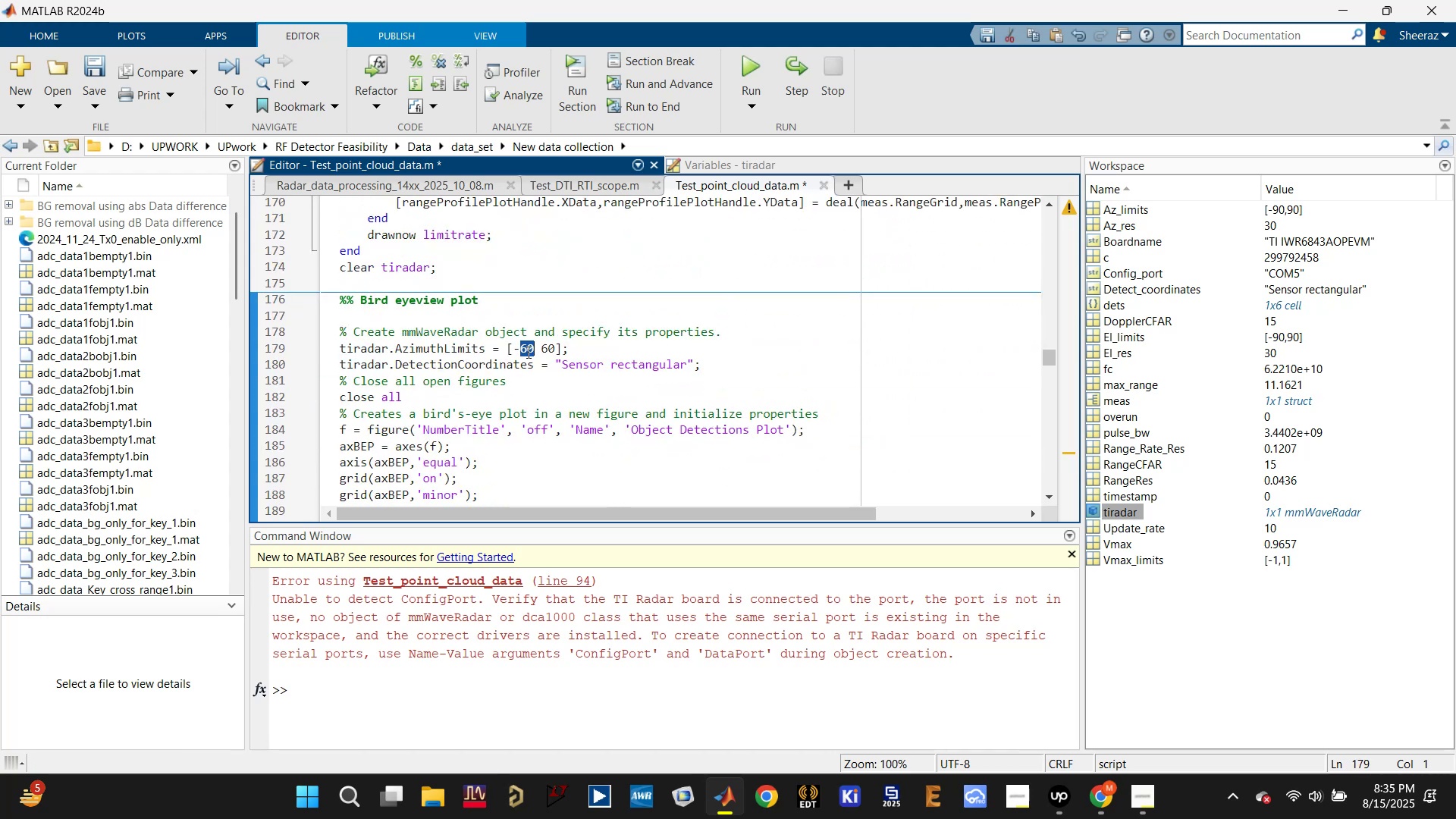 
key(Delete)
 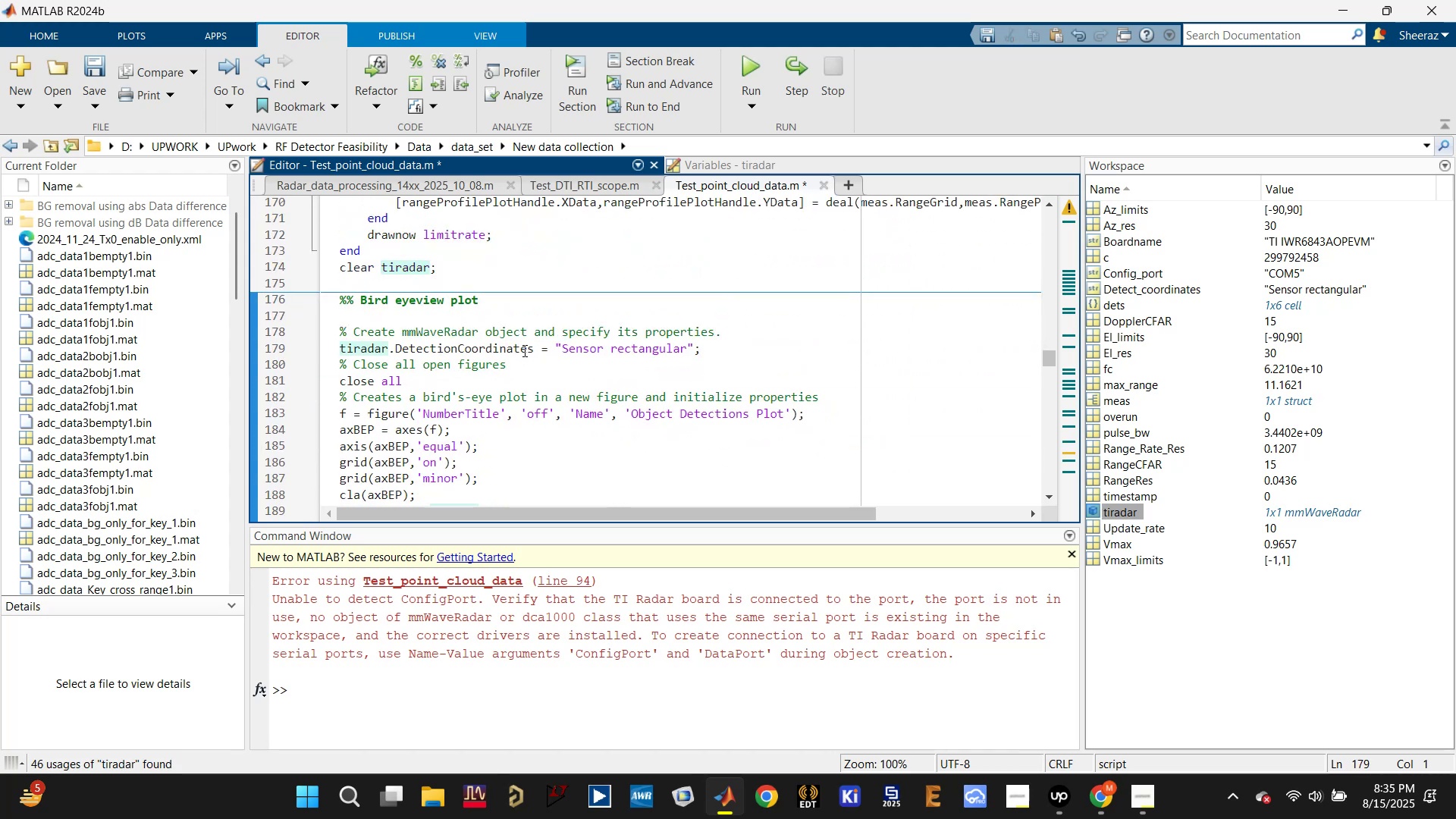 
double_click([519, 353])
 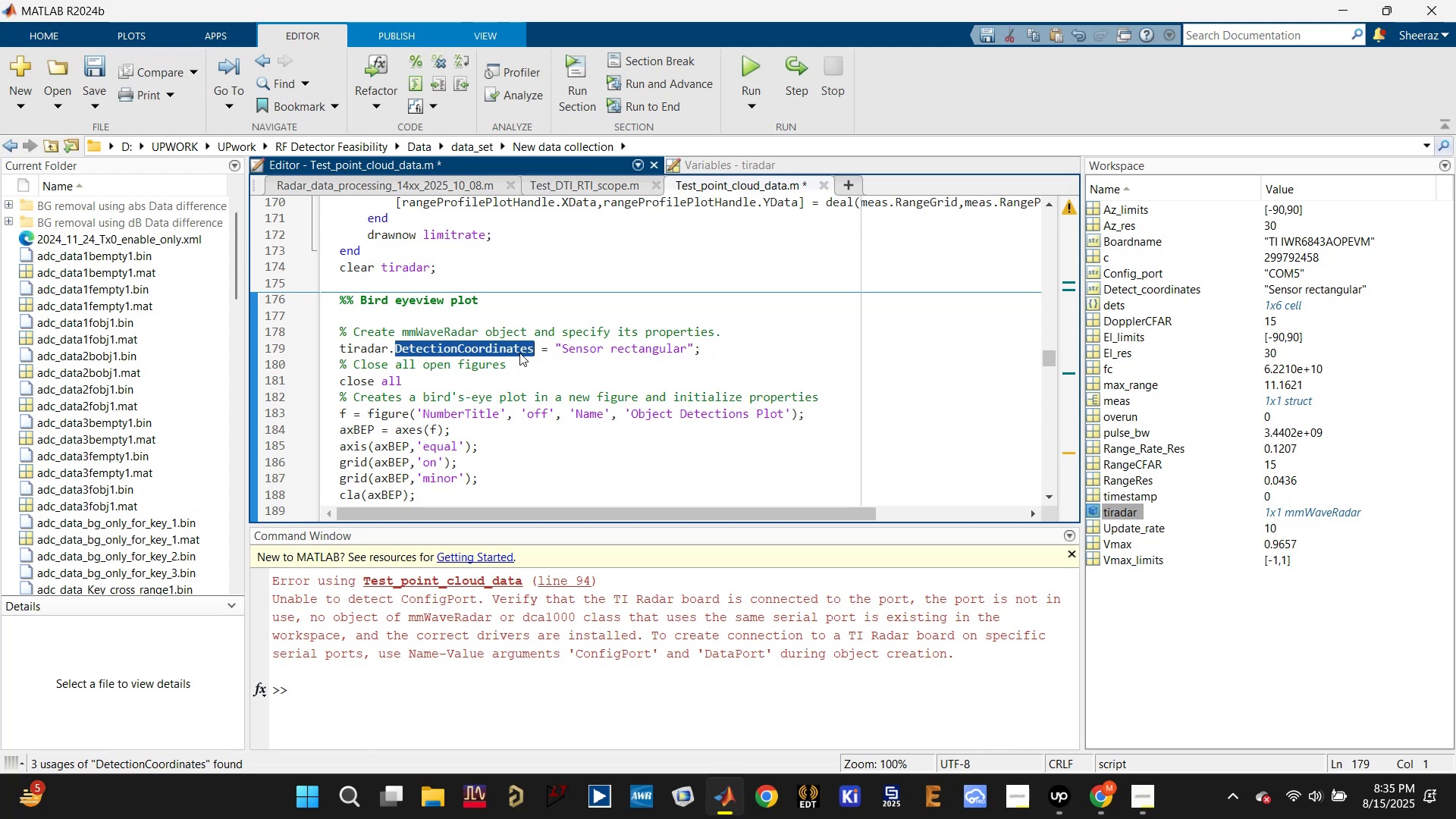 
triple_click([519, 353])
 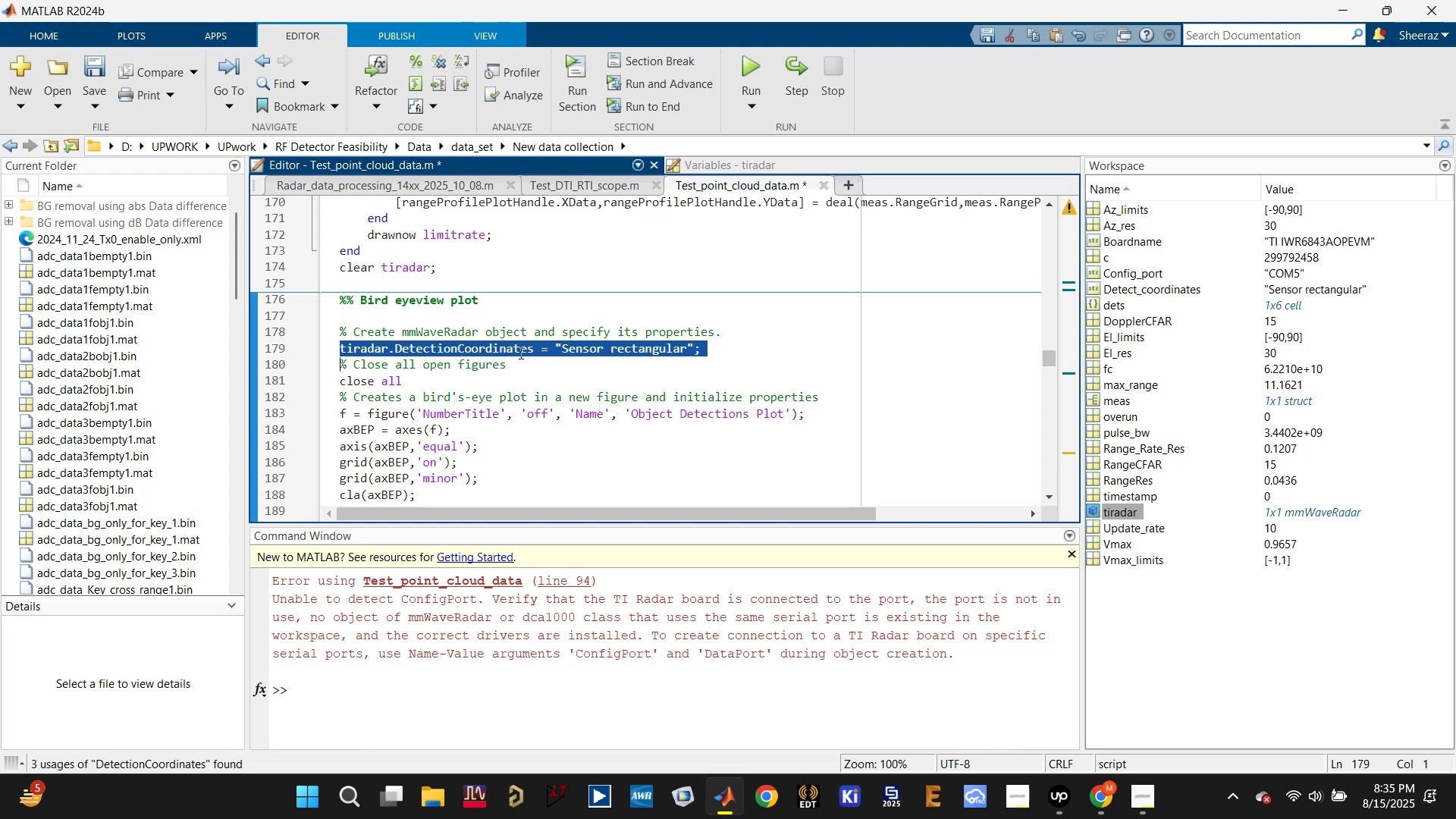 
key(Delete)
 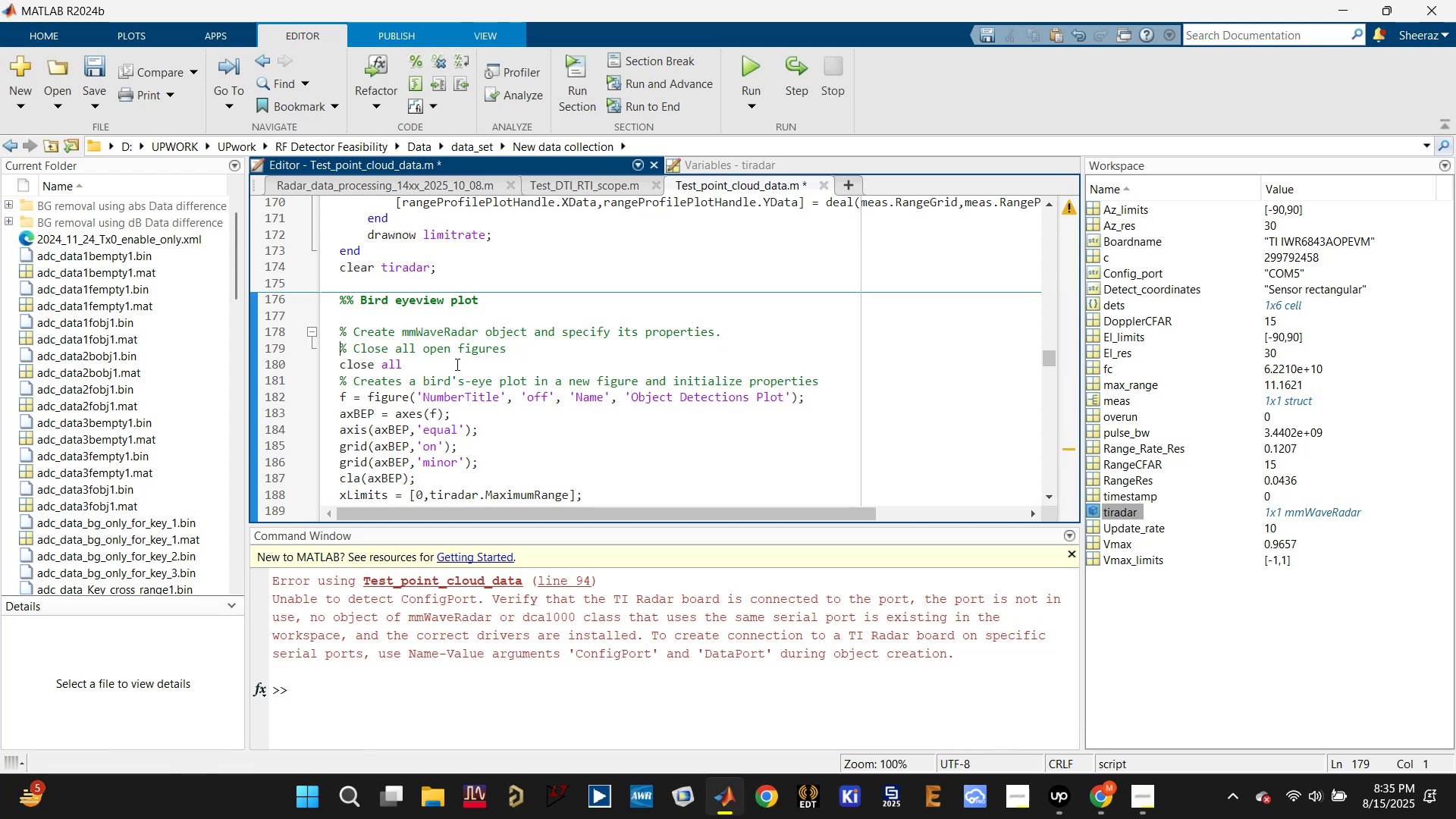 
double_click([453, 366])
 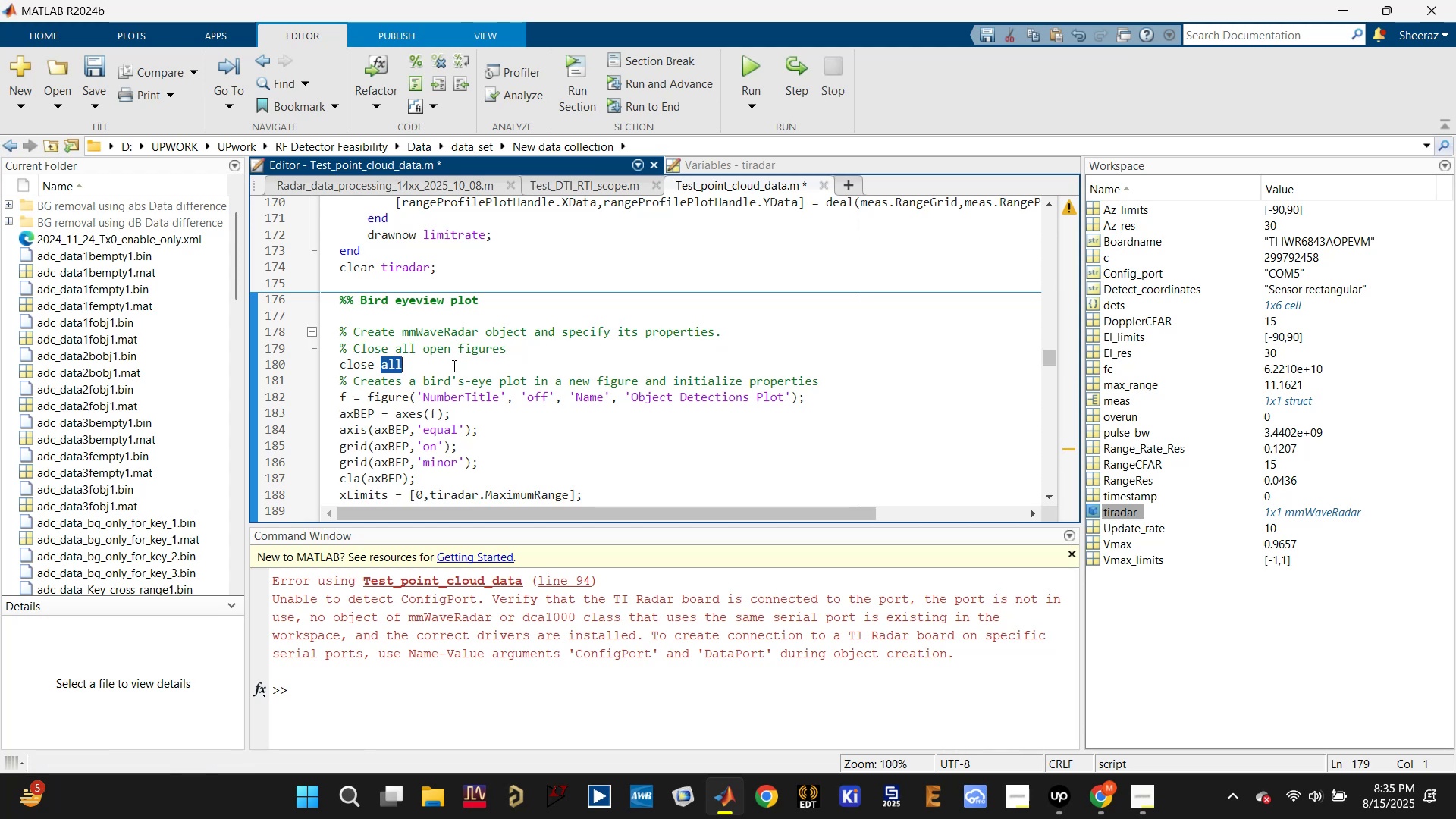 
triple_click([453, 366])
 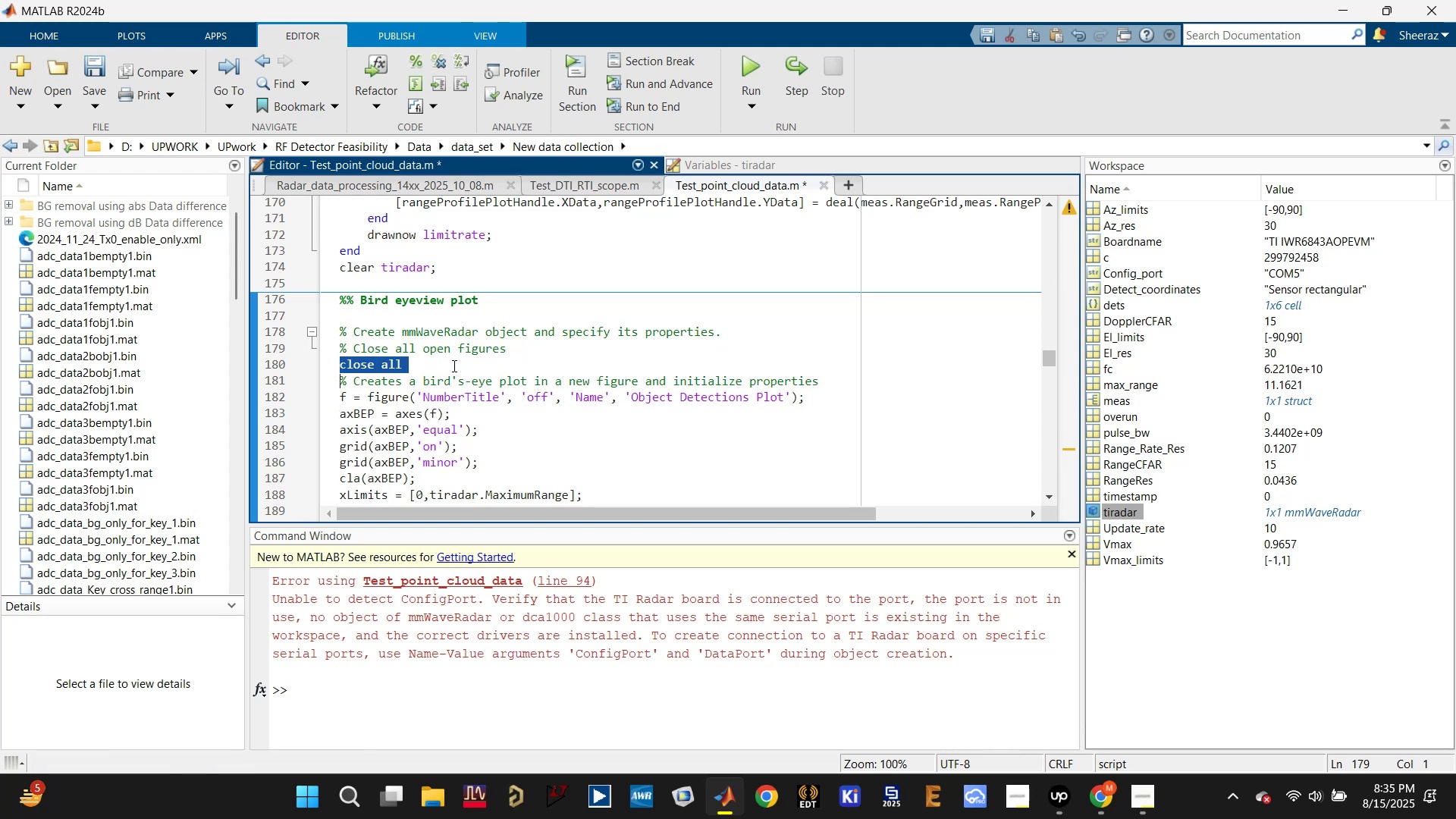 
key(Delete)
 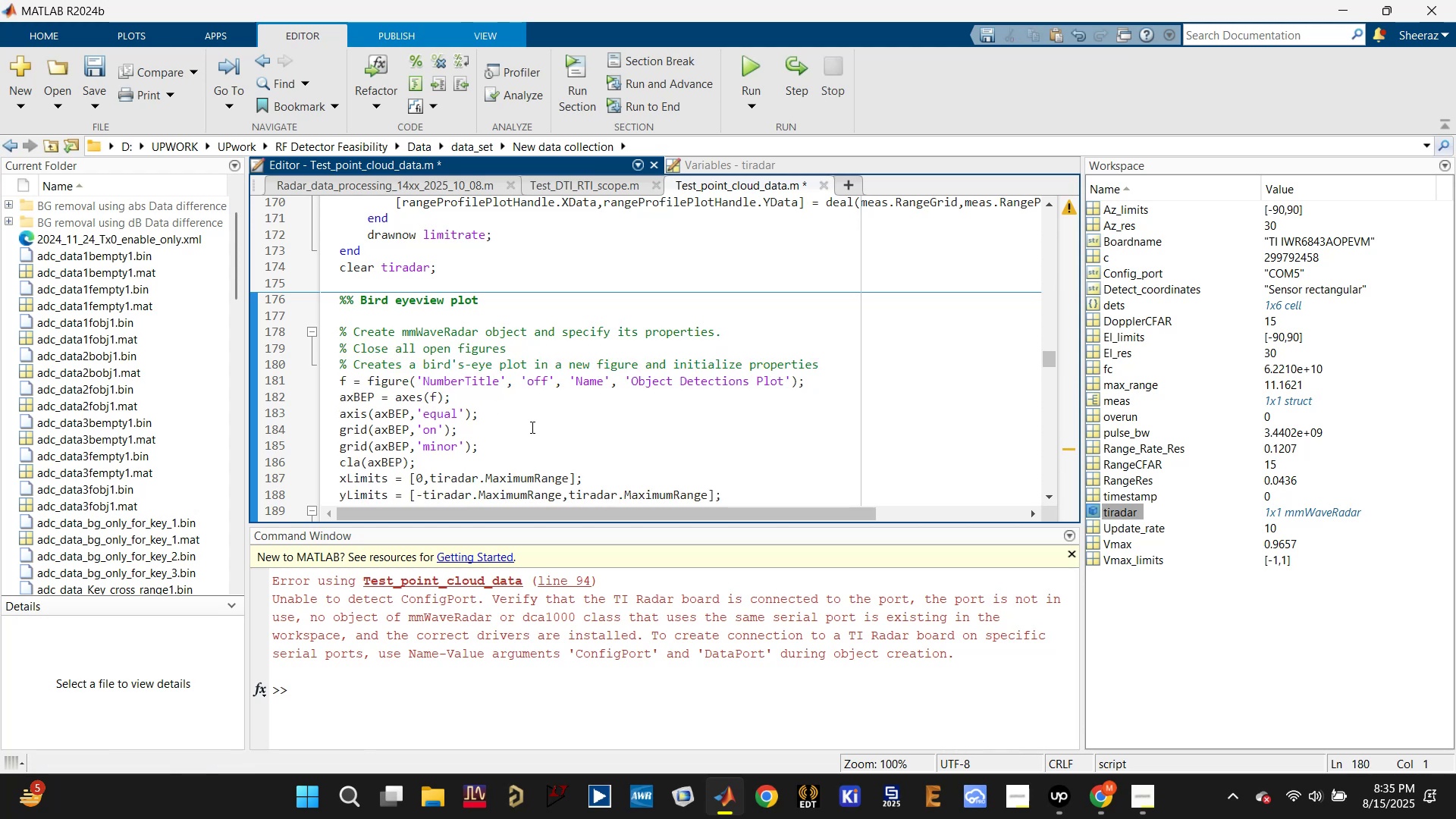 
scroll: coordinate [576, 442], scroll_direction: down, amount: 8.0
 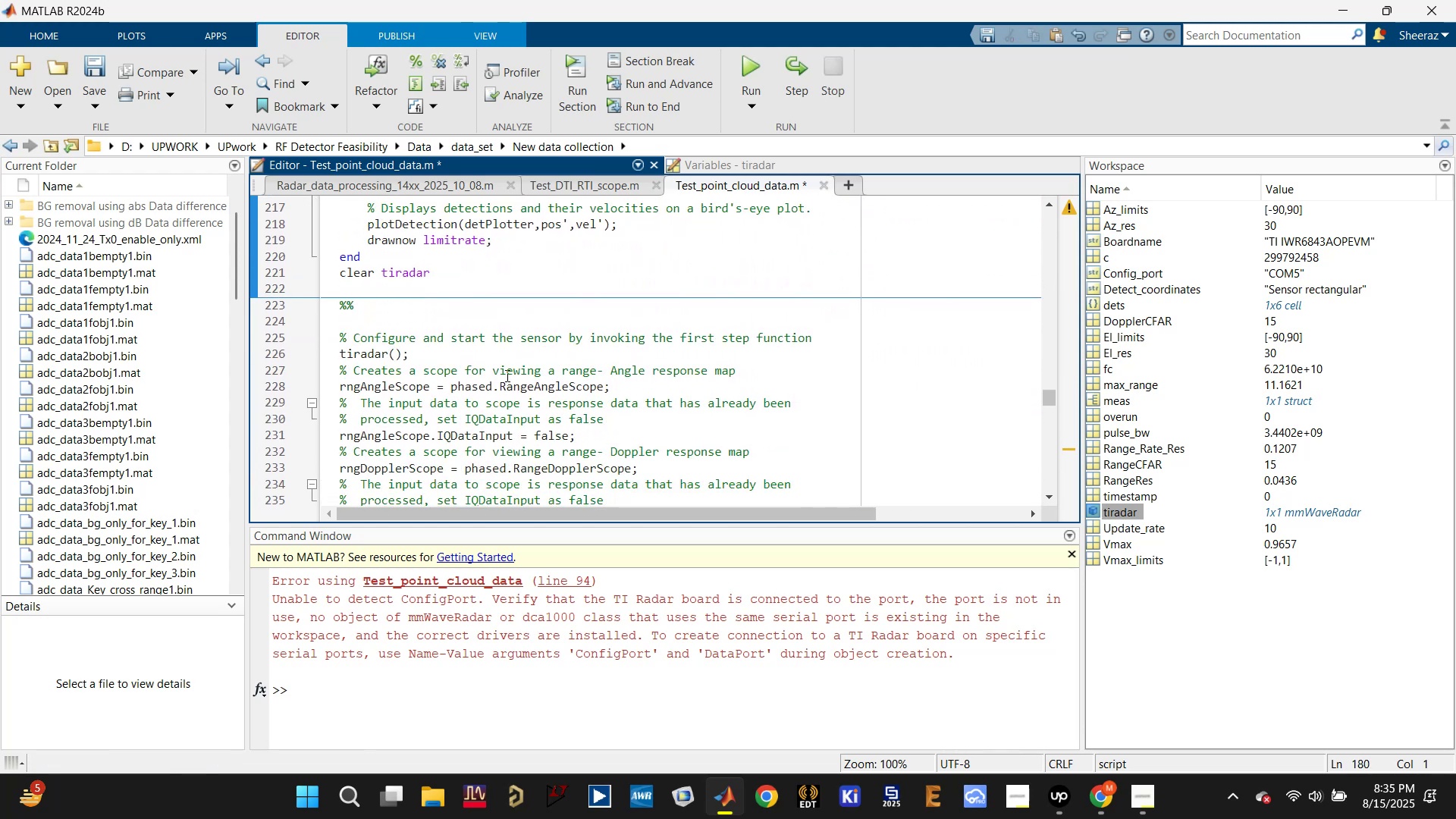 
left_click([500, 359])
 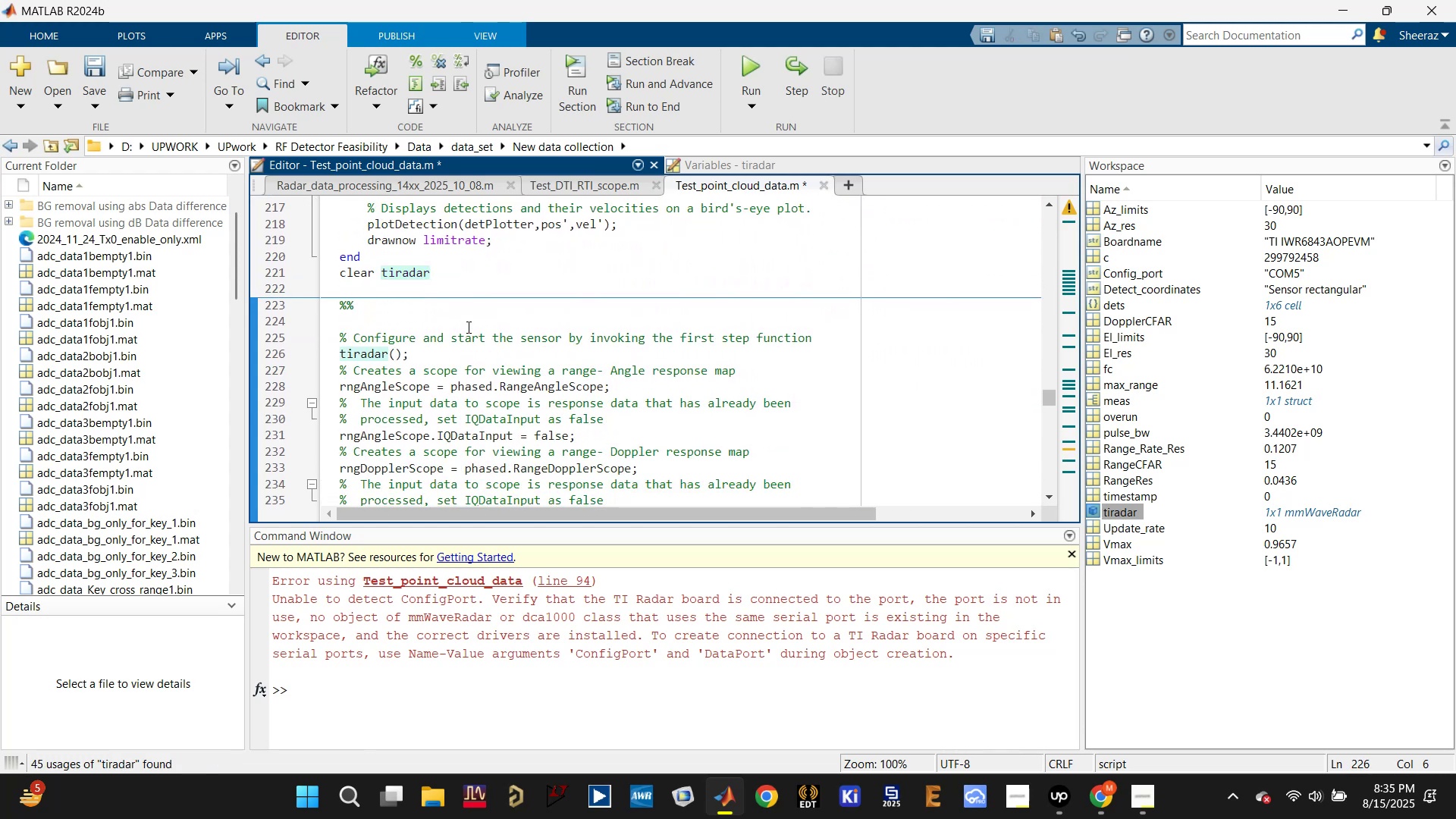 
left_click([471, 379])
 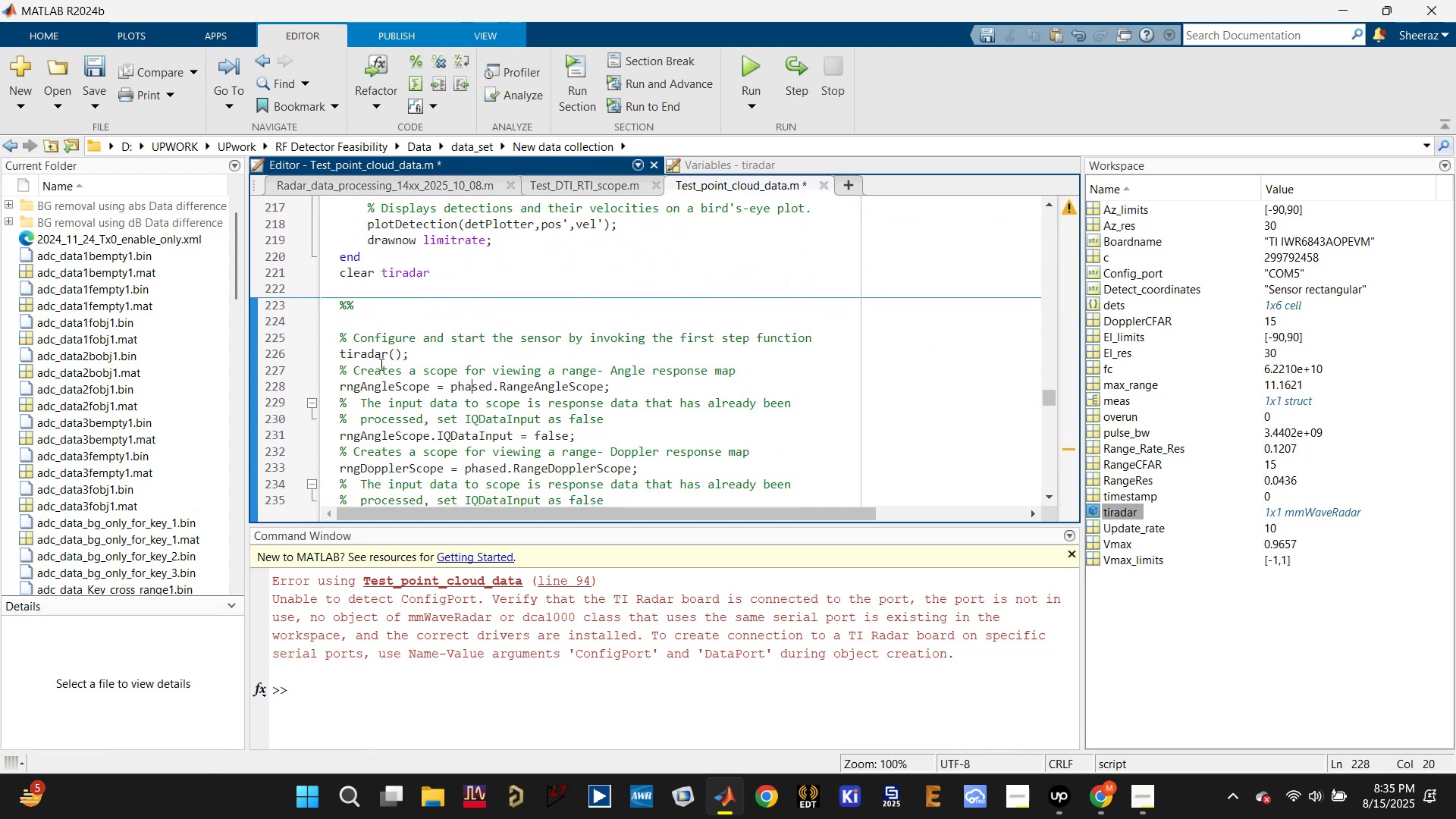 
left_click([378, 375])
 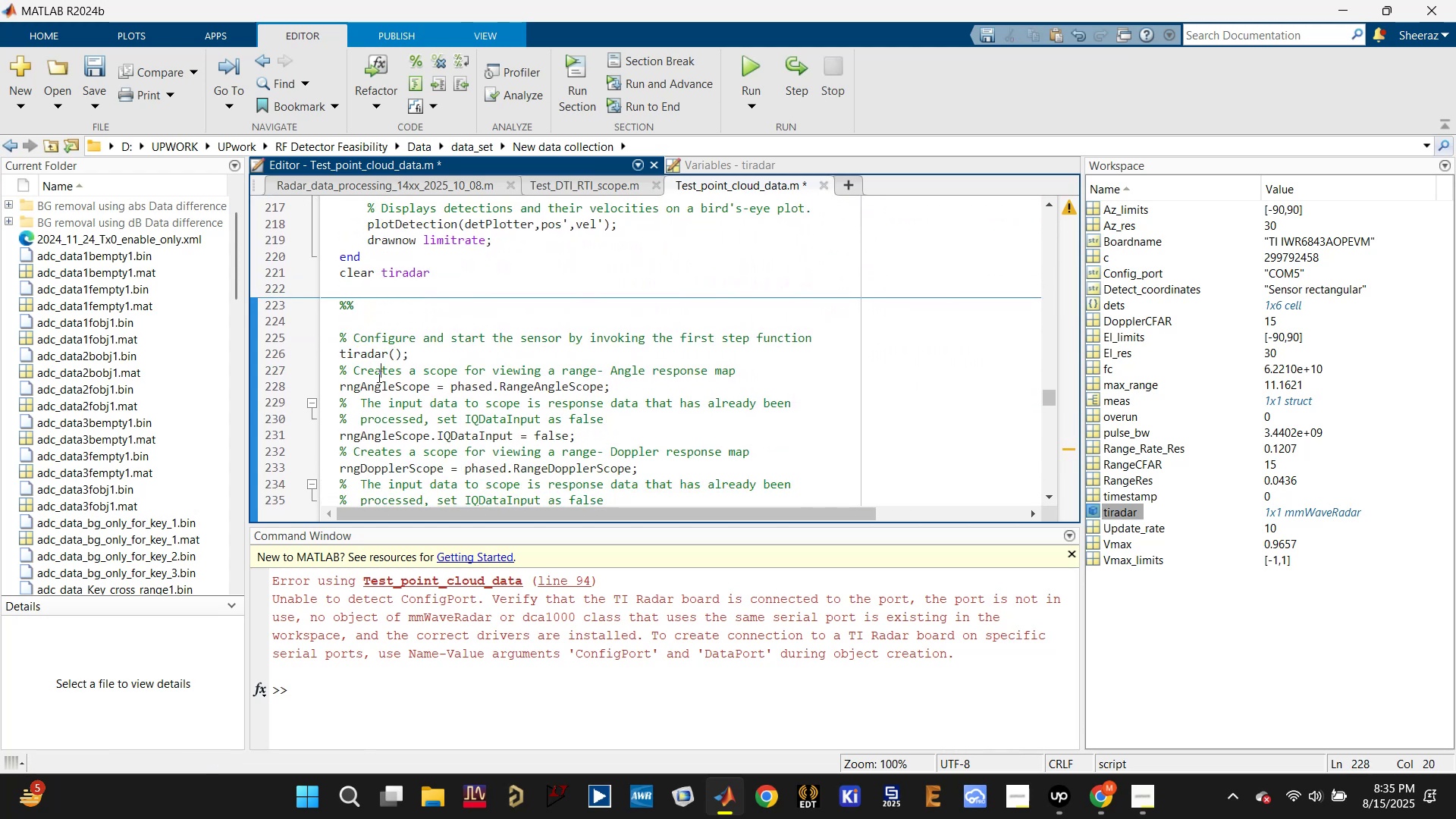 
scroll: coordinate [413, 396], scroll_direction: down, amount: 6.0
 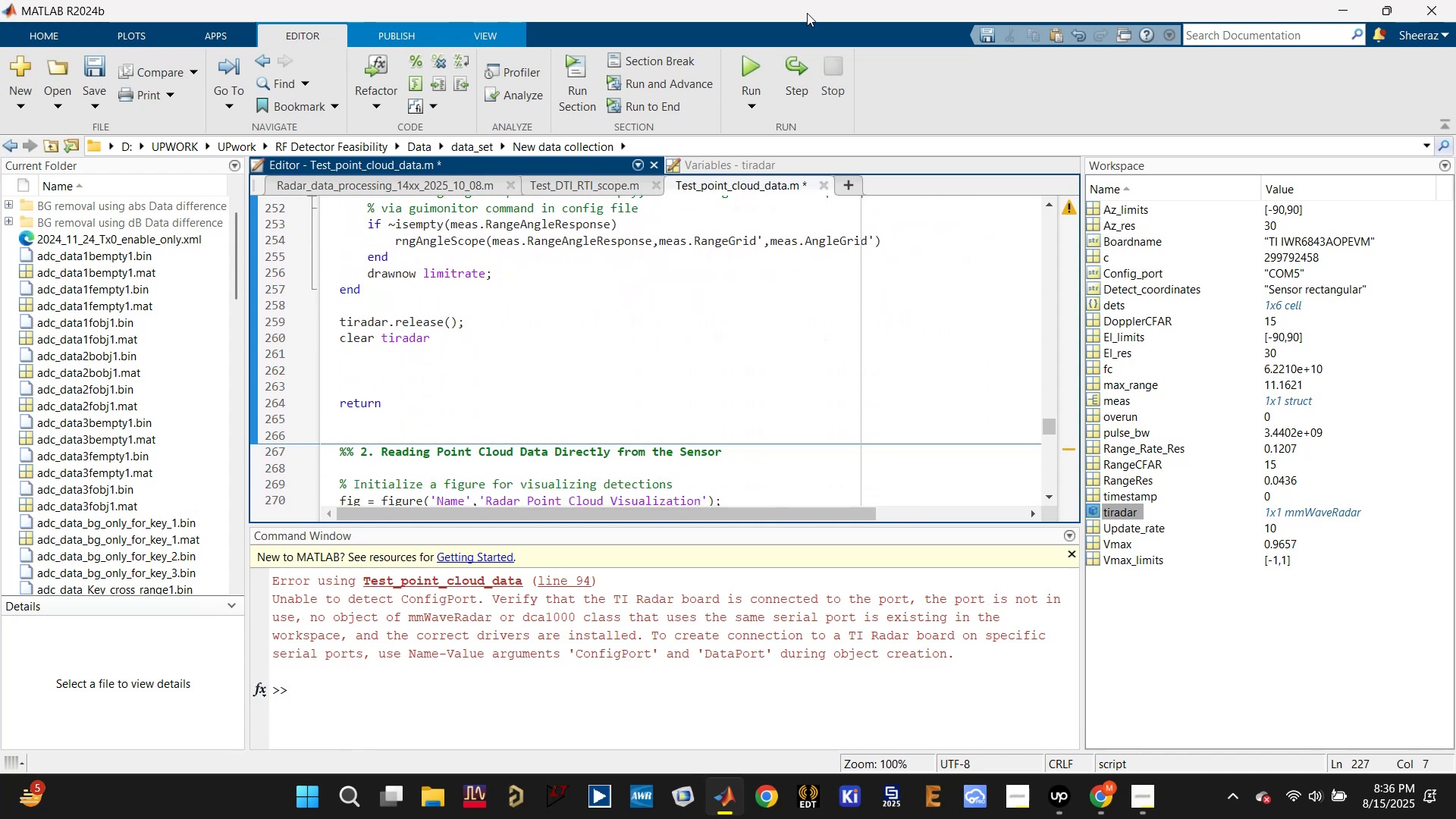 
left_click([737, 72])
 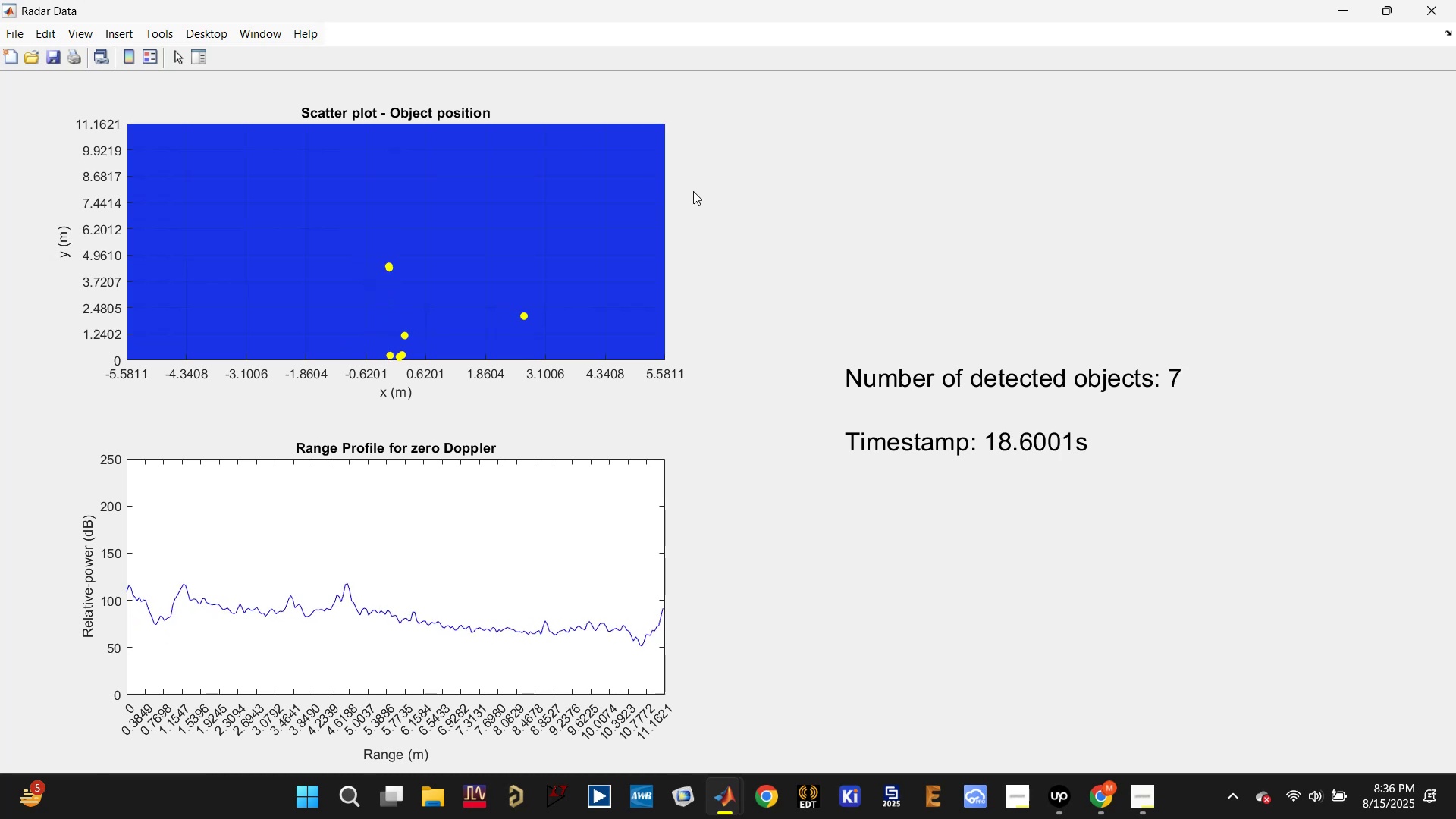 
wait(28.2)
 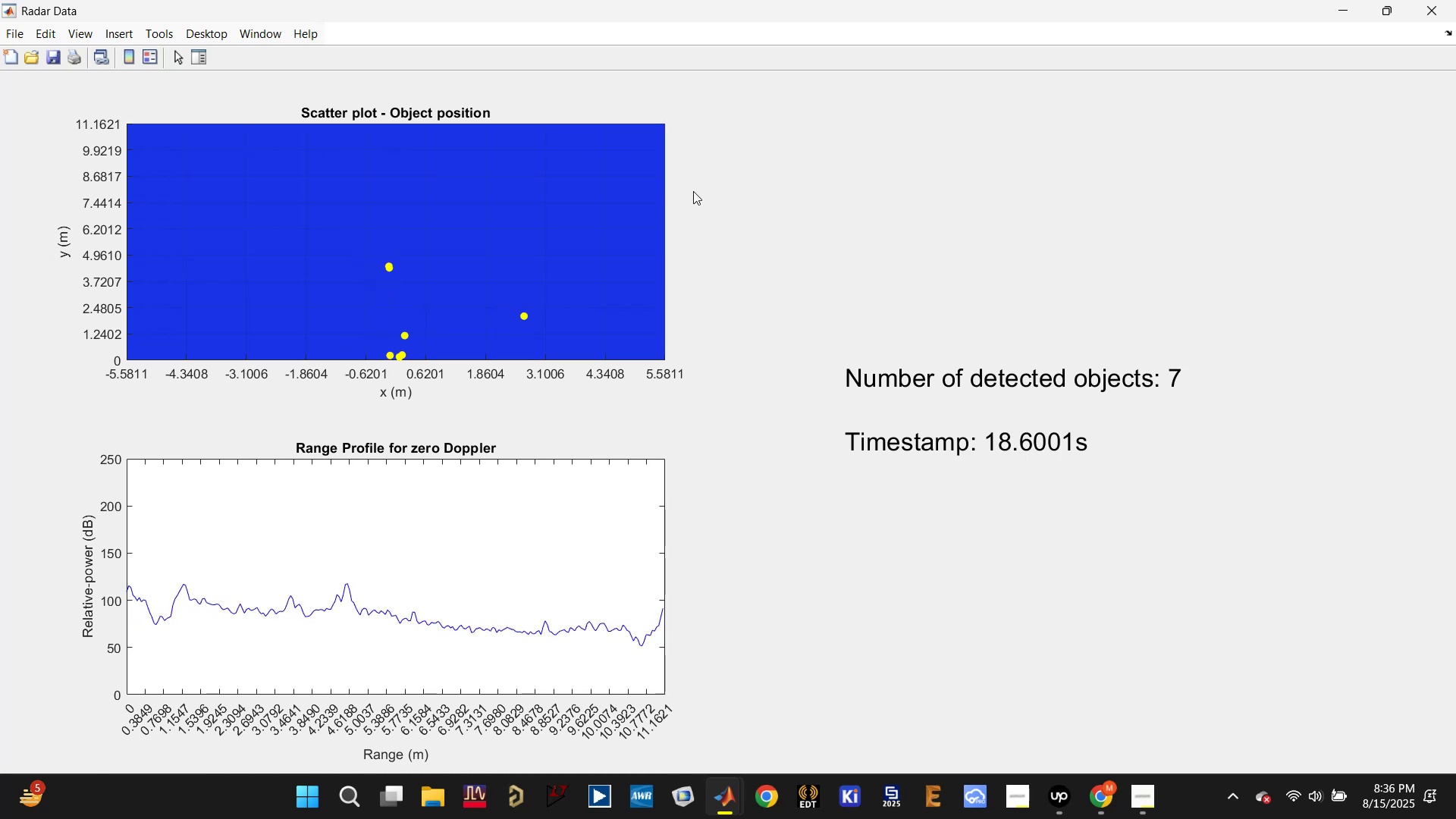 
left_click([400, 356])
 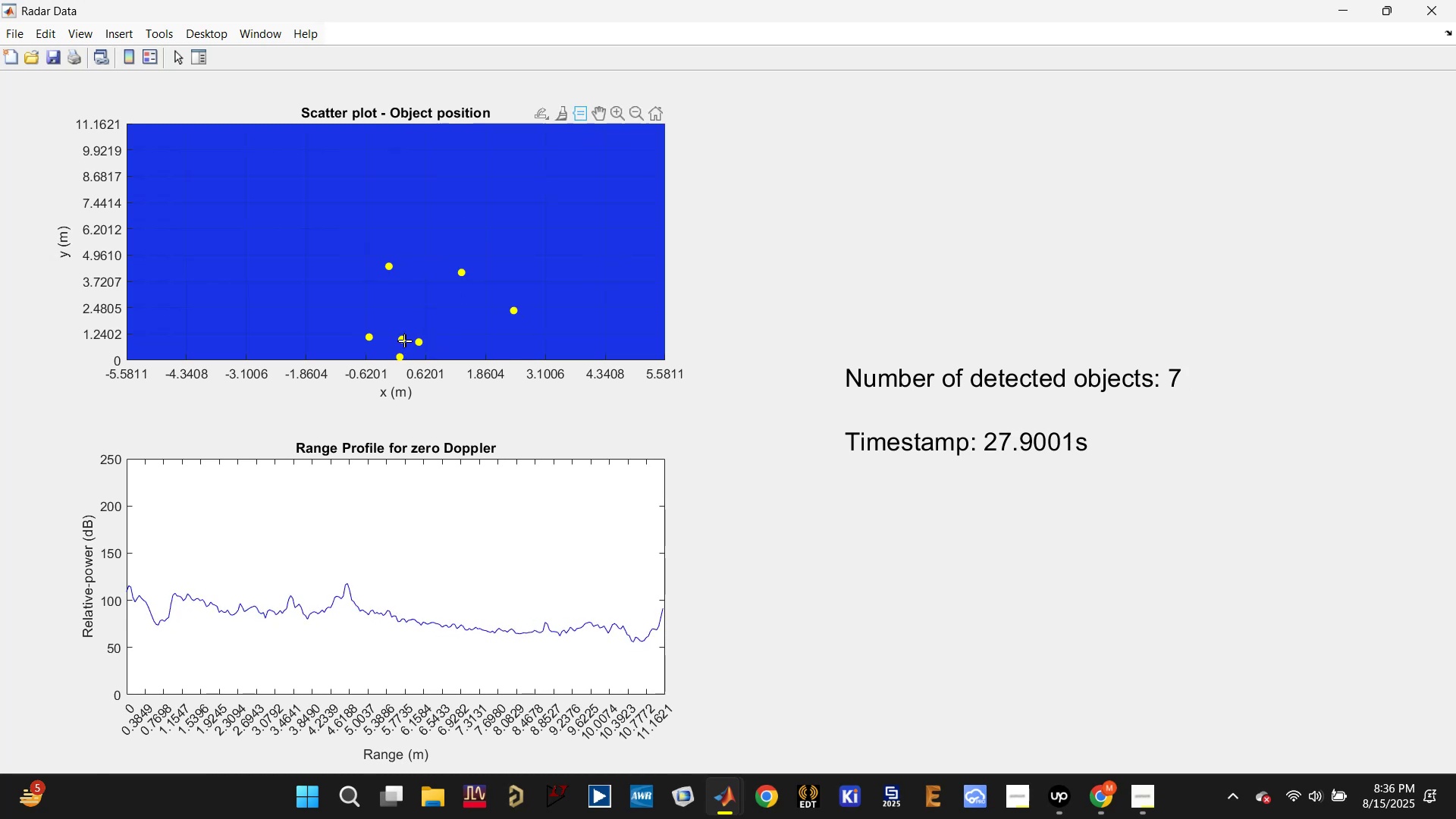 
wait(5.7)
 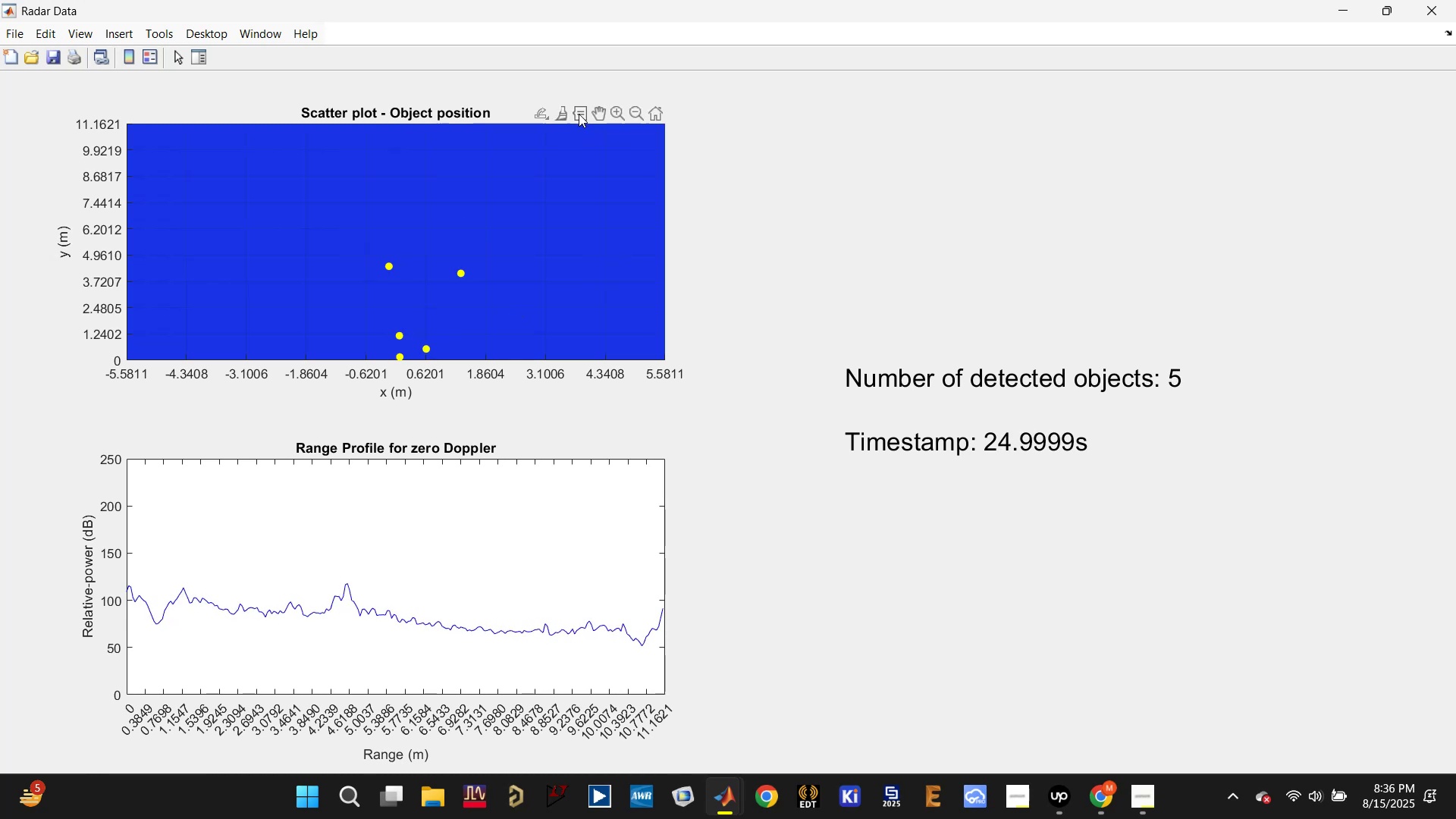 
left_click([399, 355])
 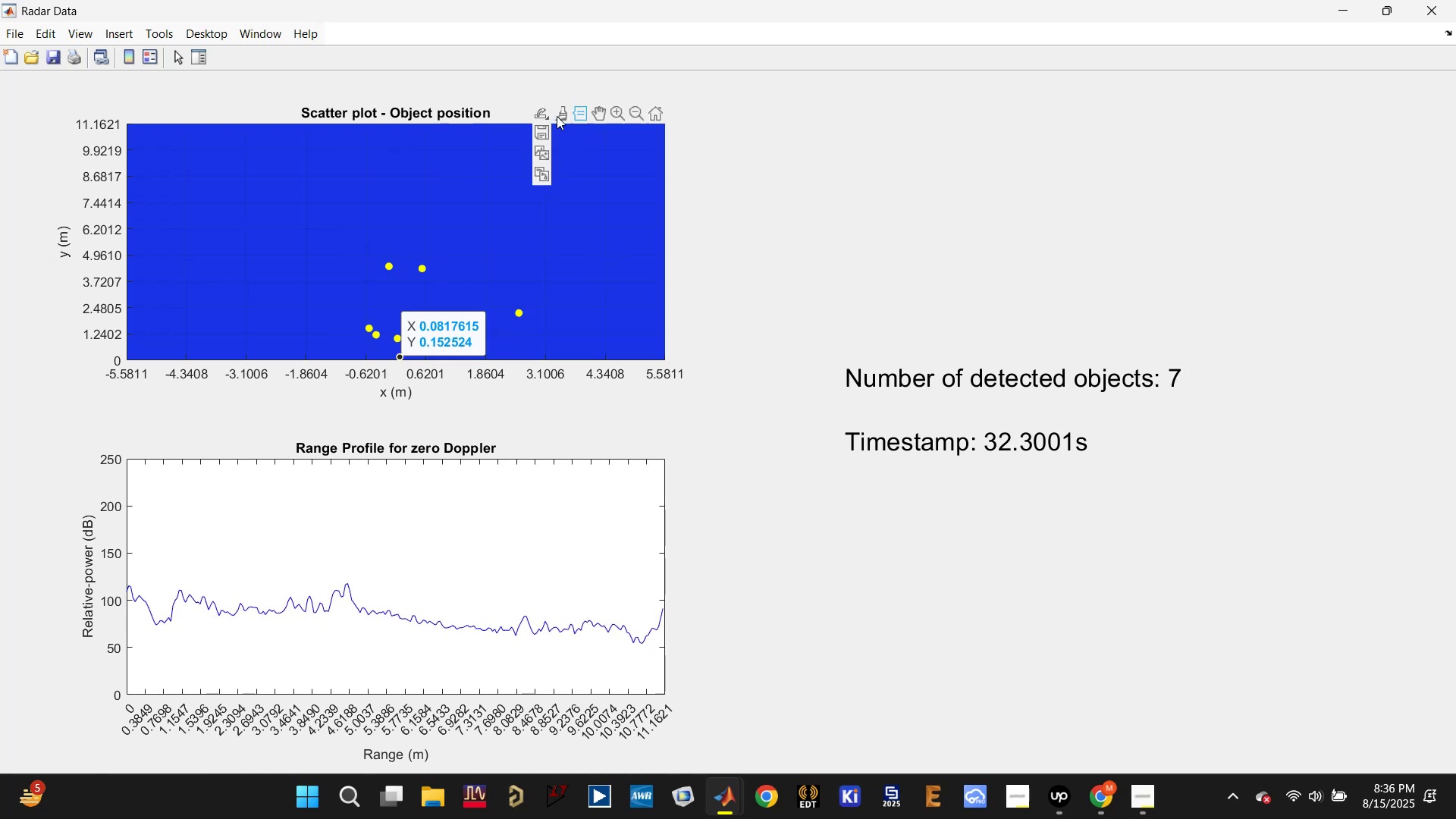 
left_click([580, 108])
 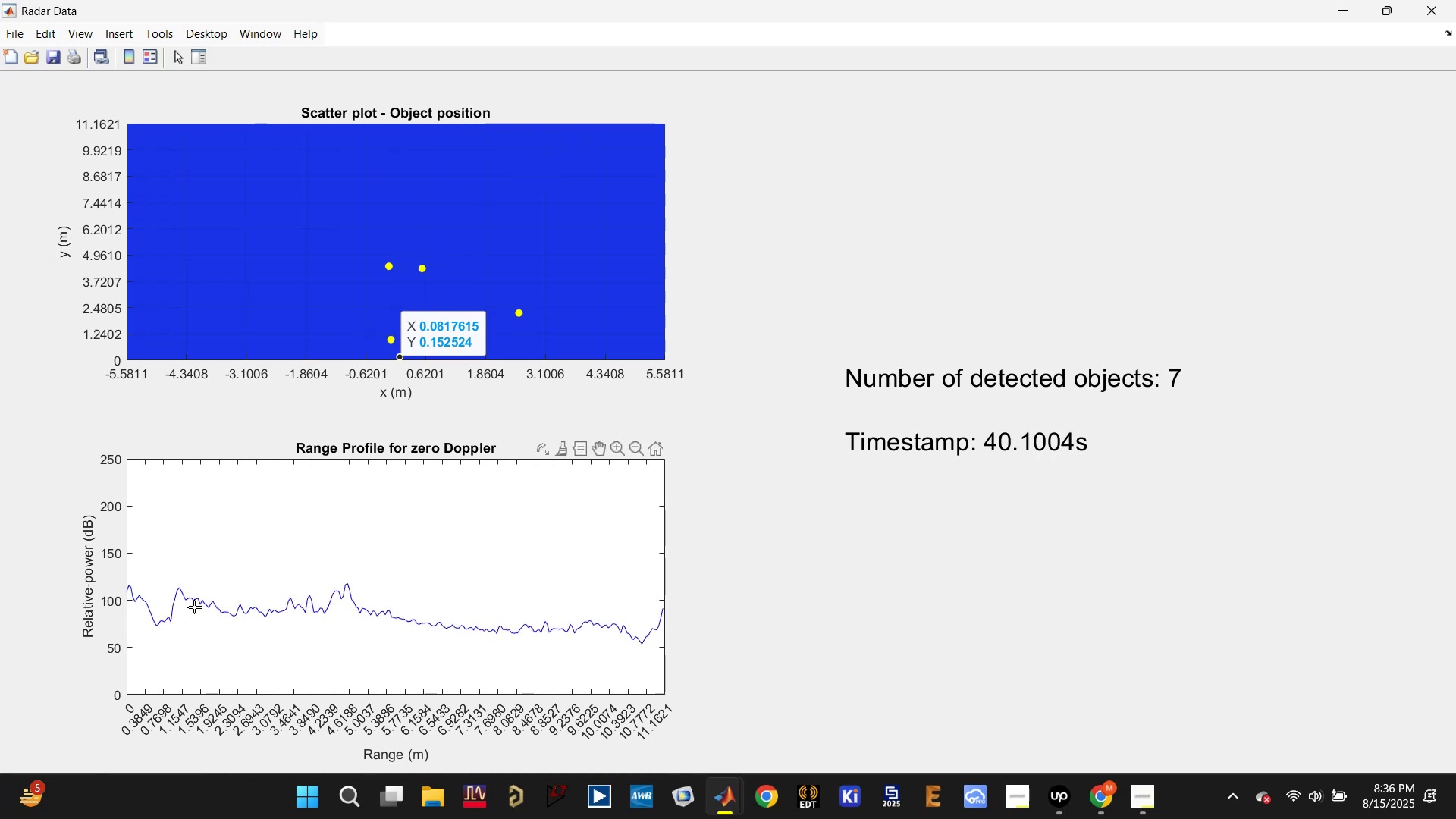 
wait(11.85)
 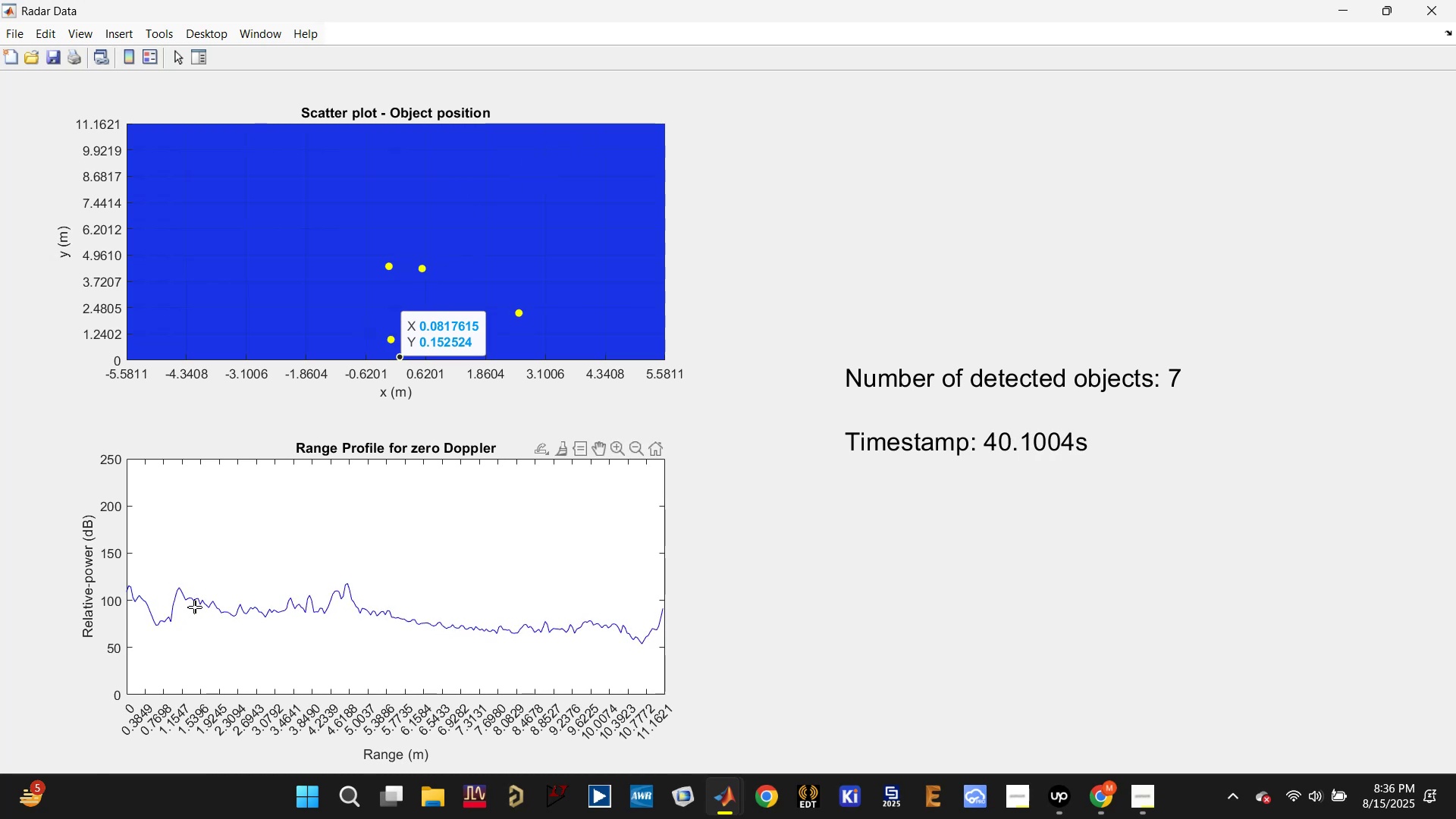 
scroll: coordinate [560, 396], scroll_direction: down, amount: 1.0
 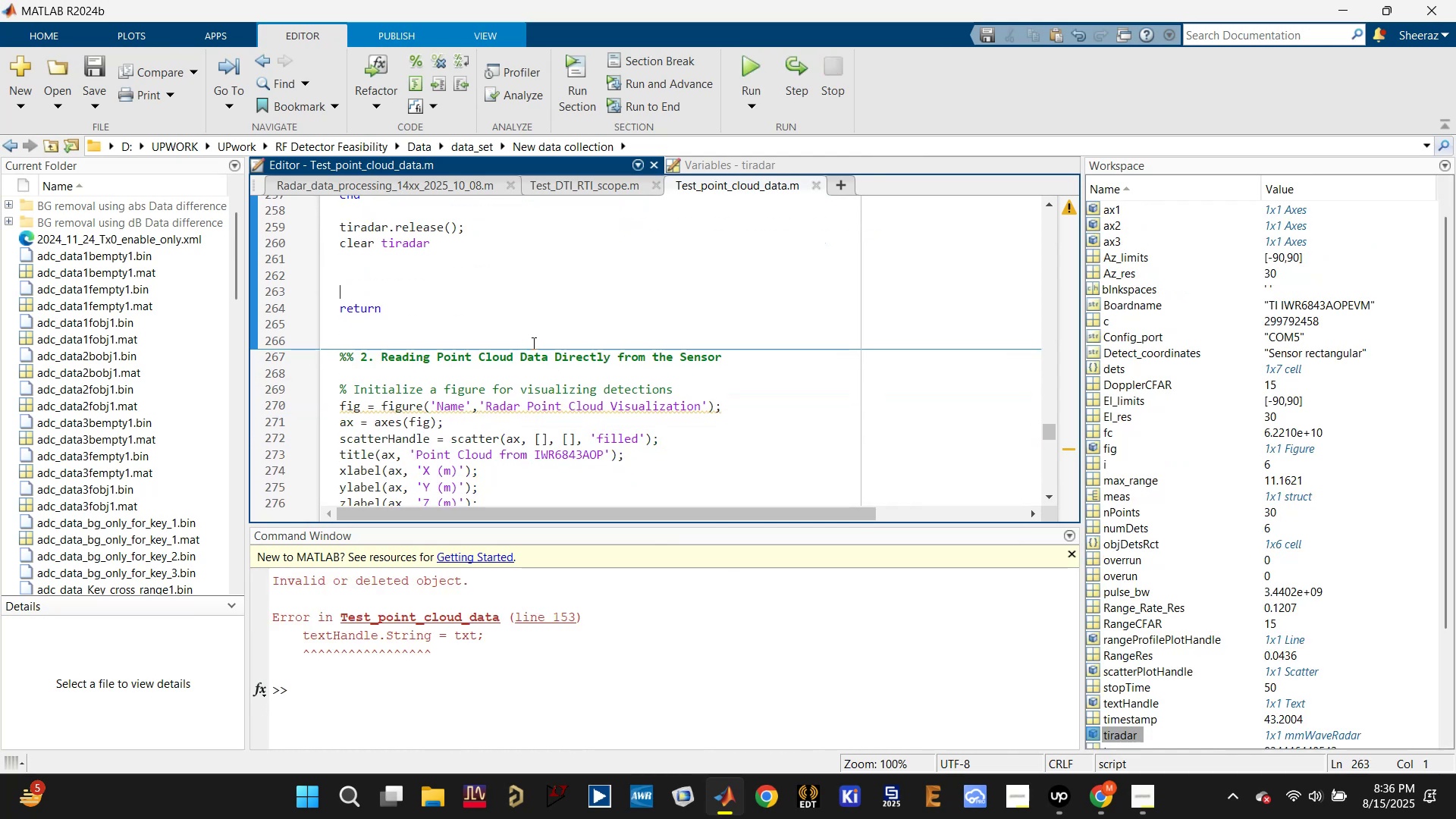 
left_click([525, 315])
 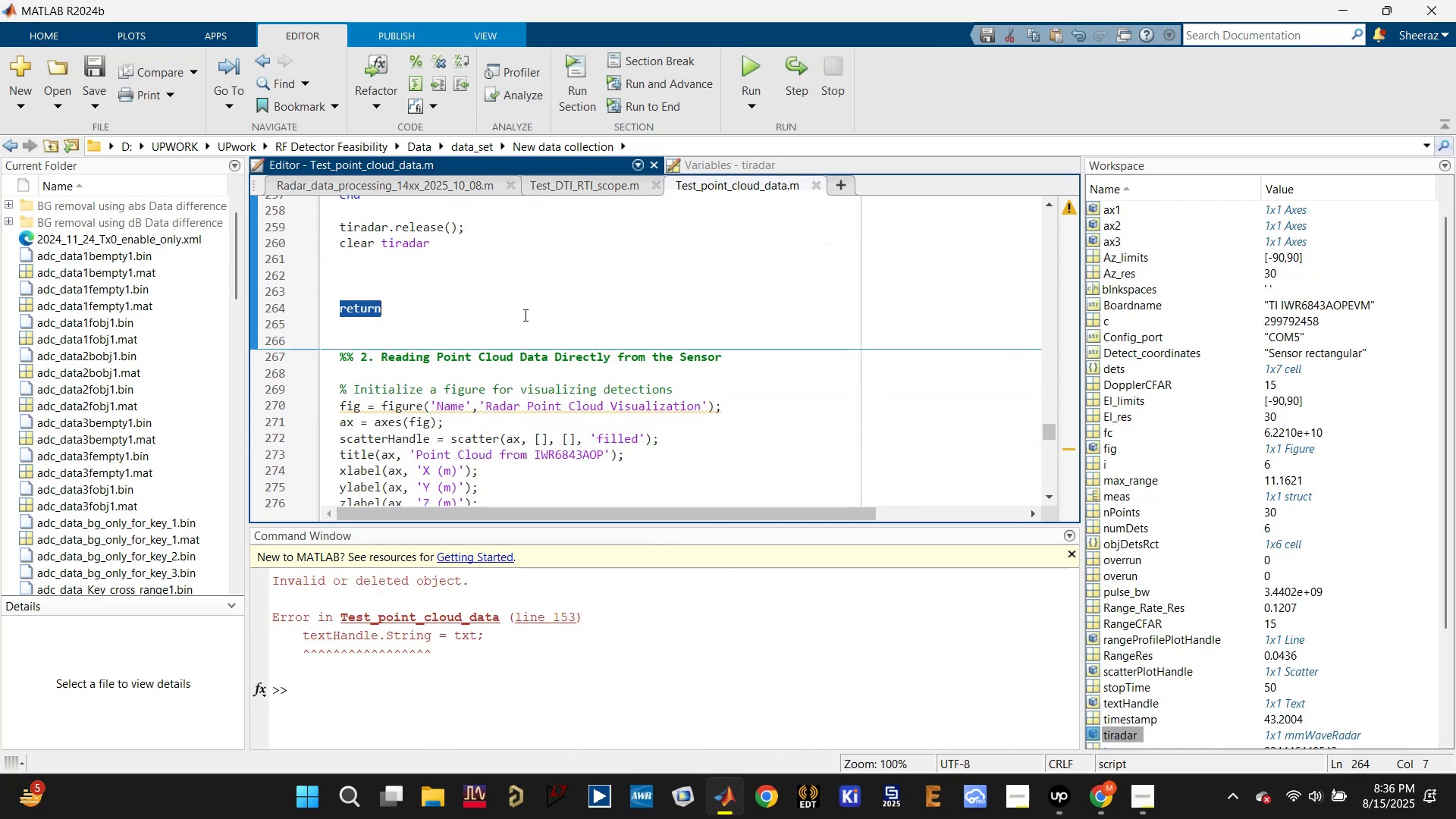 
key(Backspace)
 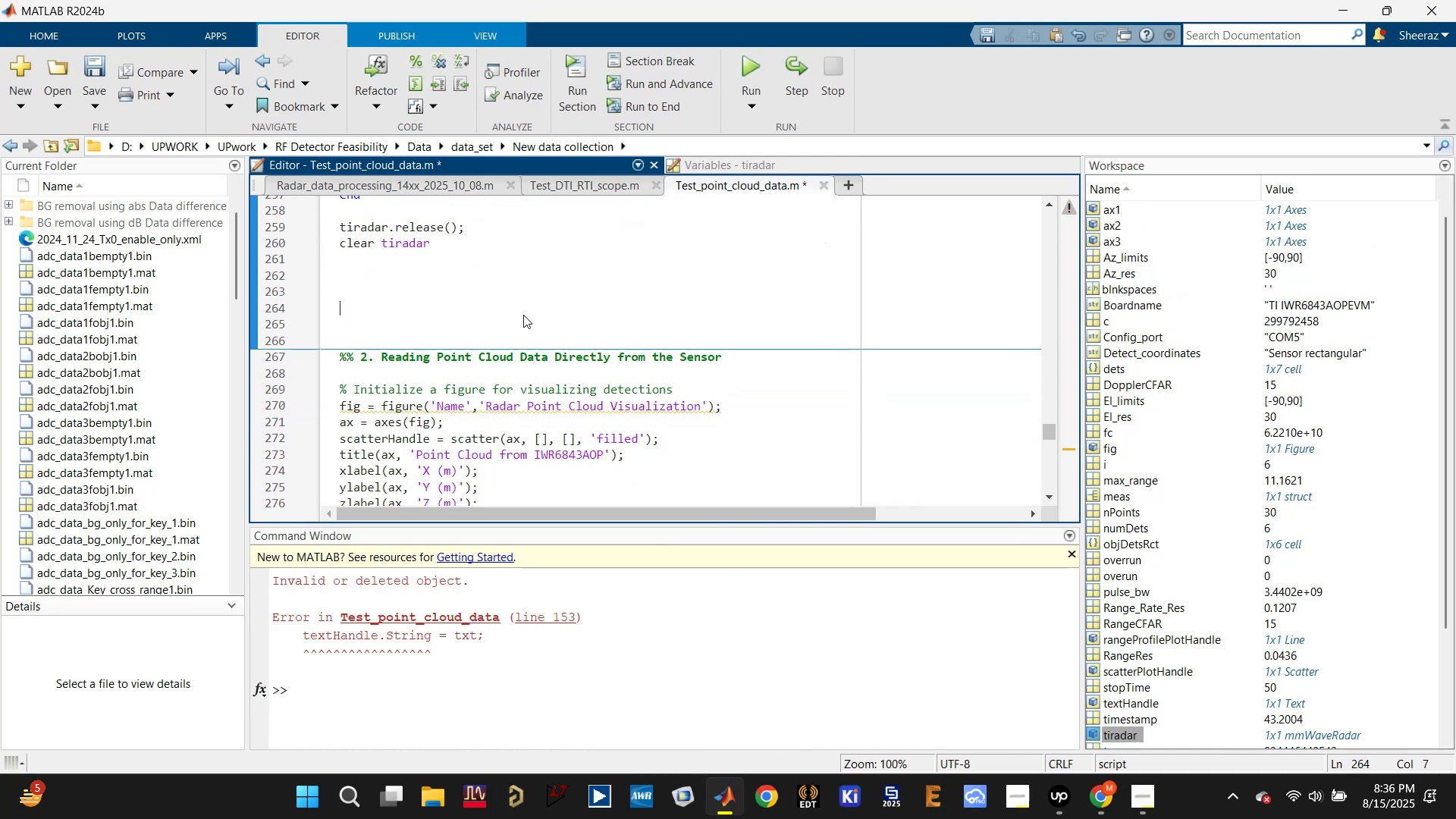 
key(Backspace)
 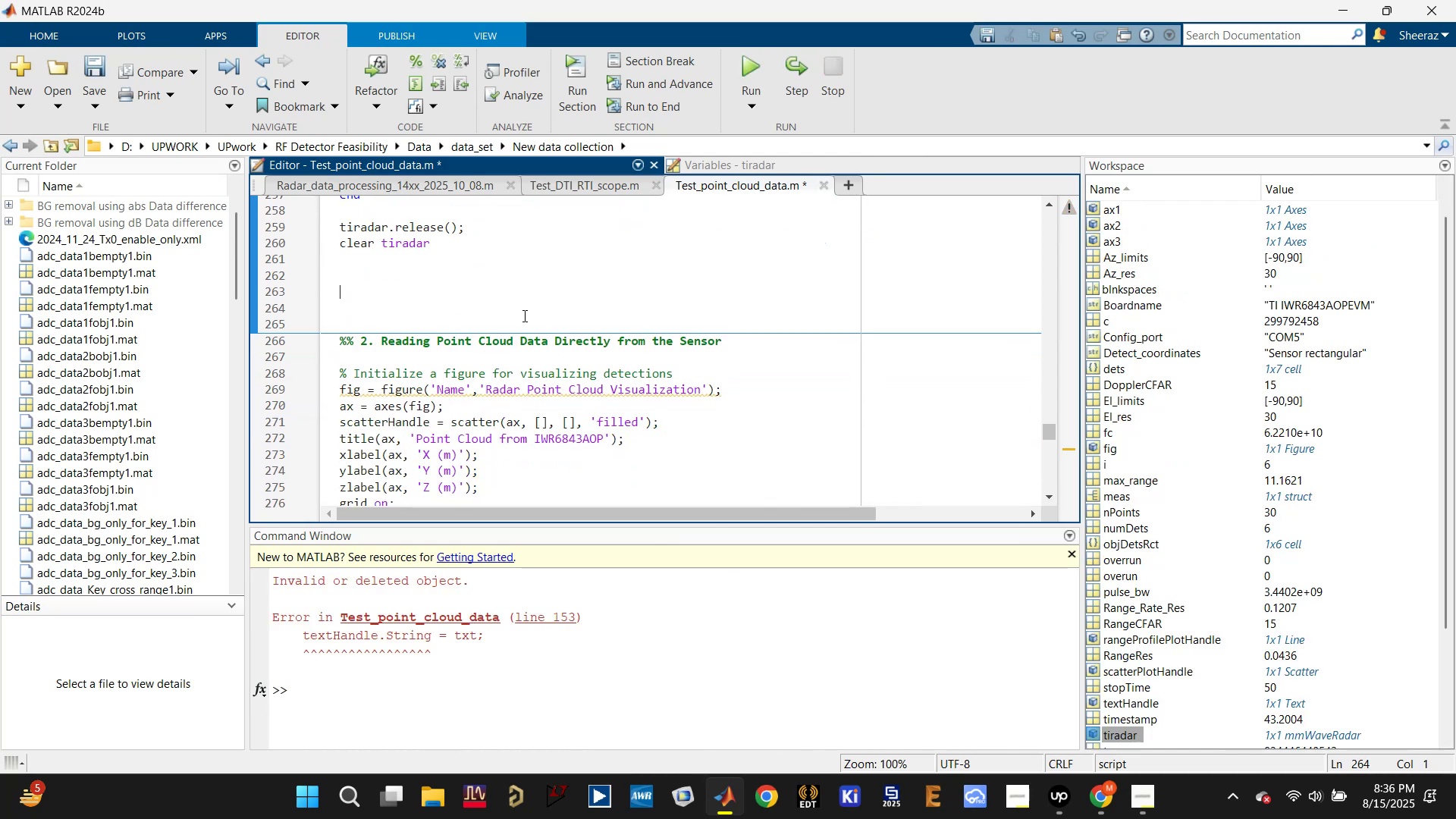 
key(Backspace)
 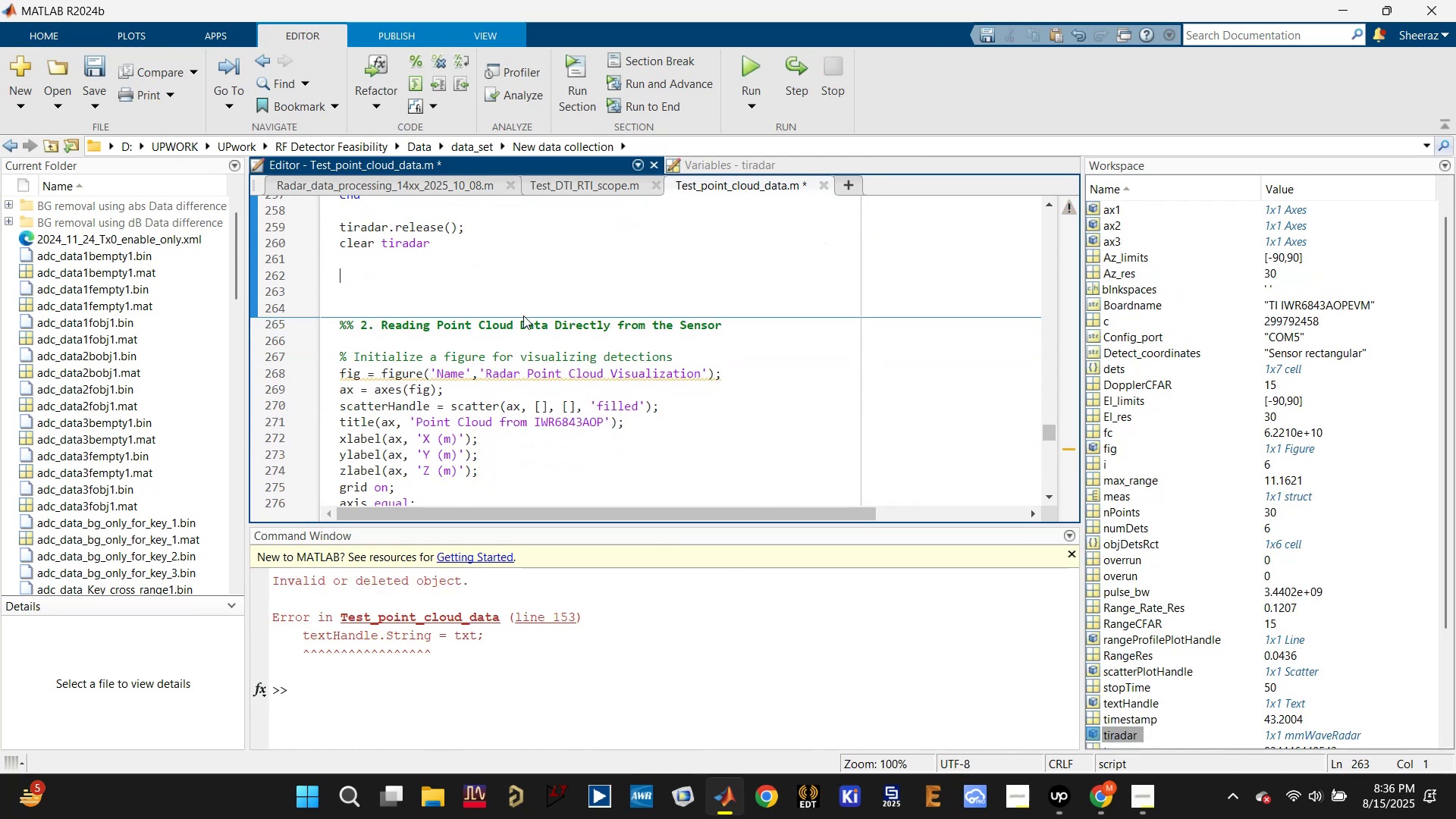 
key(Backspace)
 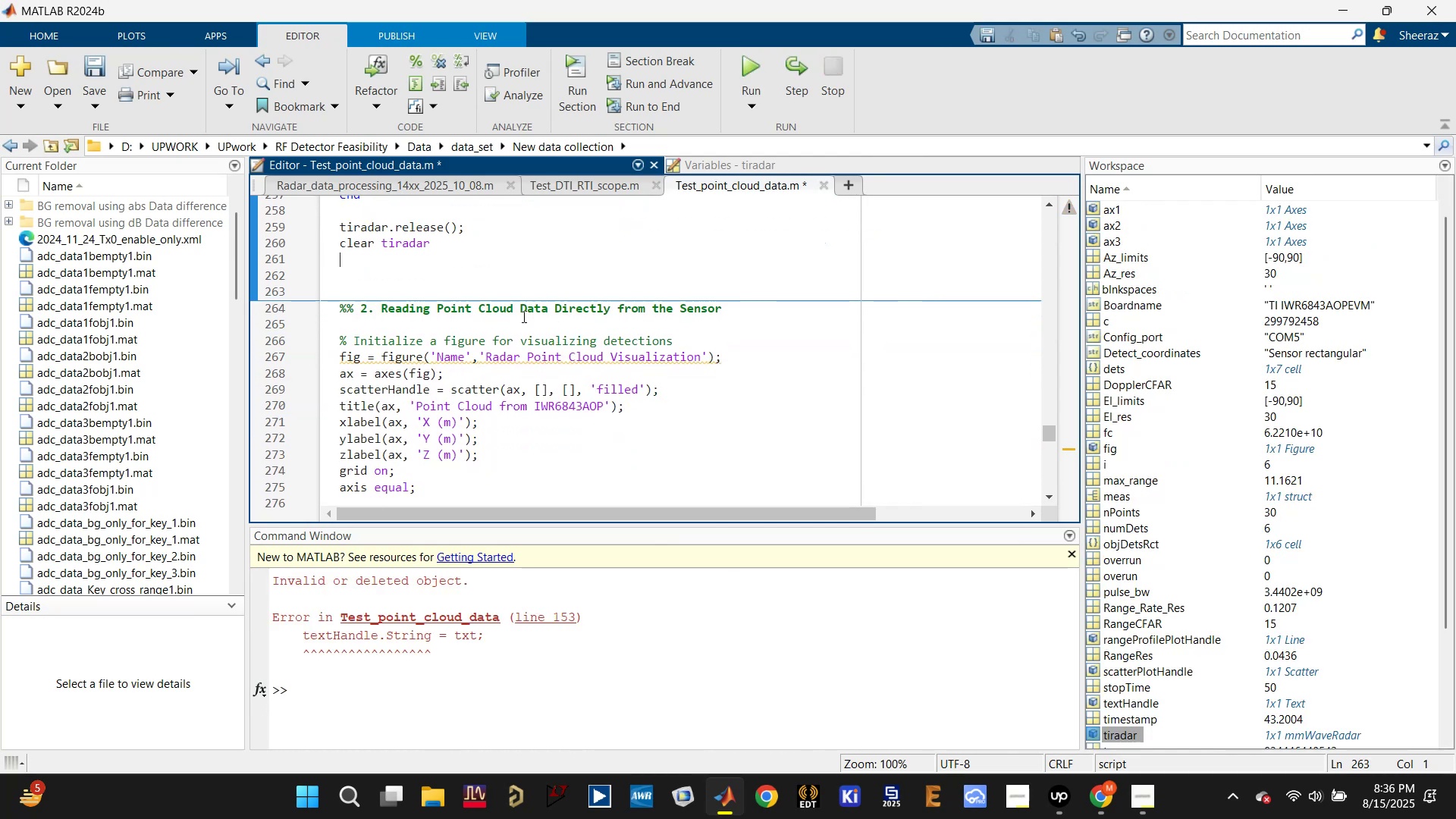 
scroll: coordinate [521, 318], scroll_direction: up, amount: 2.0
 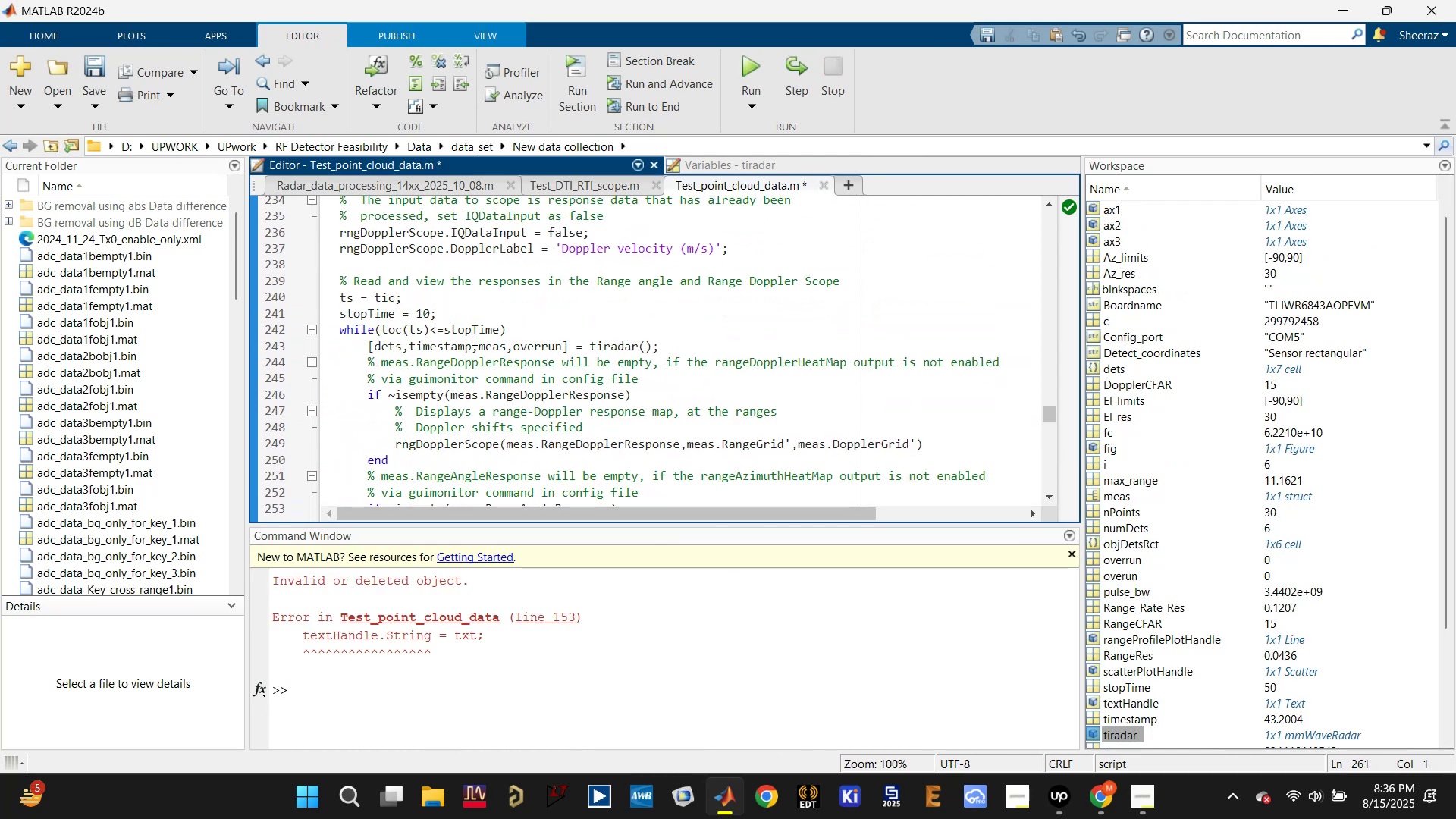 
left_click([479, 329])
 